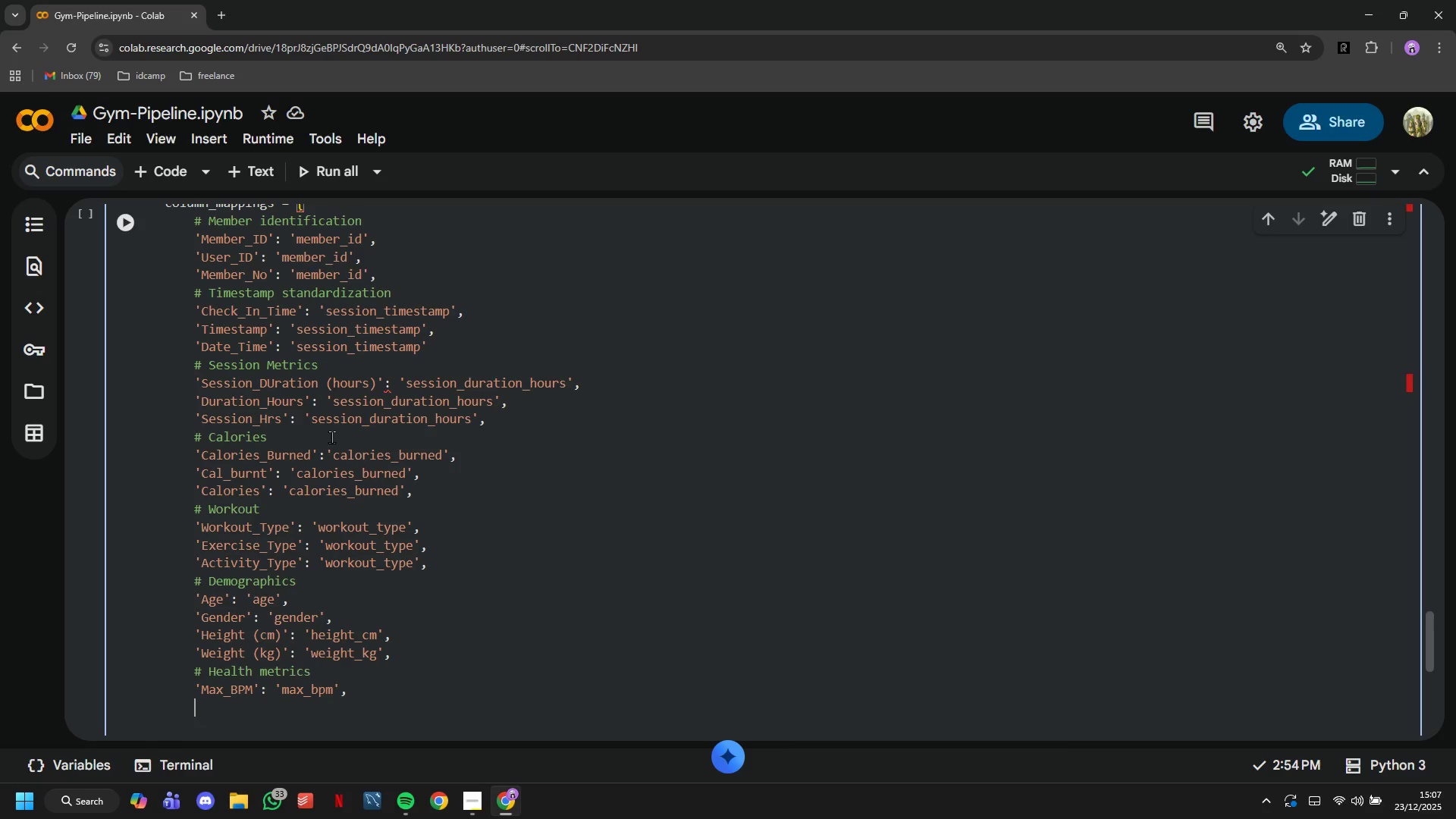 
key(Enter)
 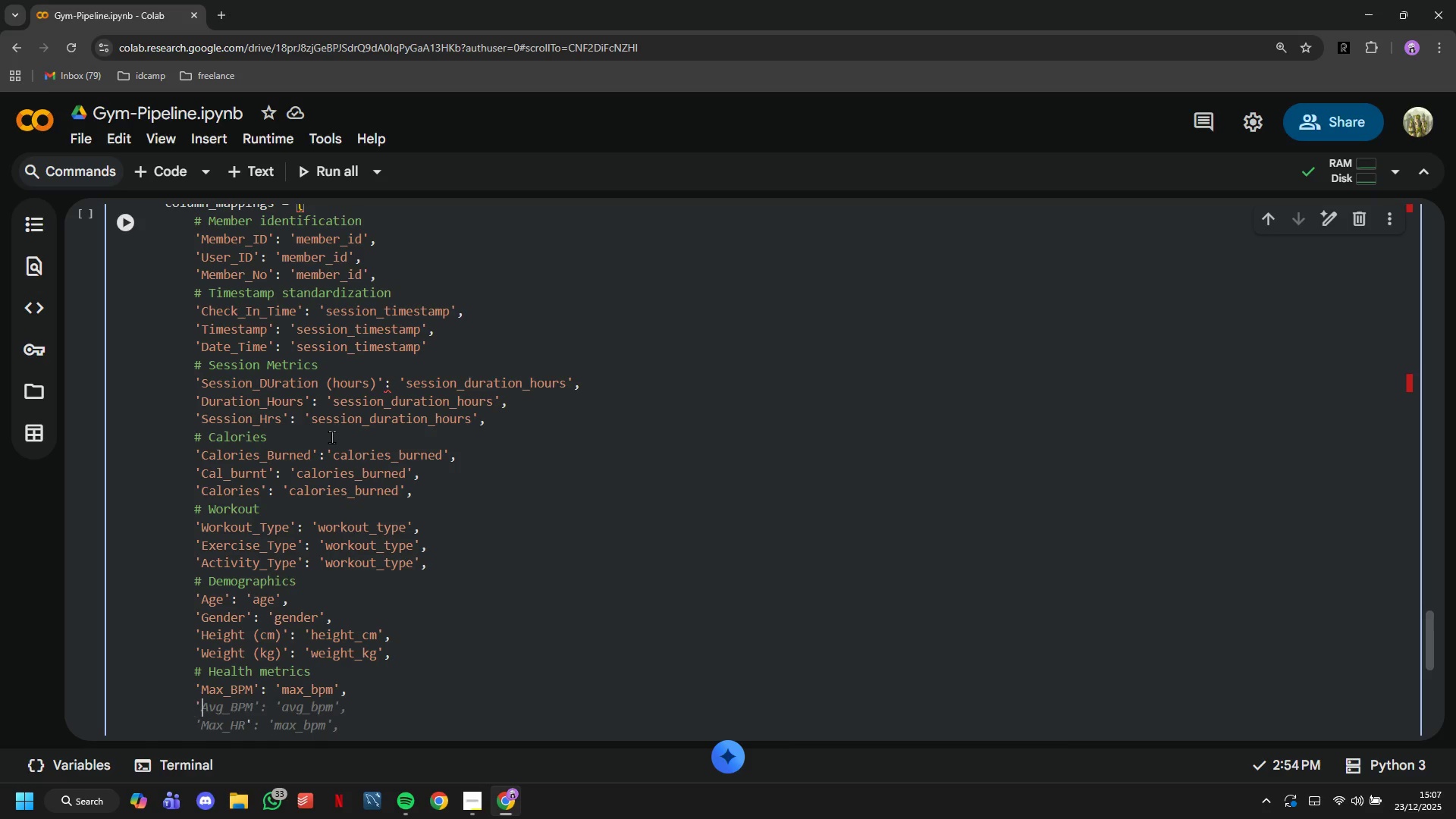 
type('Ab)
key(Backspace)
type(vg_BPM)
 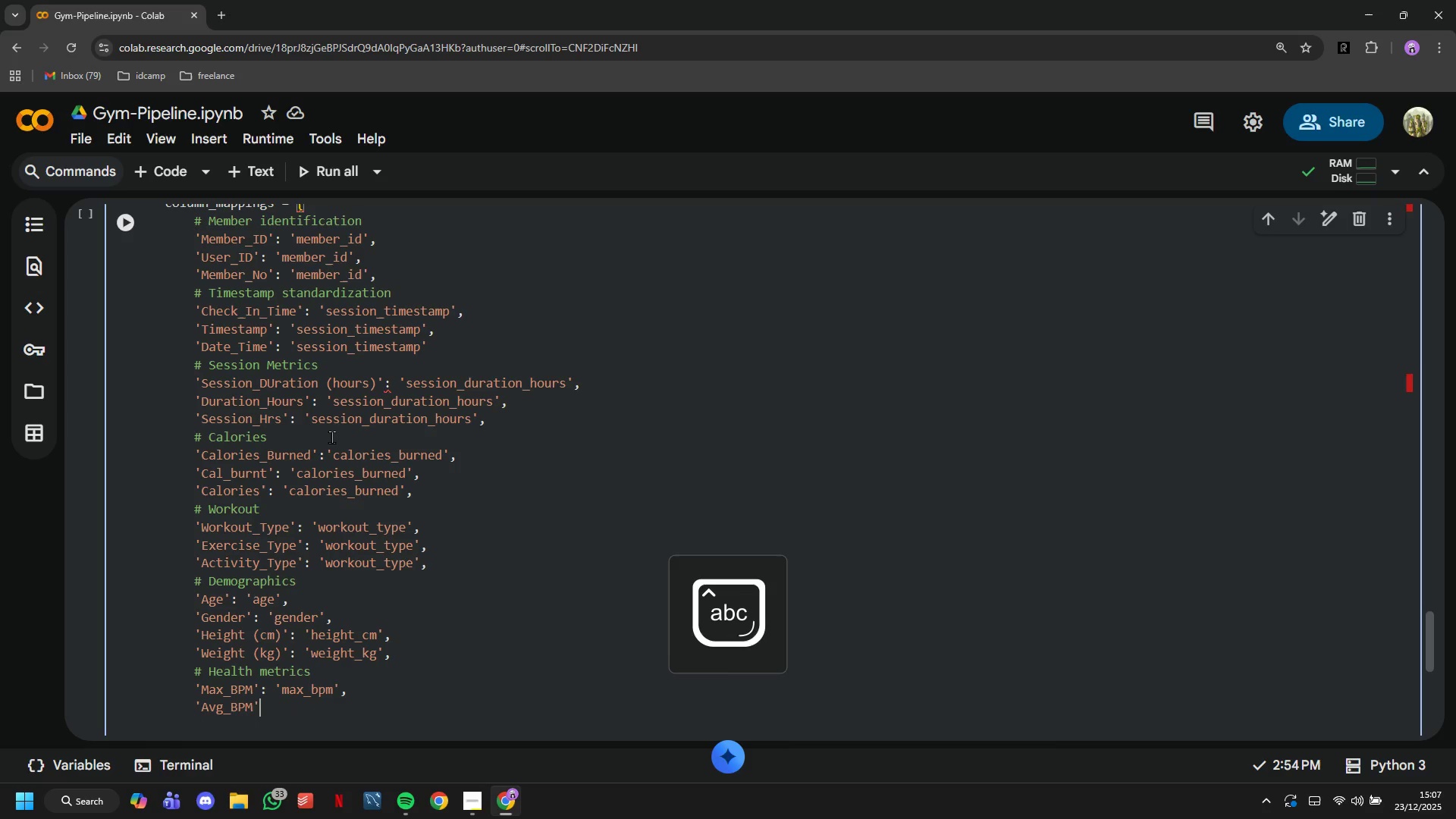 
key(ArrowRight)
 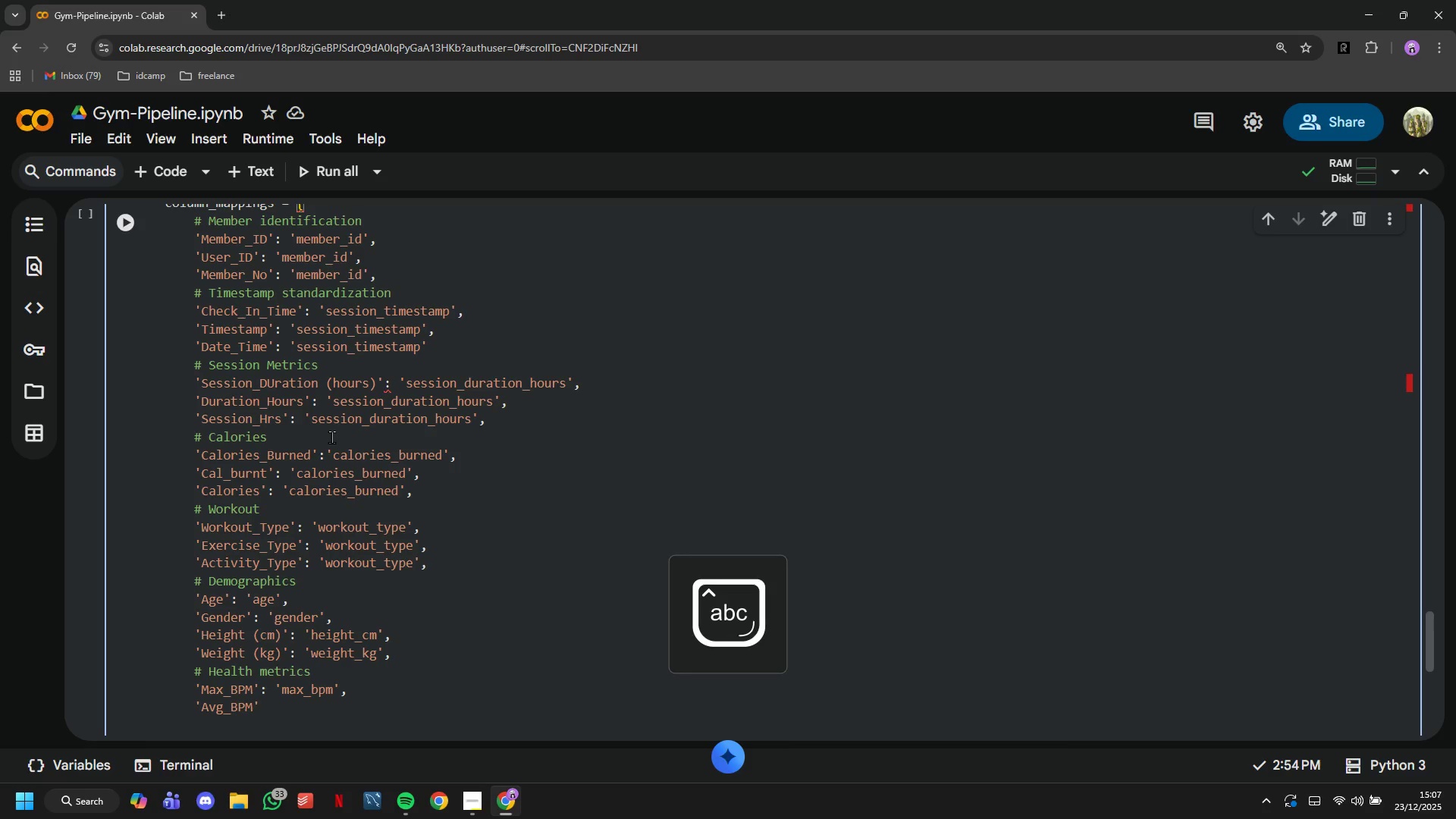 
key(Shift+Semicolon)
 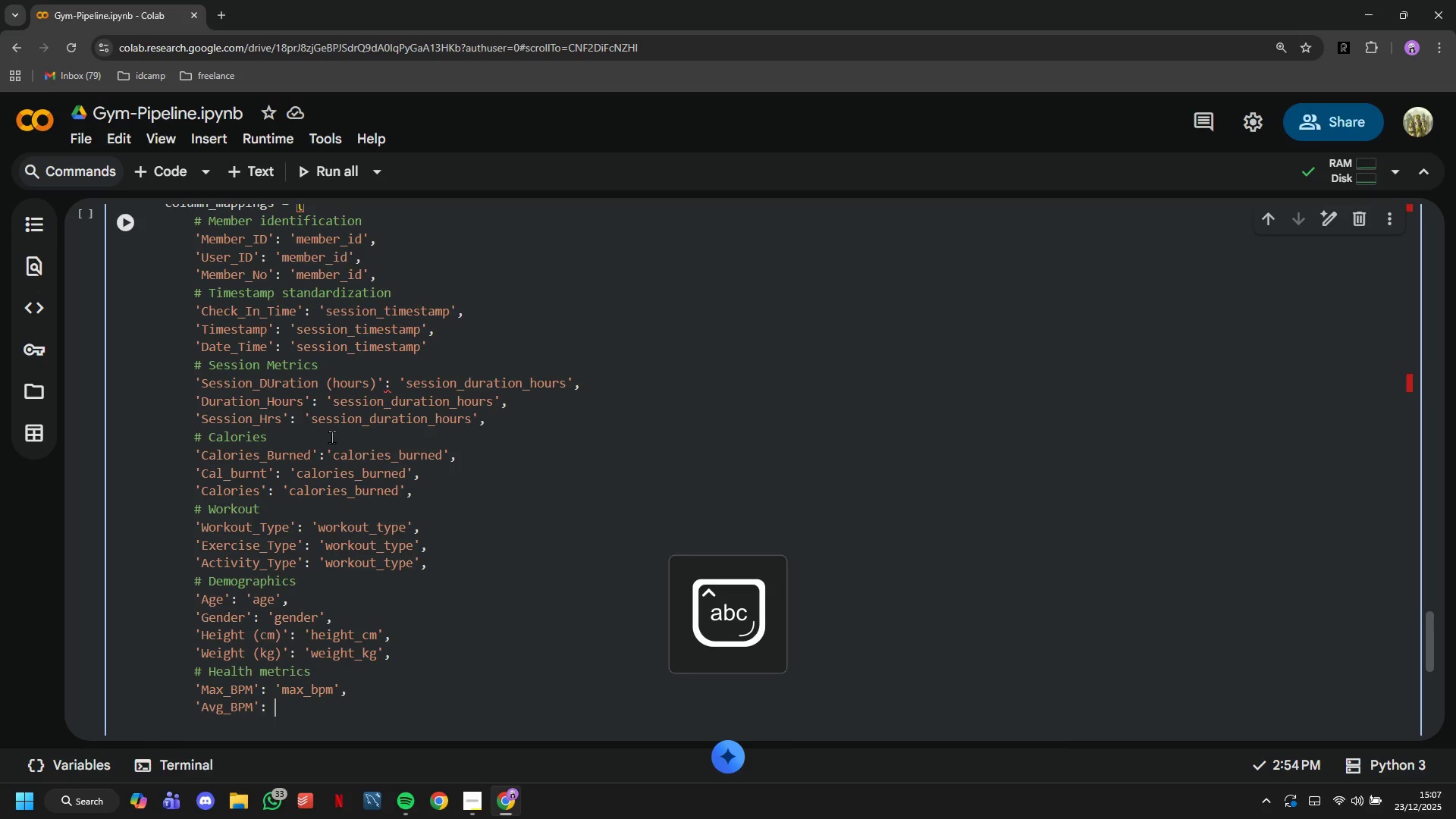 
key(Space)
 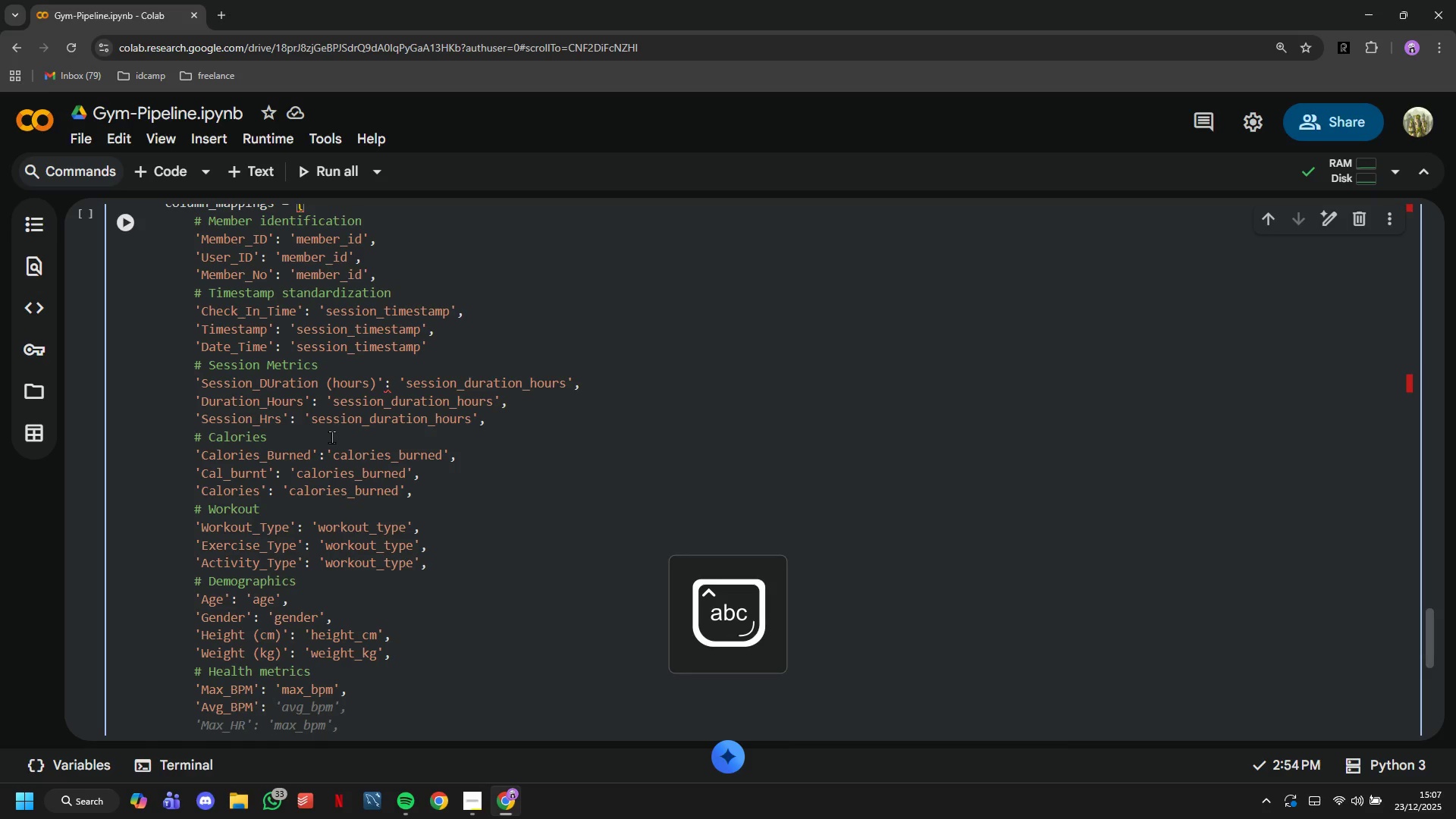 
key(Tab)
 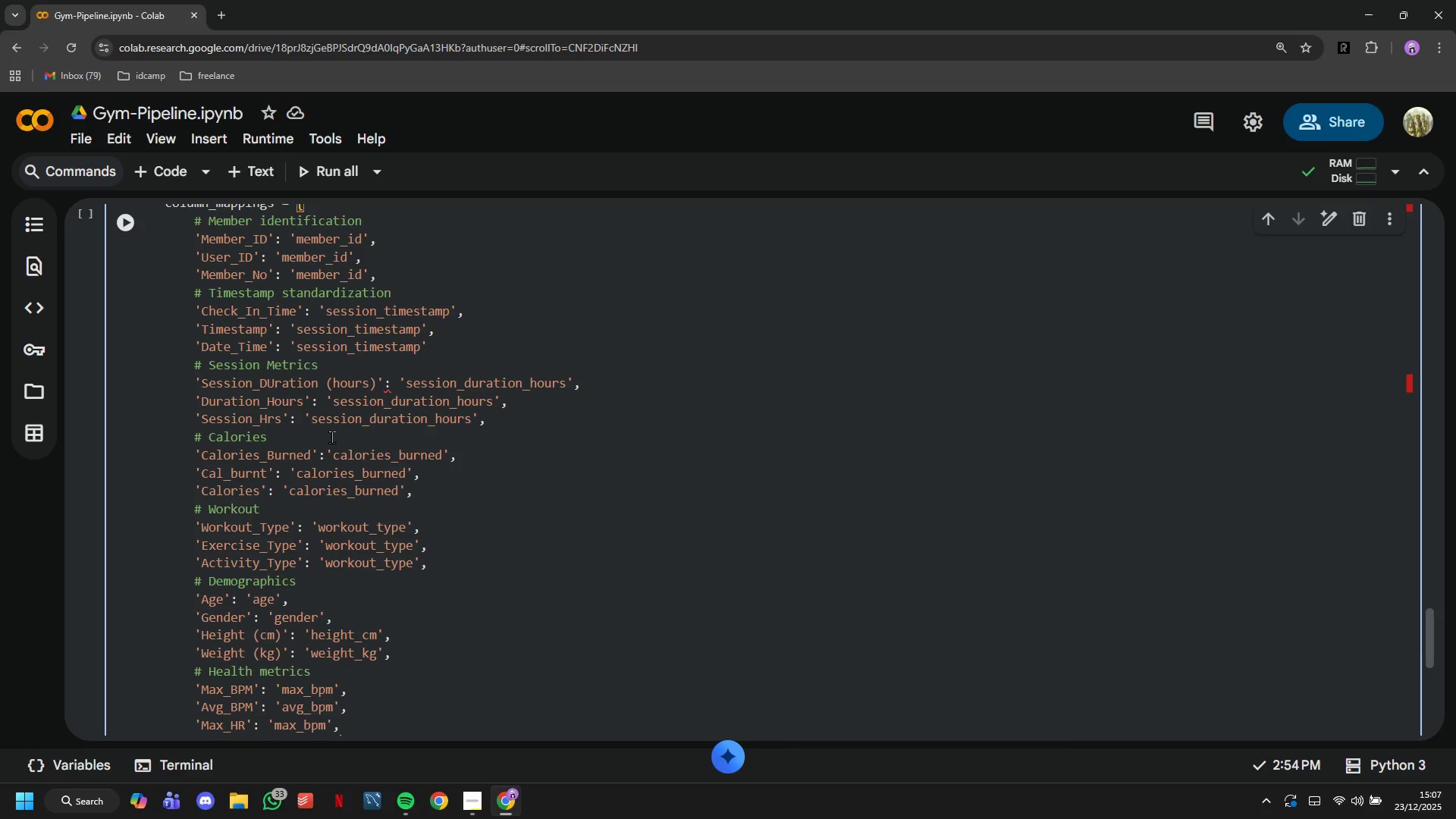 
hold_key(key=Backspace, duration=0.48)
 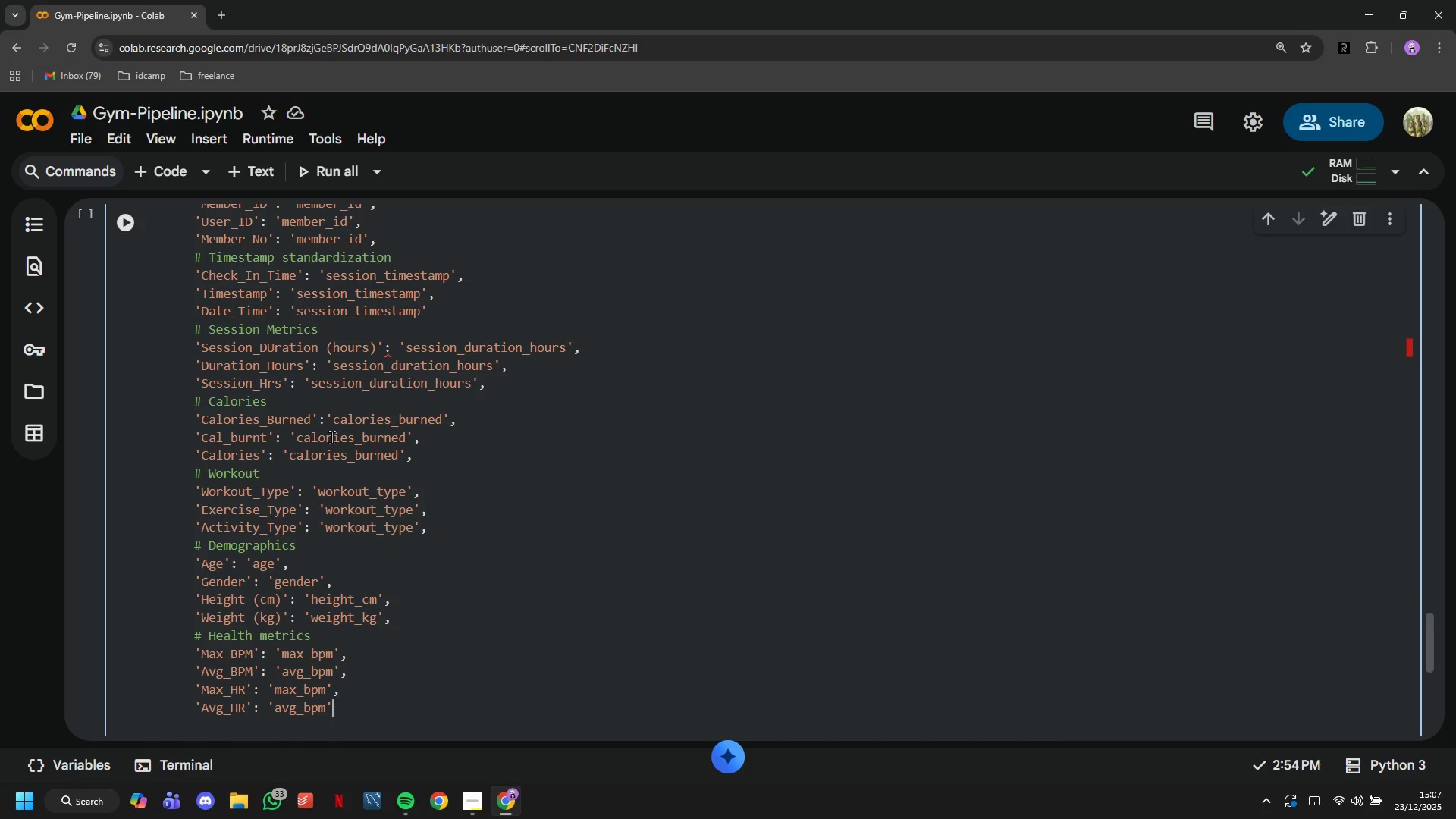 
hold_key(key=Backspace, duration=1.16)
 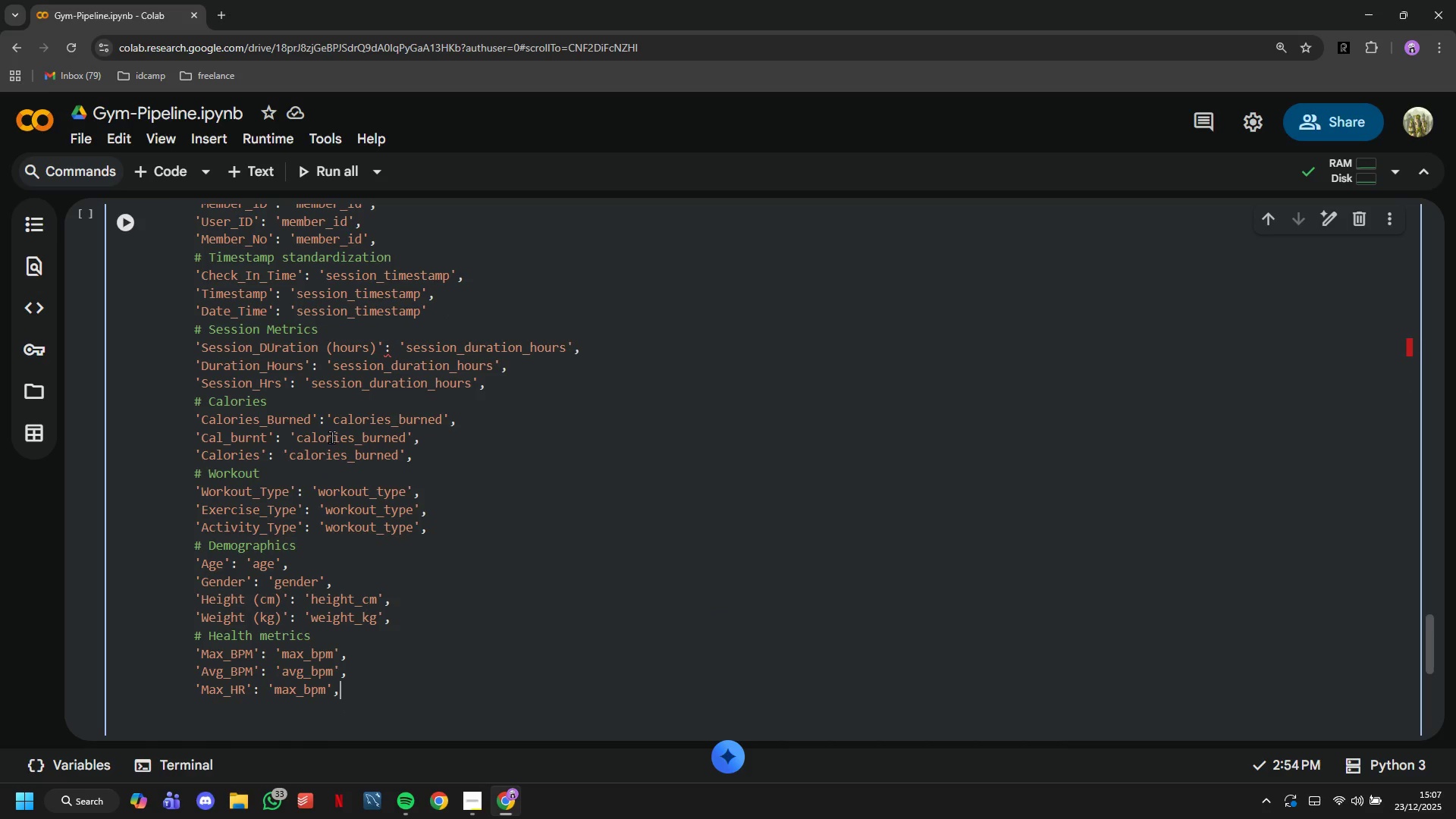 
hold_key(key=Backspace, duration=0.88)
 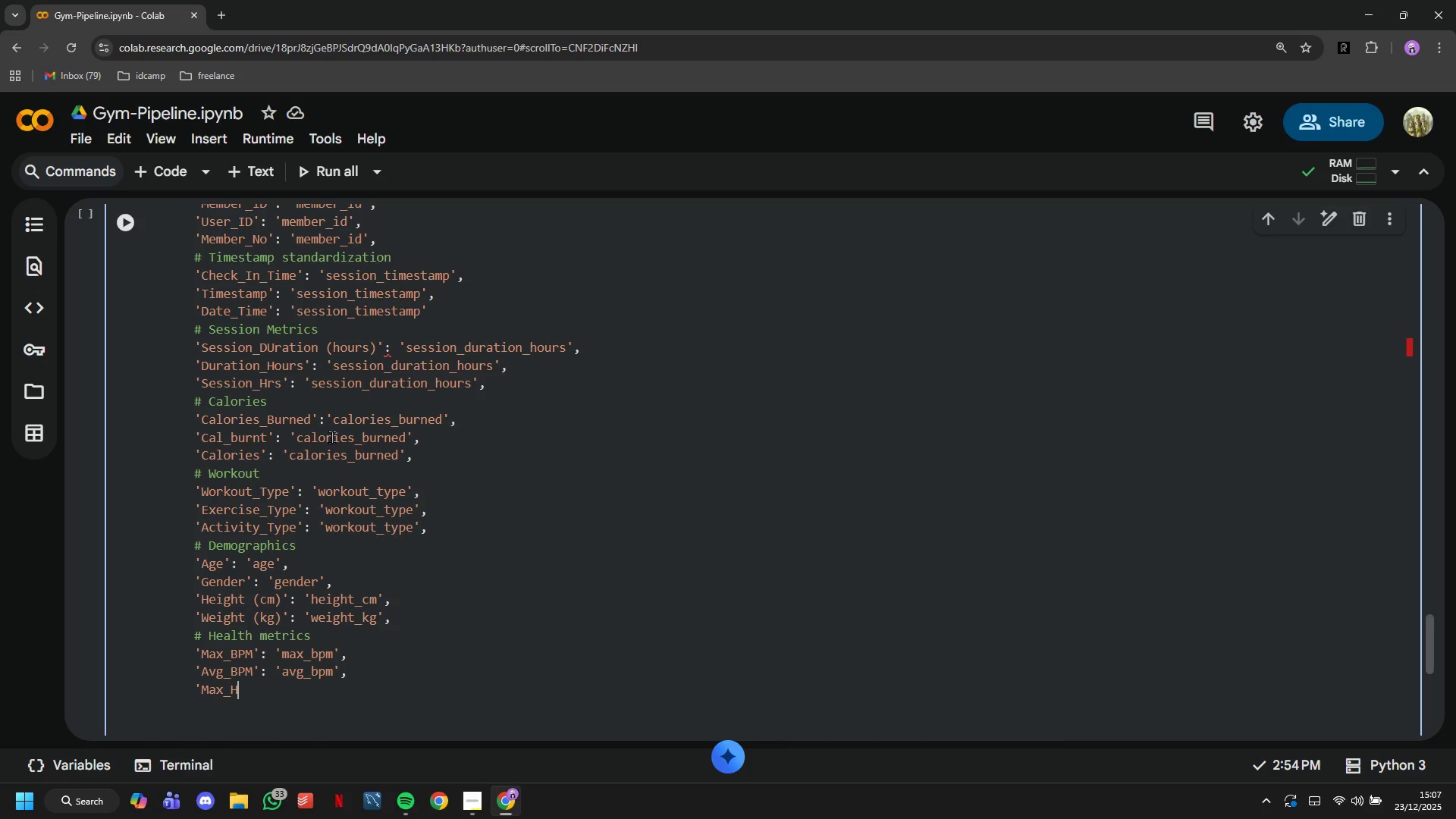 
key(Backspace)
key(Backspace)
key(Backspace)
key(Backspace)
key(Backspace)
key(Backspace)
type(RE)
key(Backspace)
type(esting)
 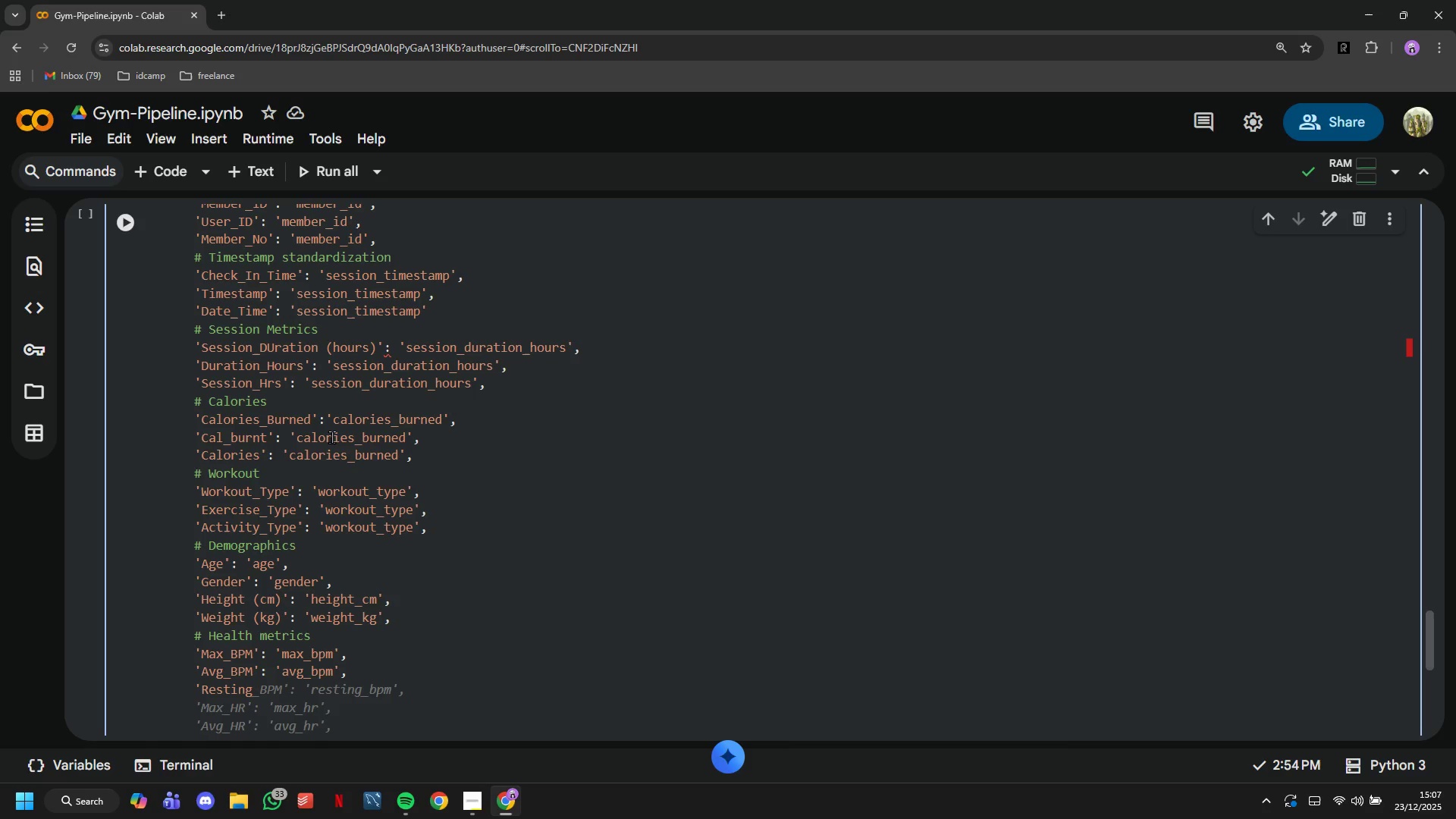 
key(Tab)
 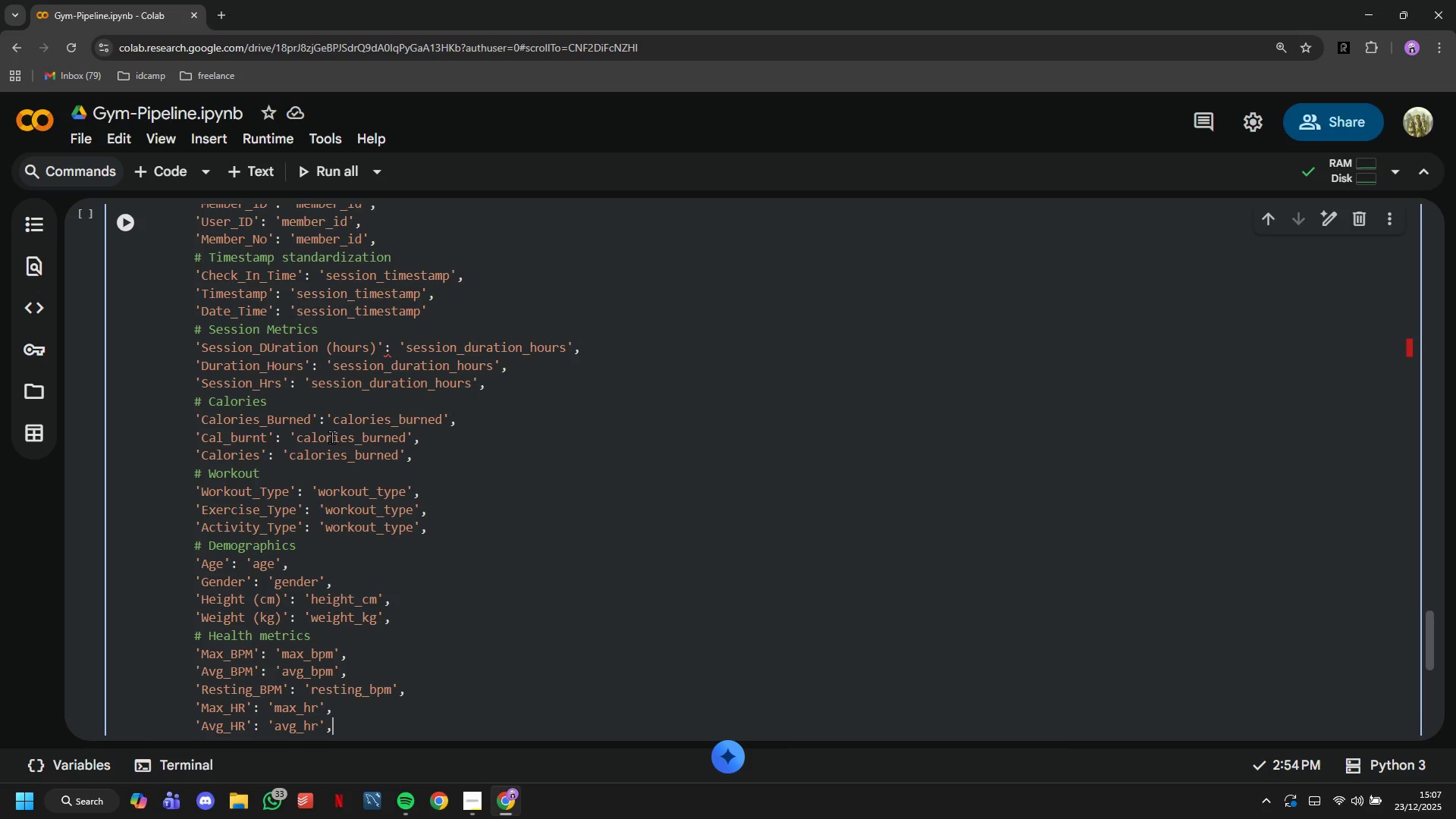 
hold_key(key=Backspace, duration=1.38)
 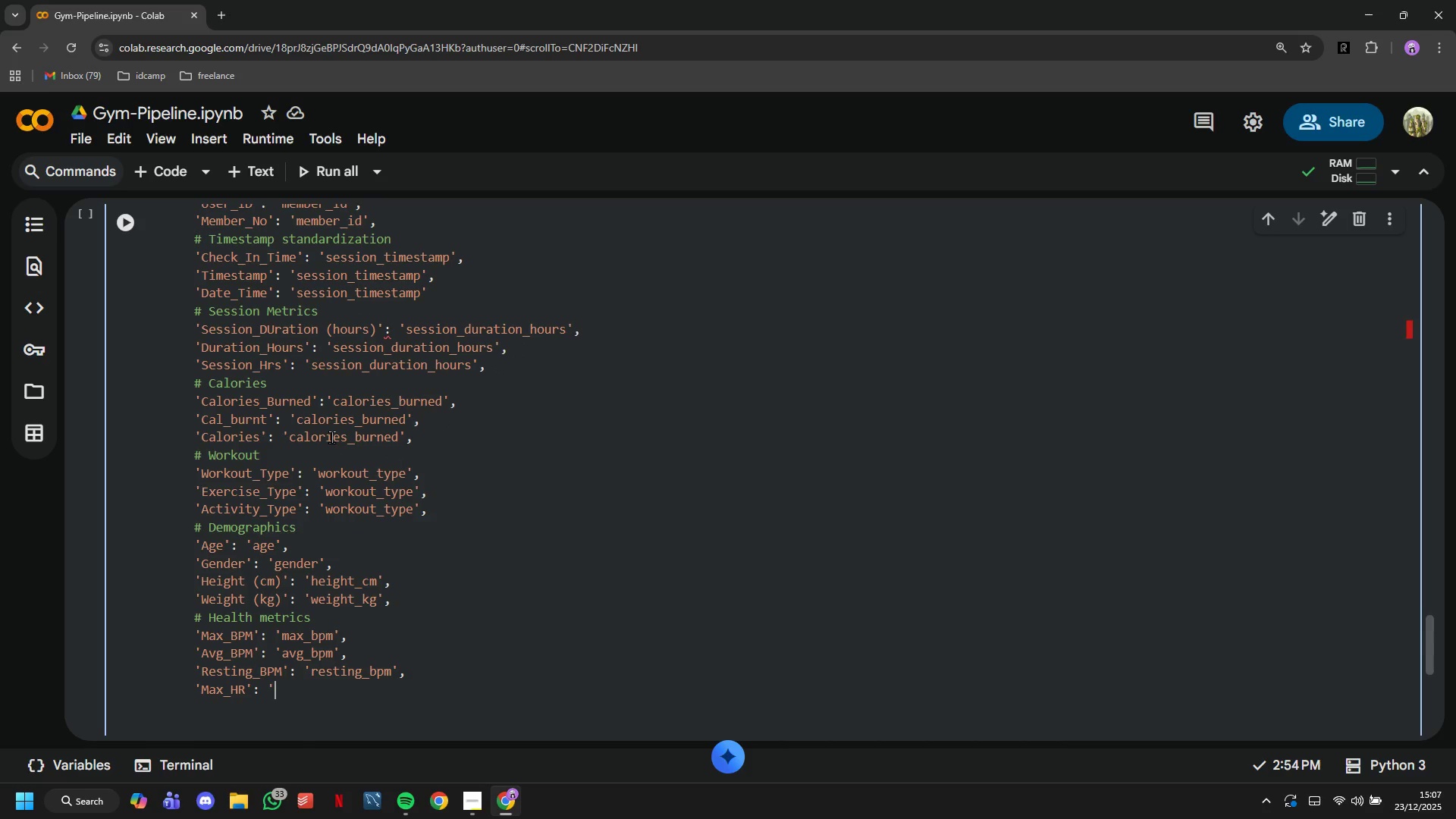 
key(Backspace)
 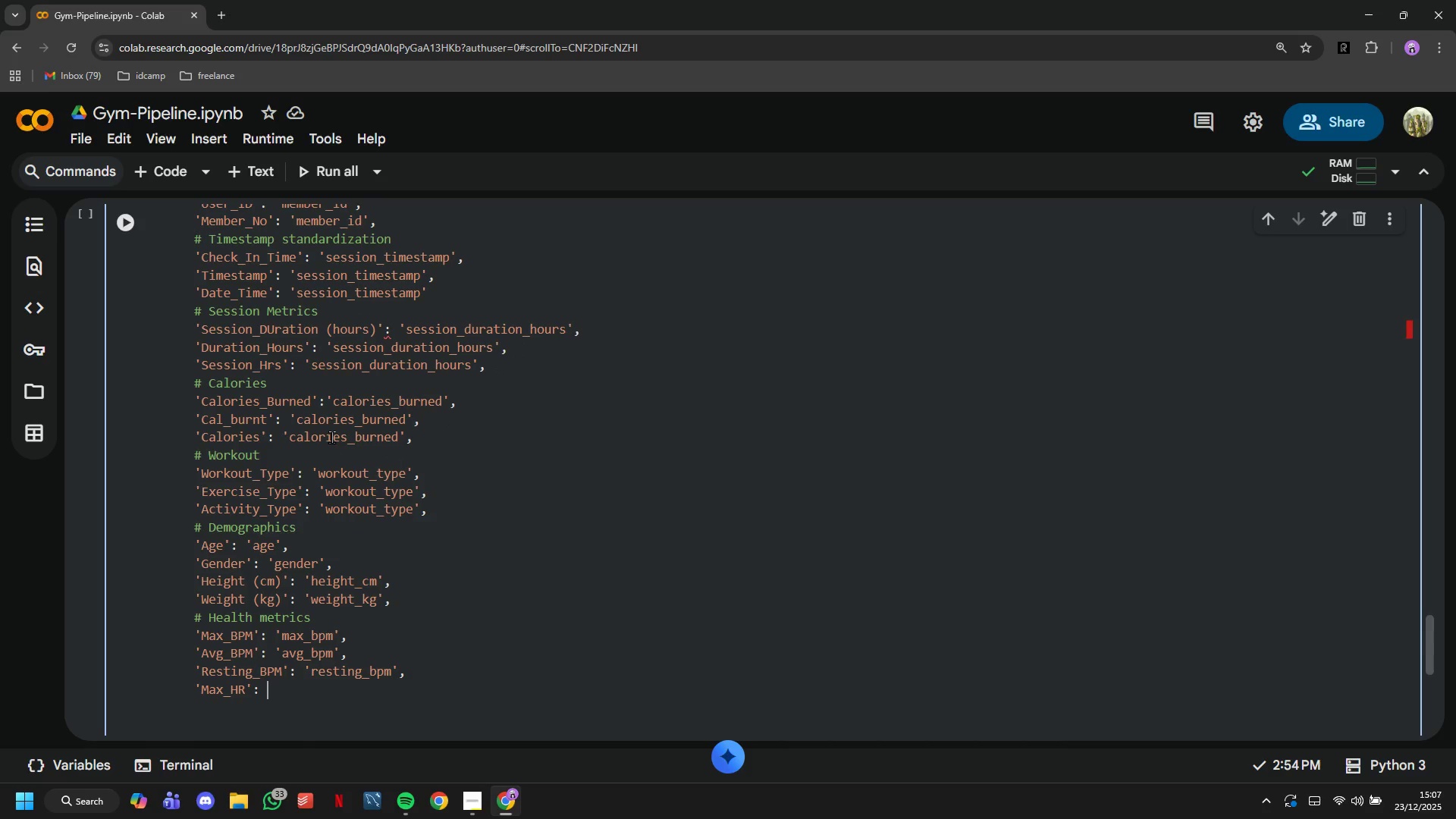 
hold_key(key=Backspace, duration=0.62)
 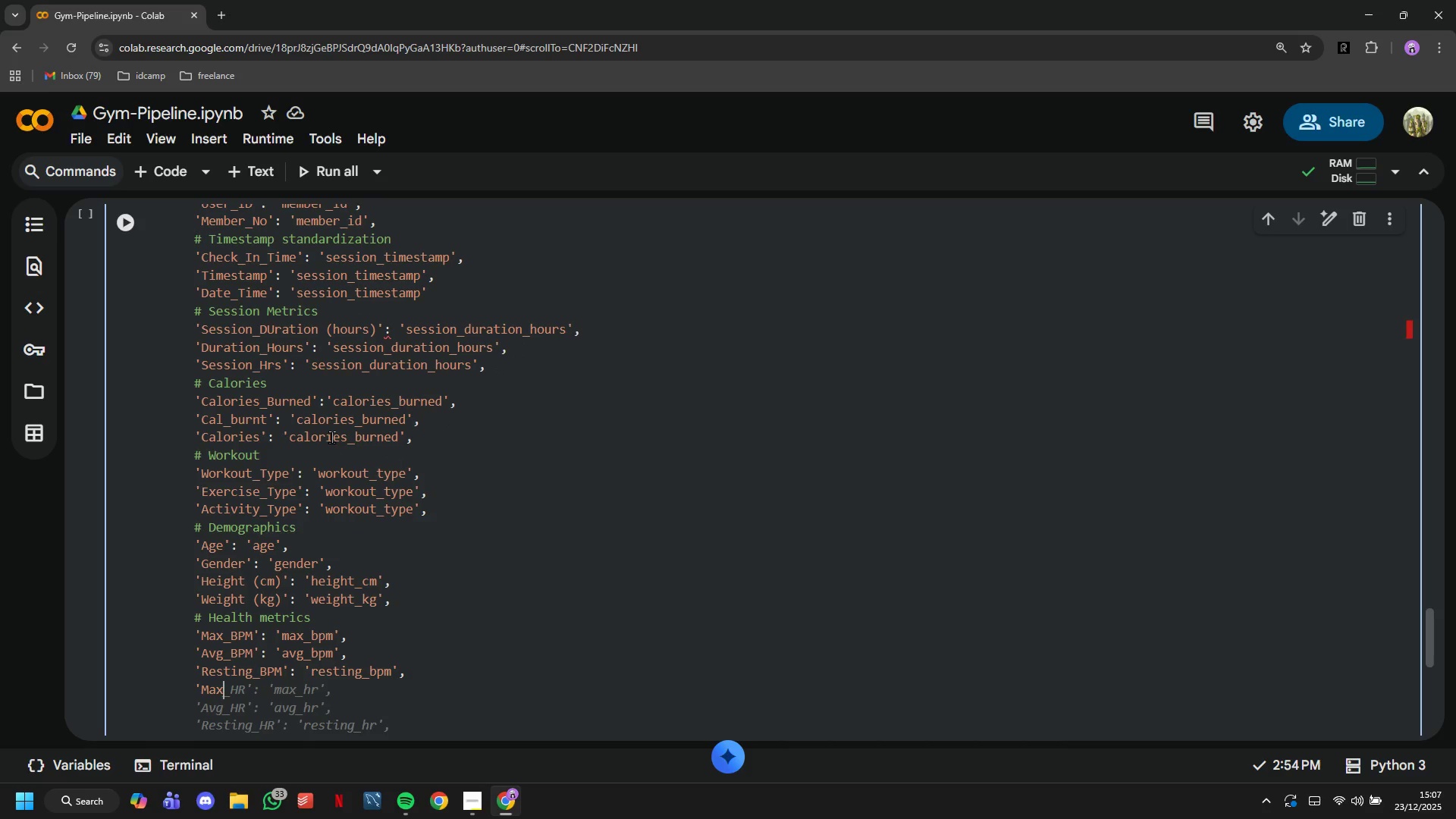 
key(Backspace)
 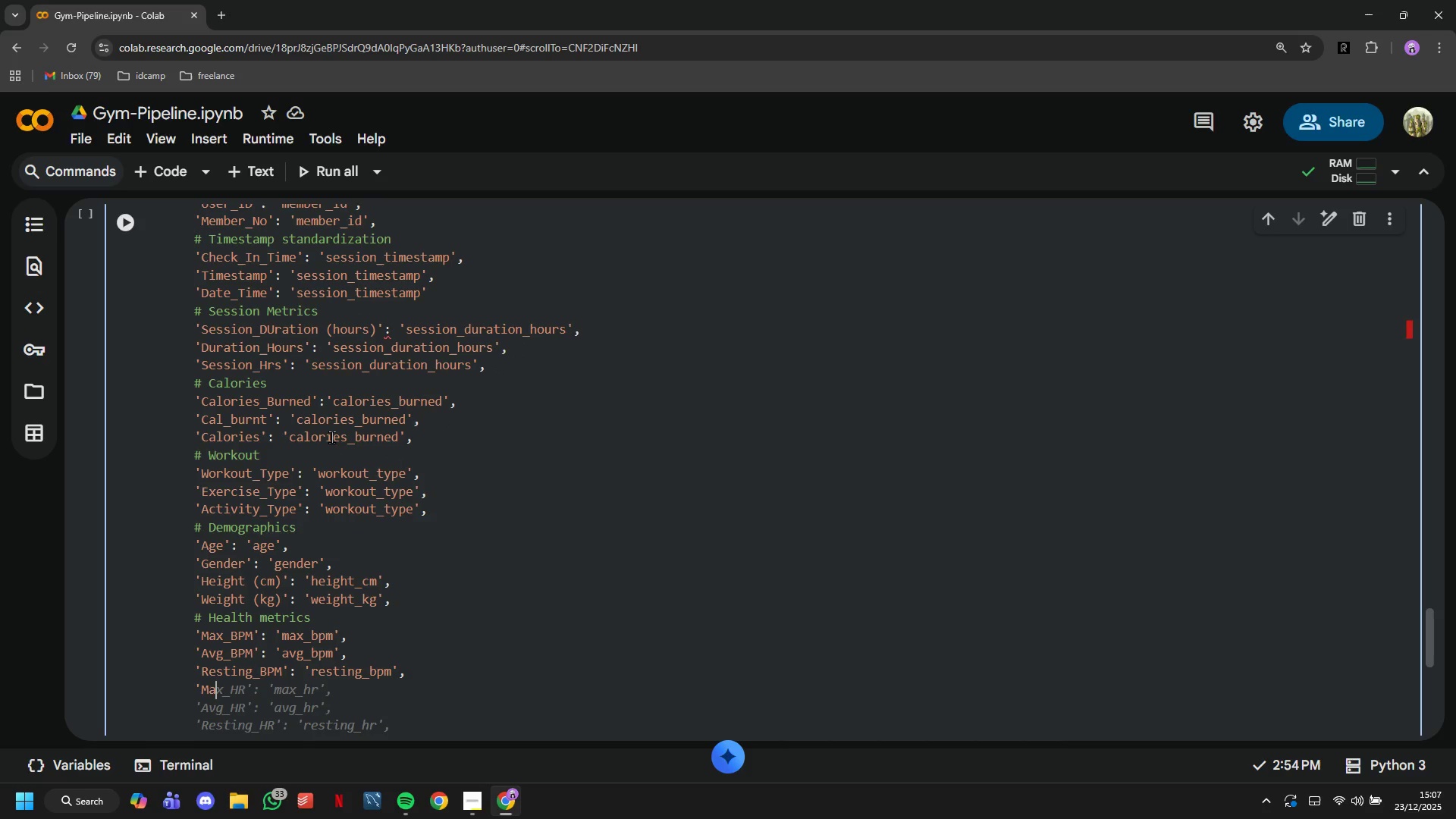 
key(Backspace)
 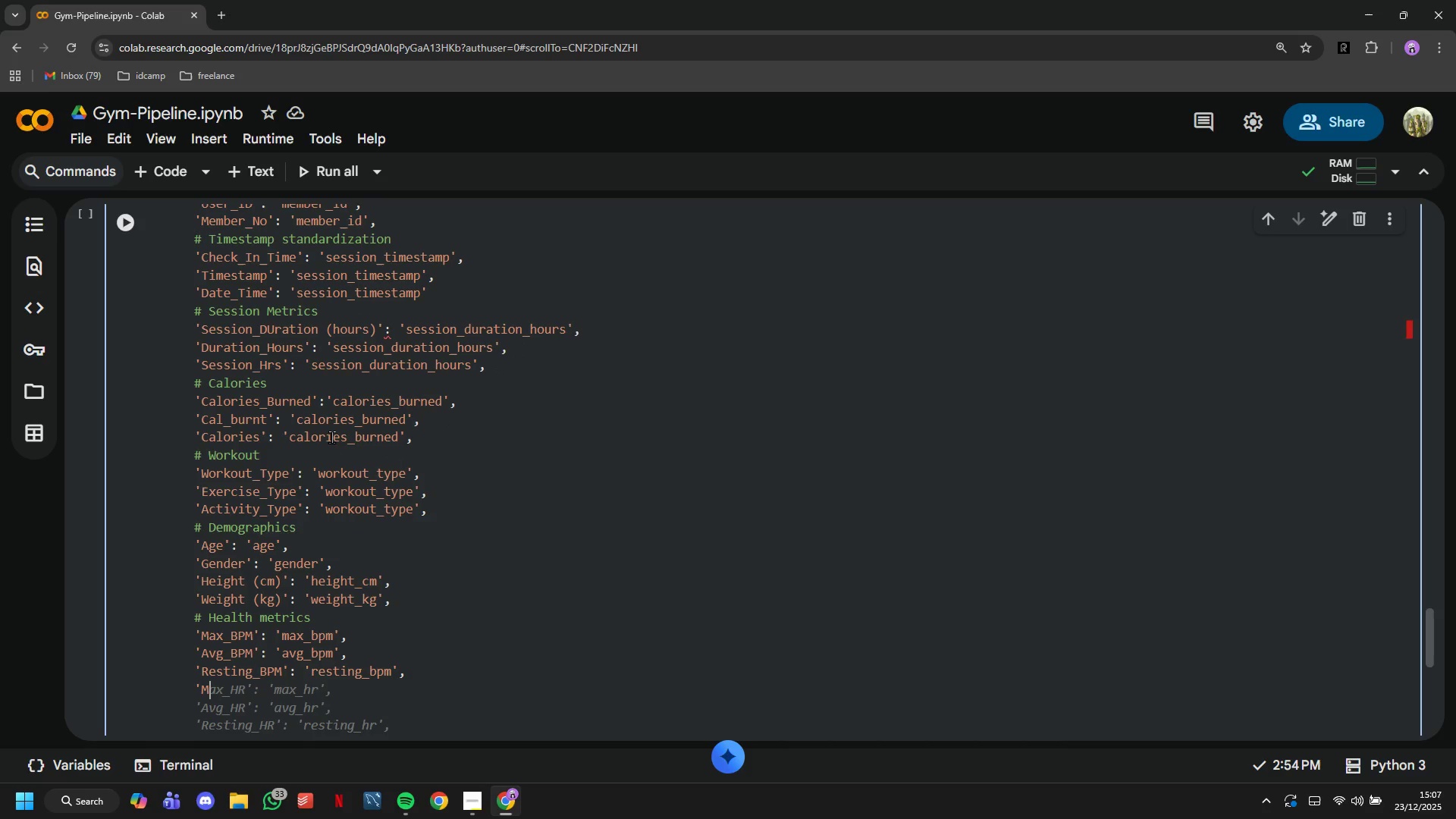 
key(Backspace)
 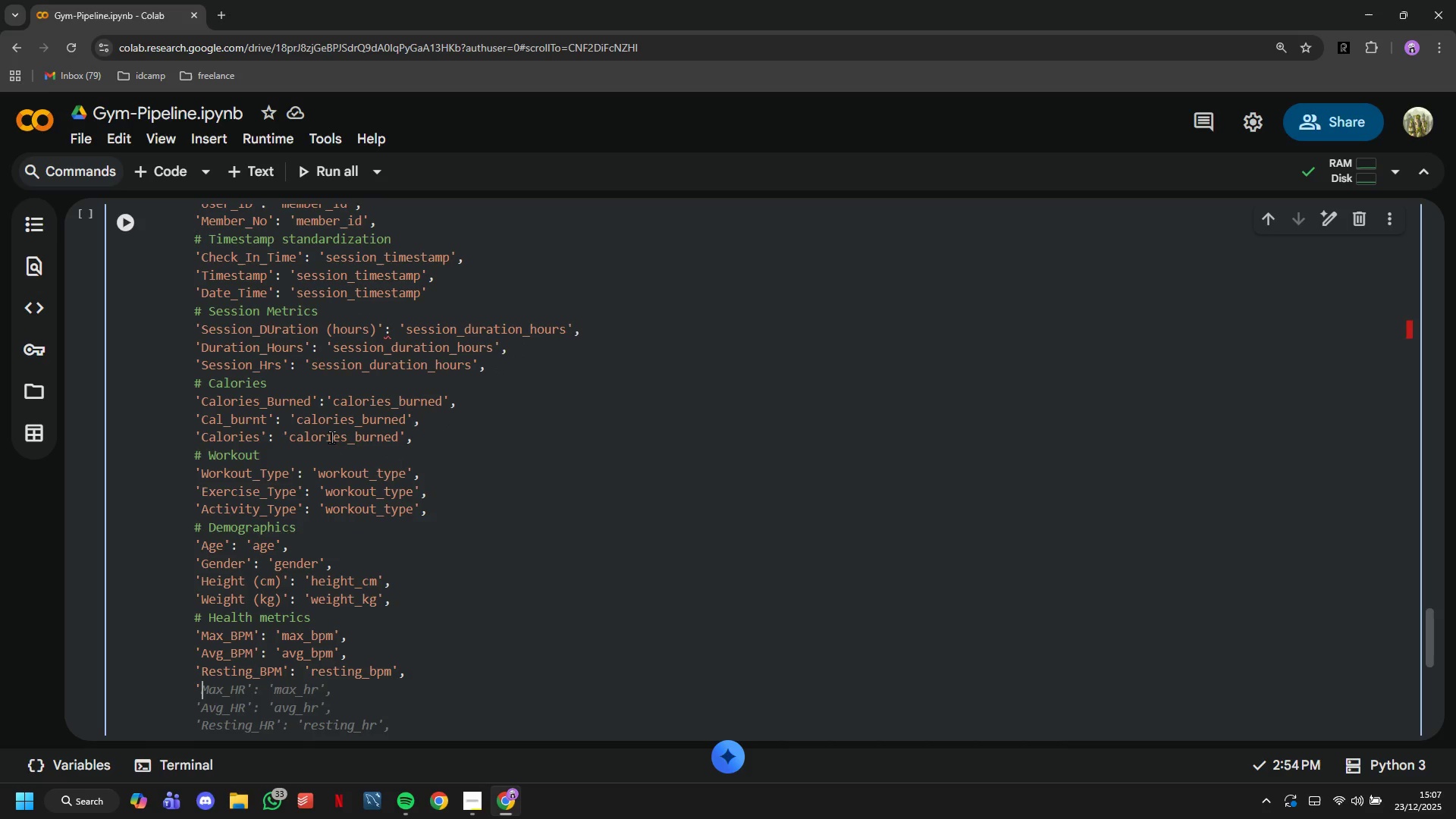 
key(Backspace)
 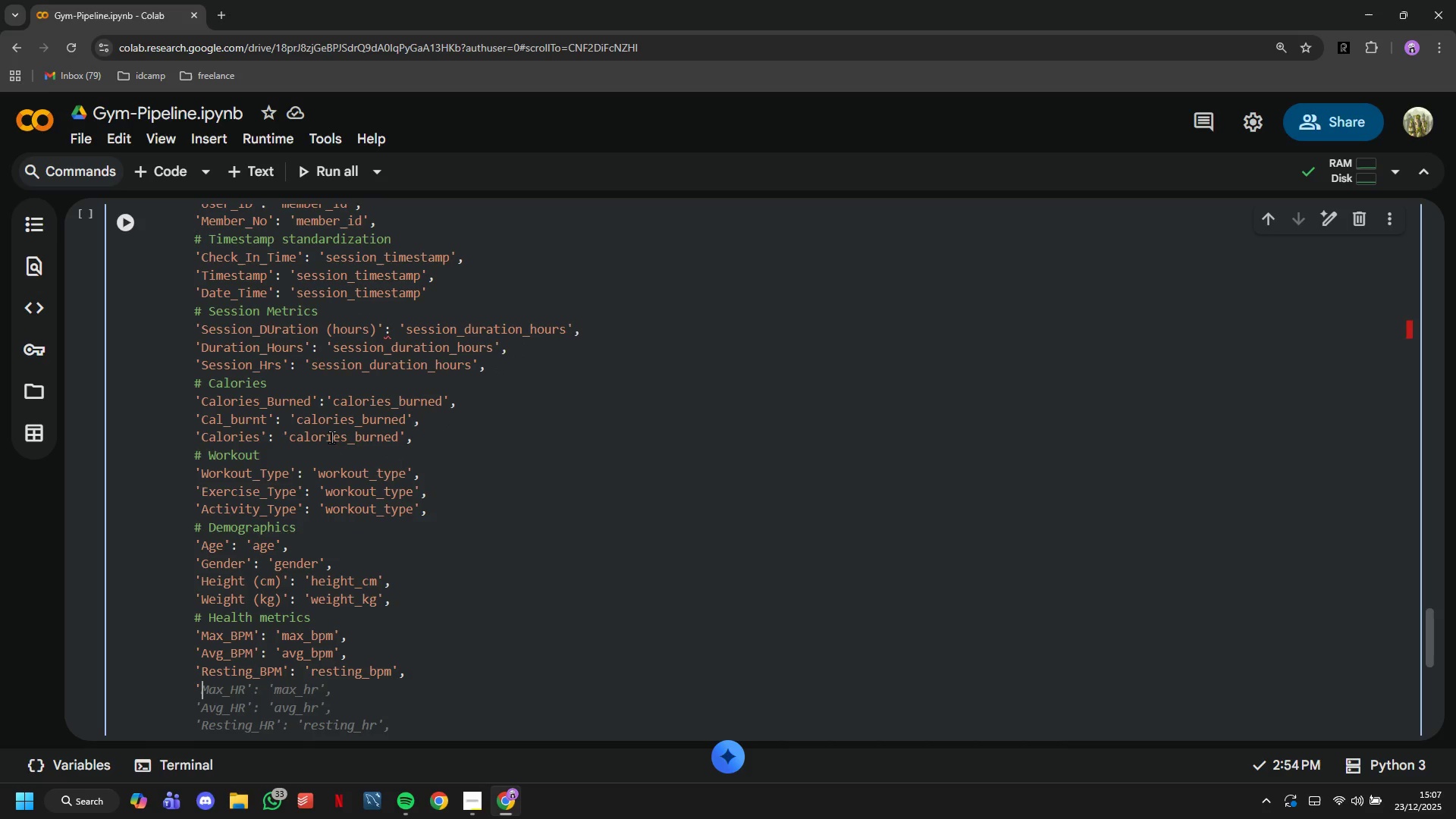 
key(CapsLock)
 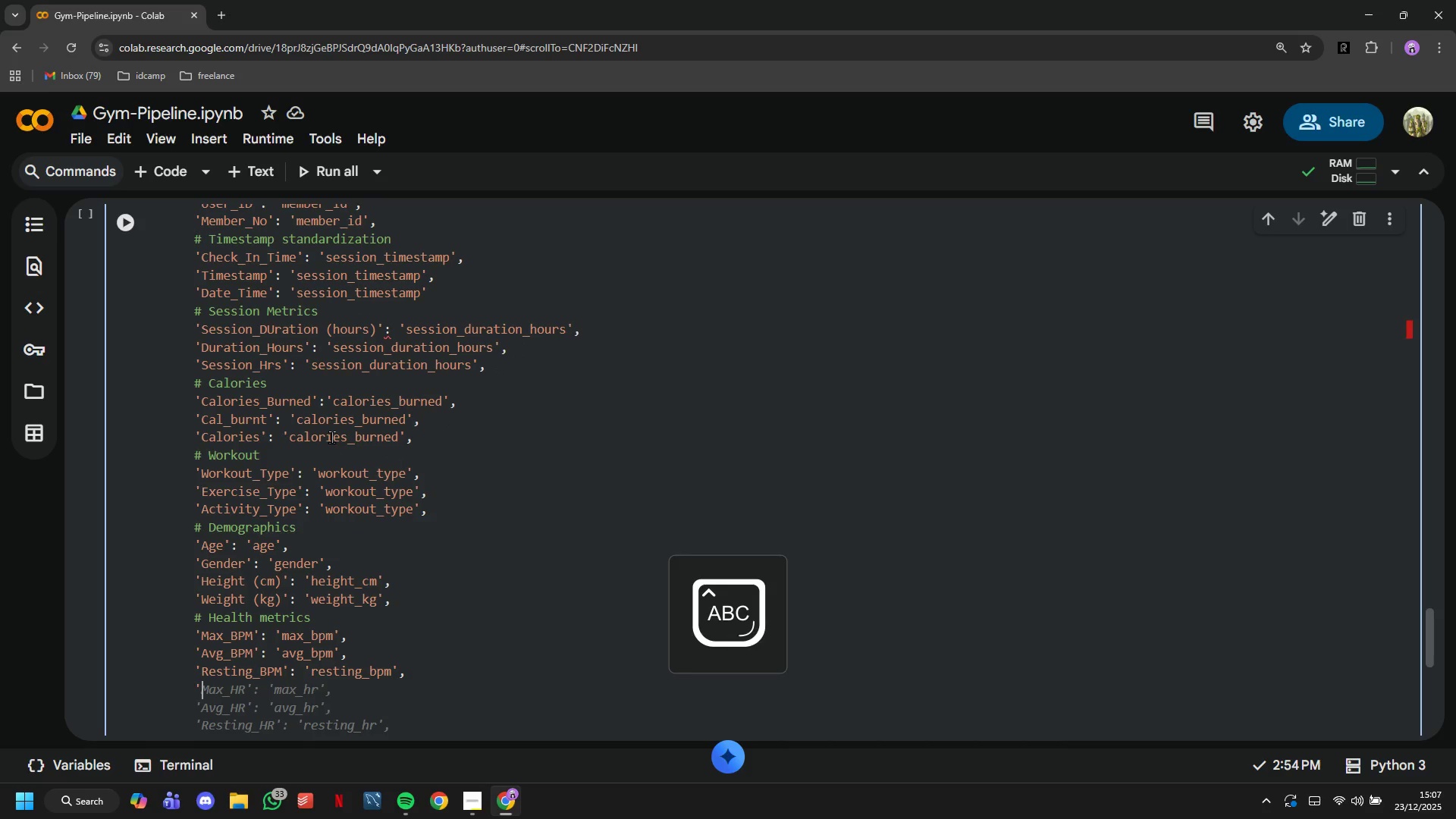 
key(F)
 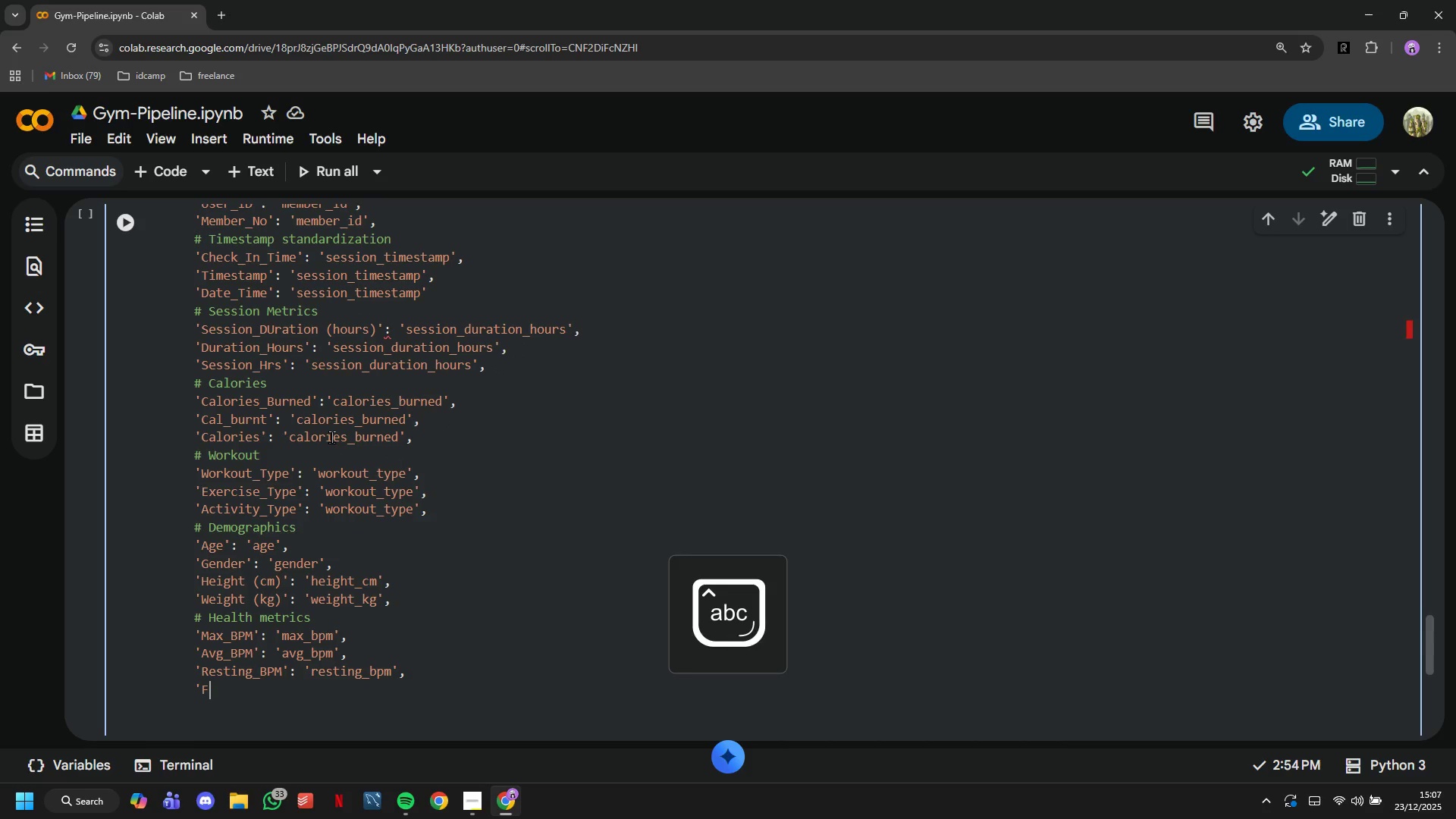 
key(CapsLock)
 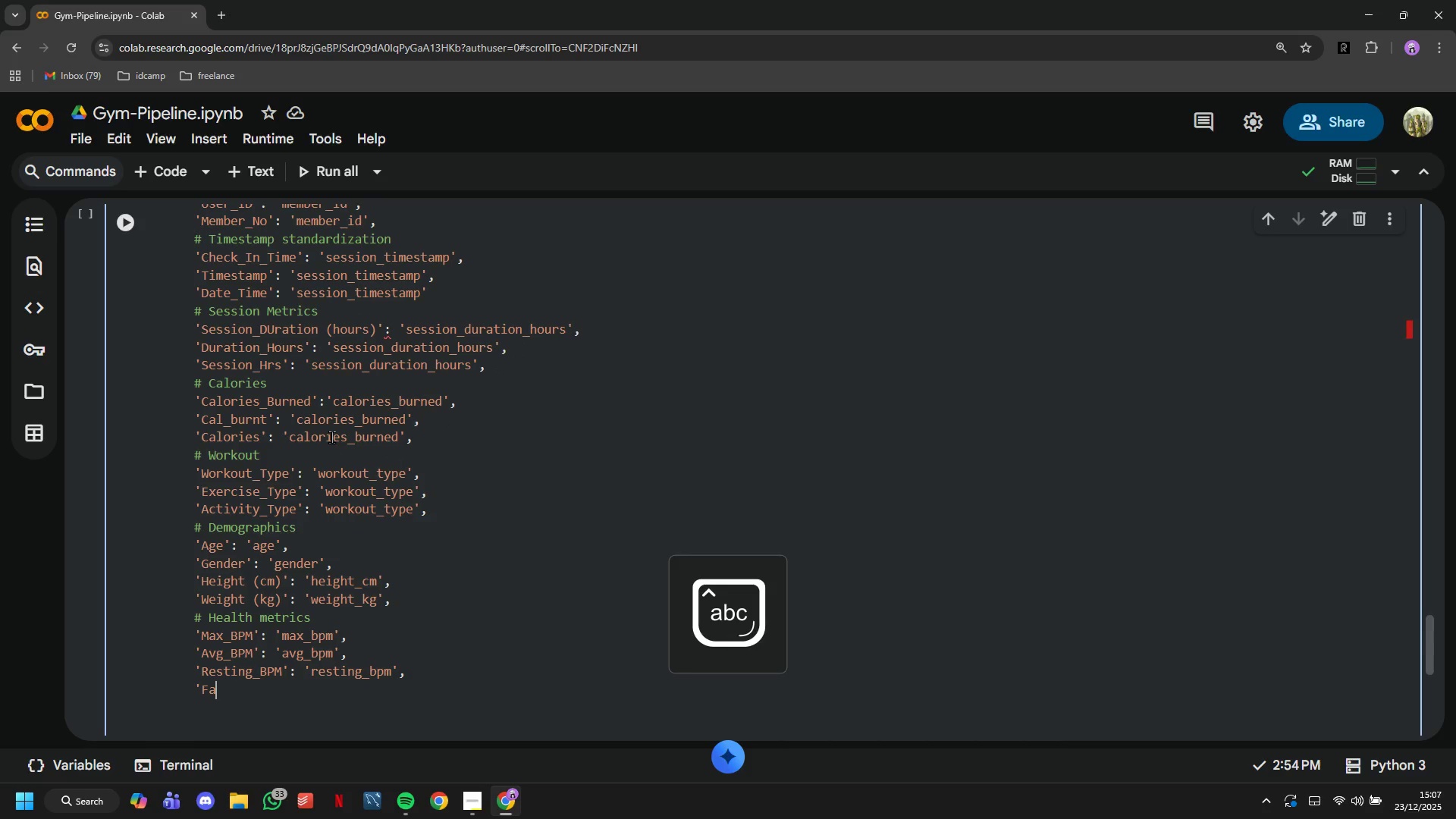 
key(A)
 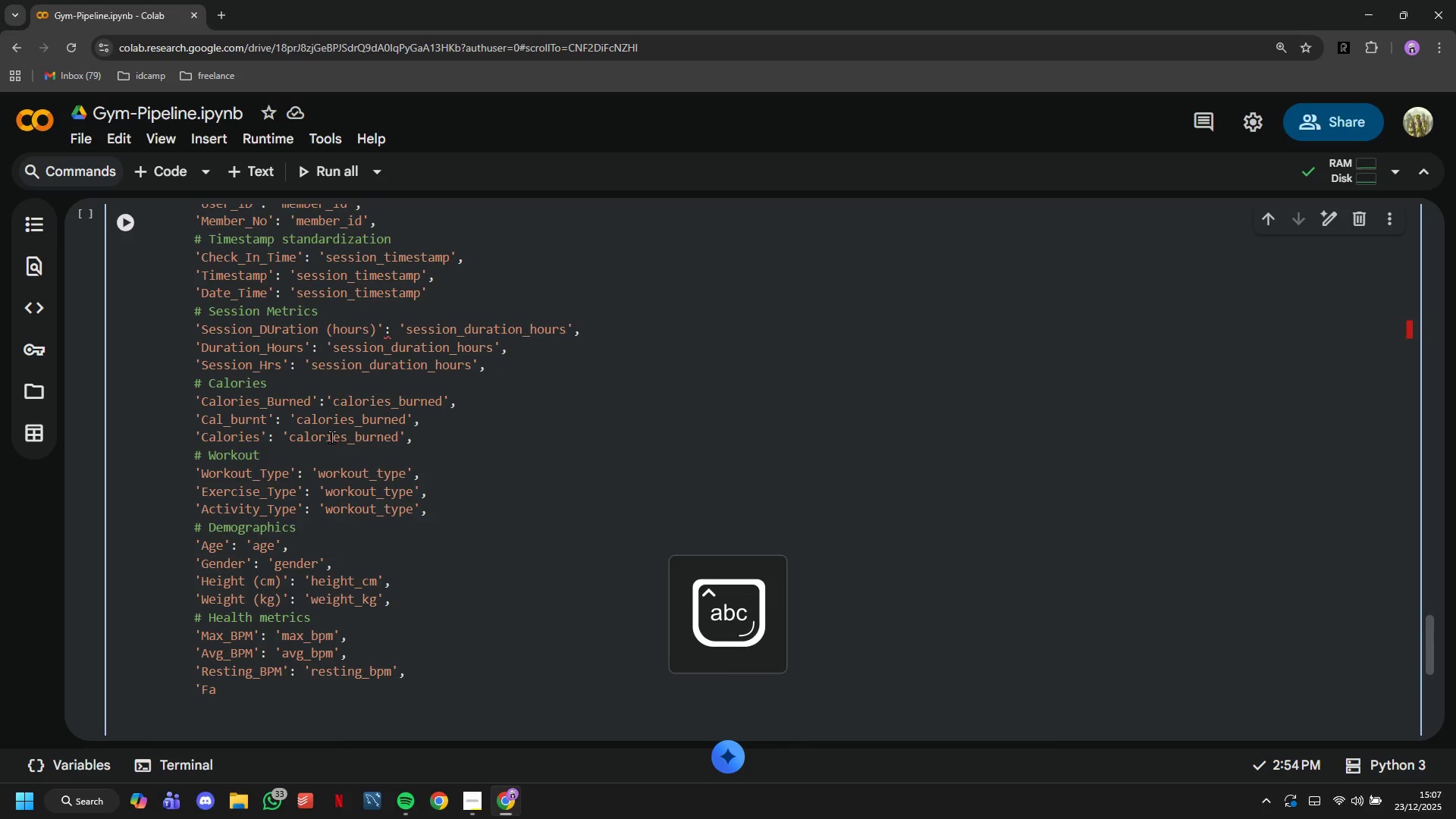 
hold_key(key=ShiftLeft, duration=0.67)
 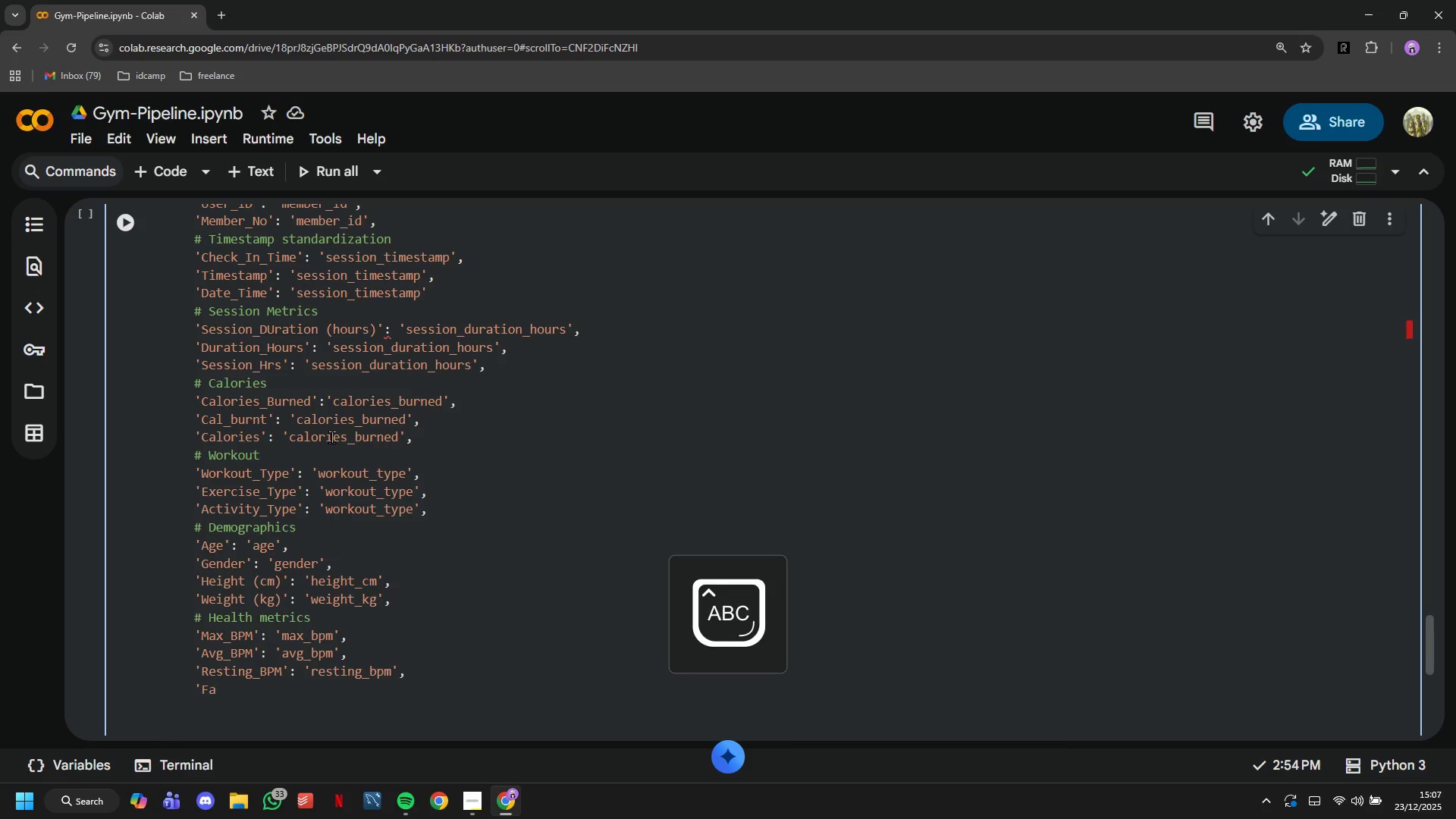 
key(CapsLock)
 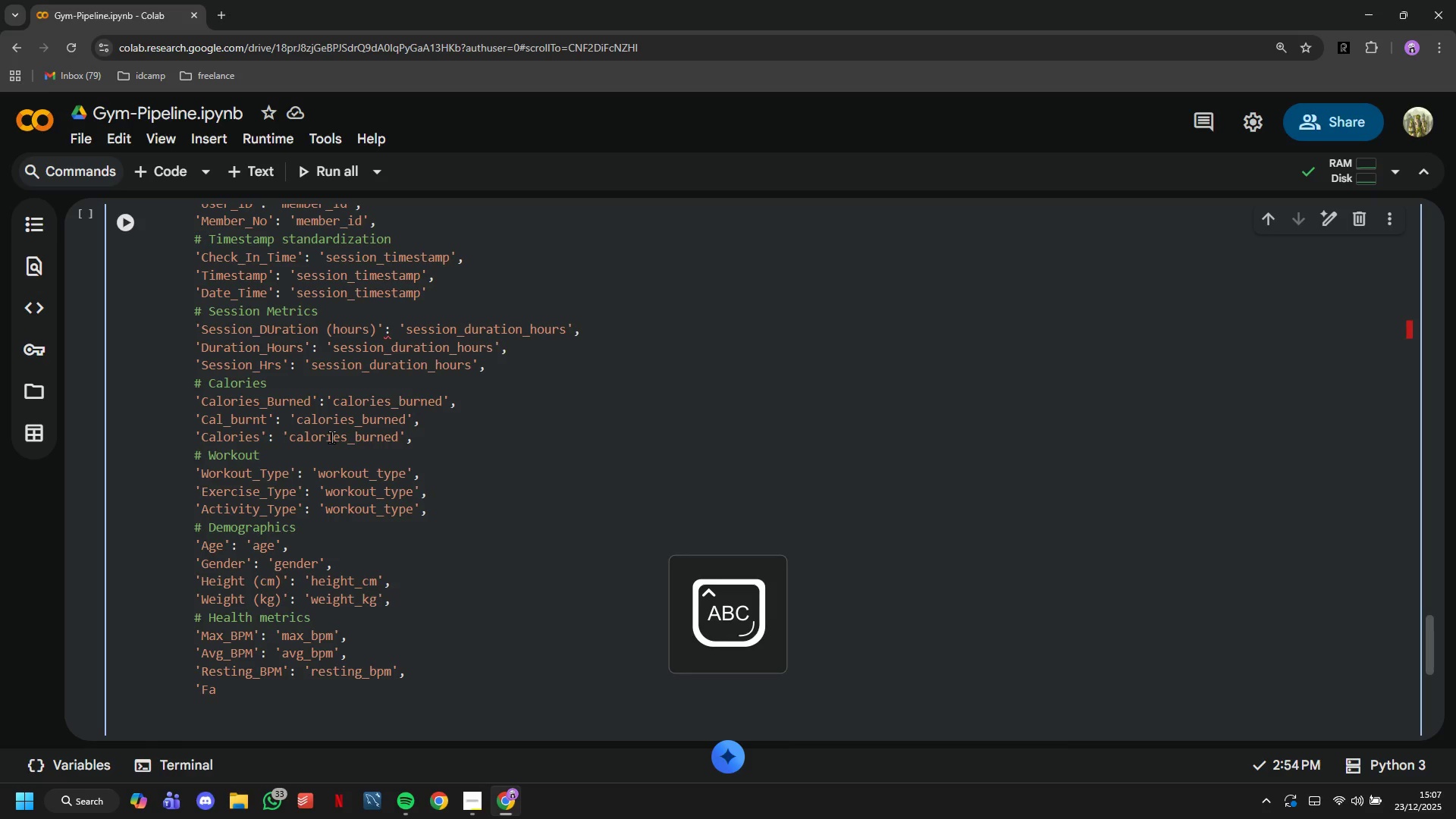 
key(CapsLock)
 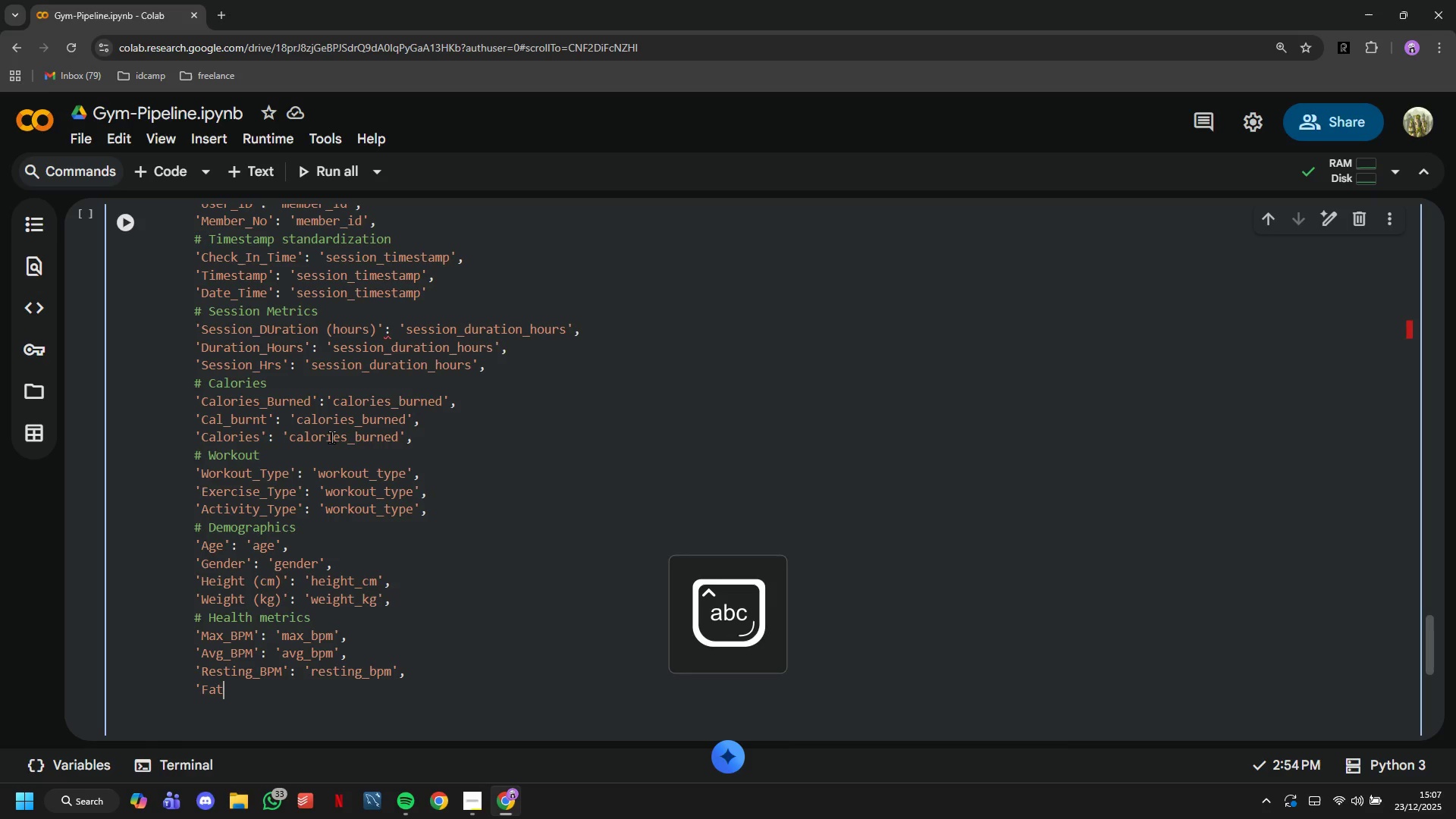 
key(T)
 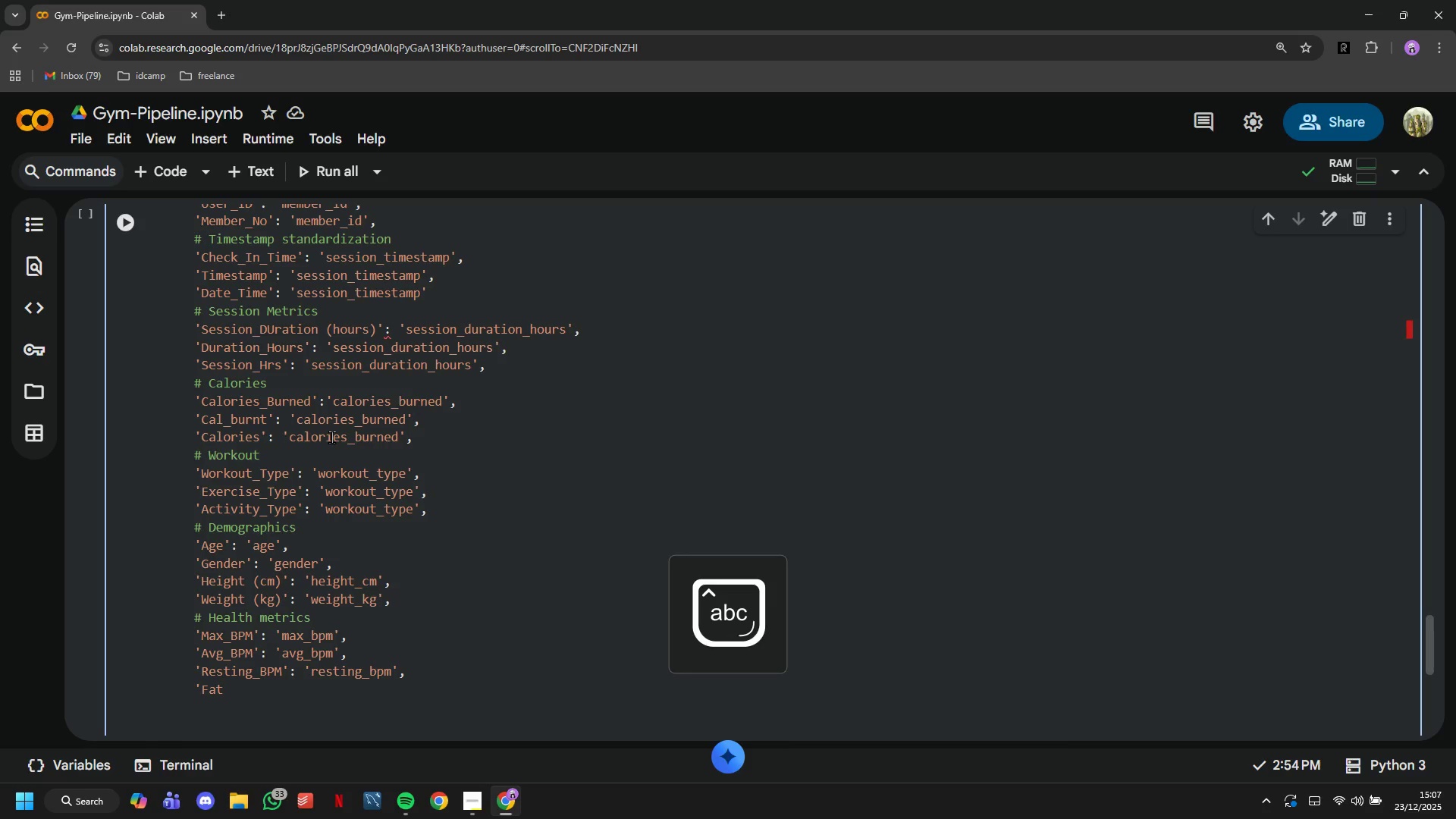 
key(Shift+ShiftLeft)
 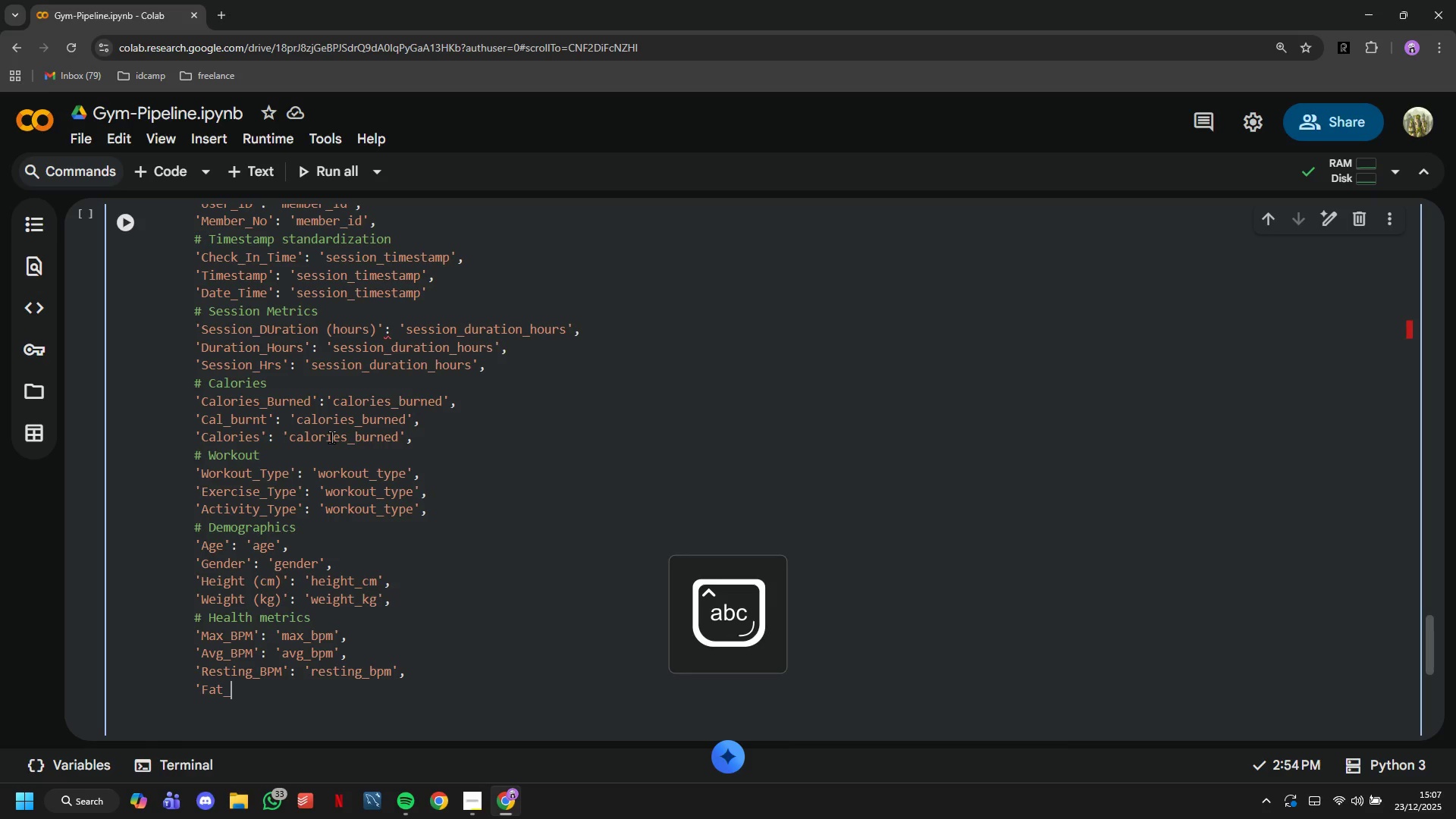 
key(Shift+Minus)
 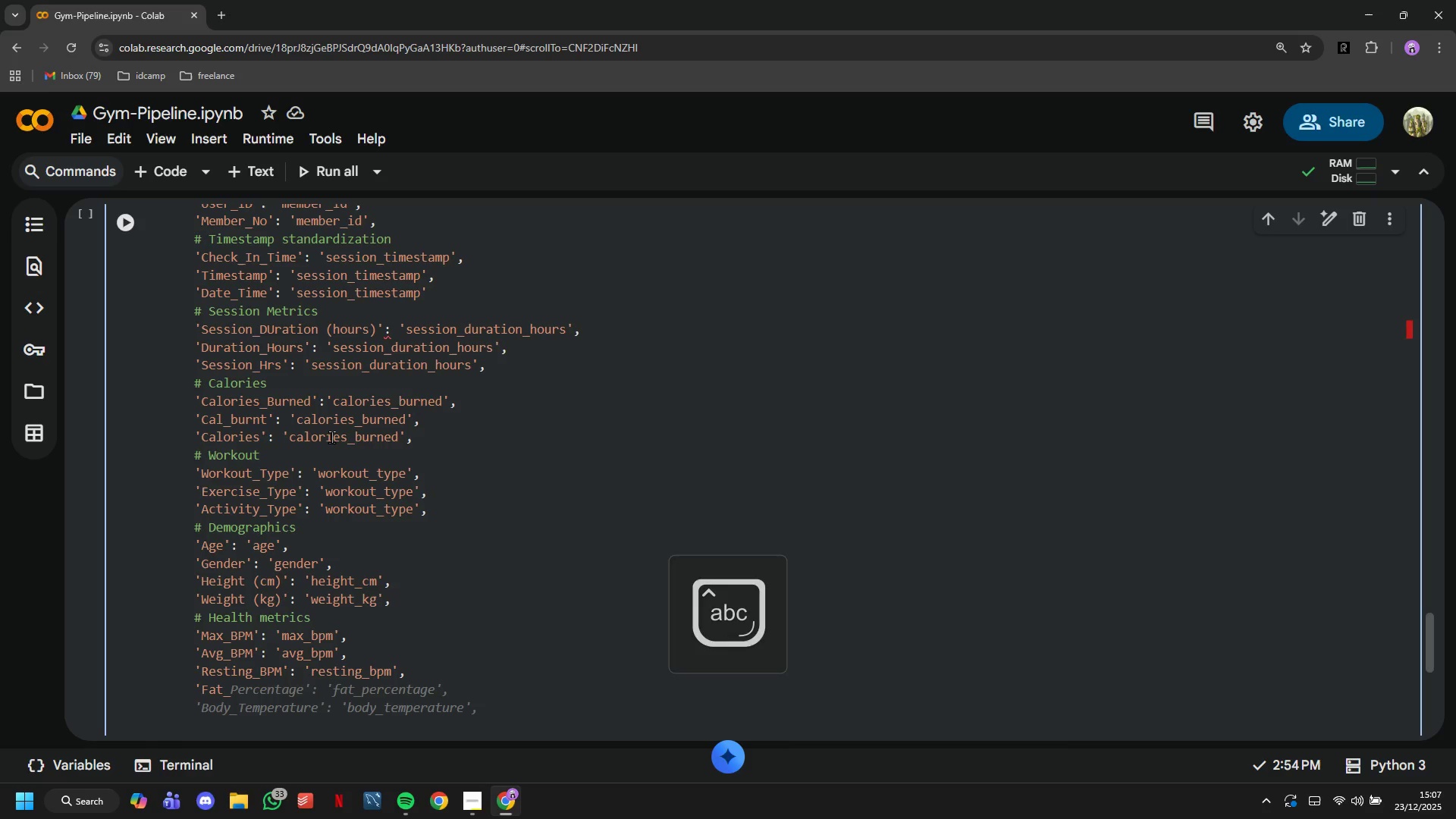 
key(Tab)
 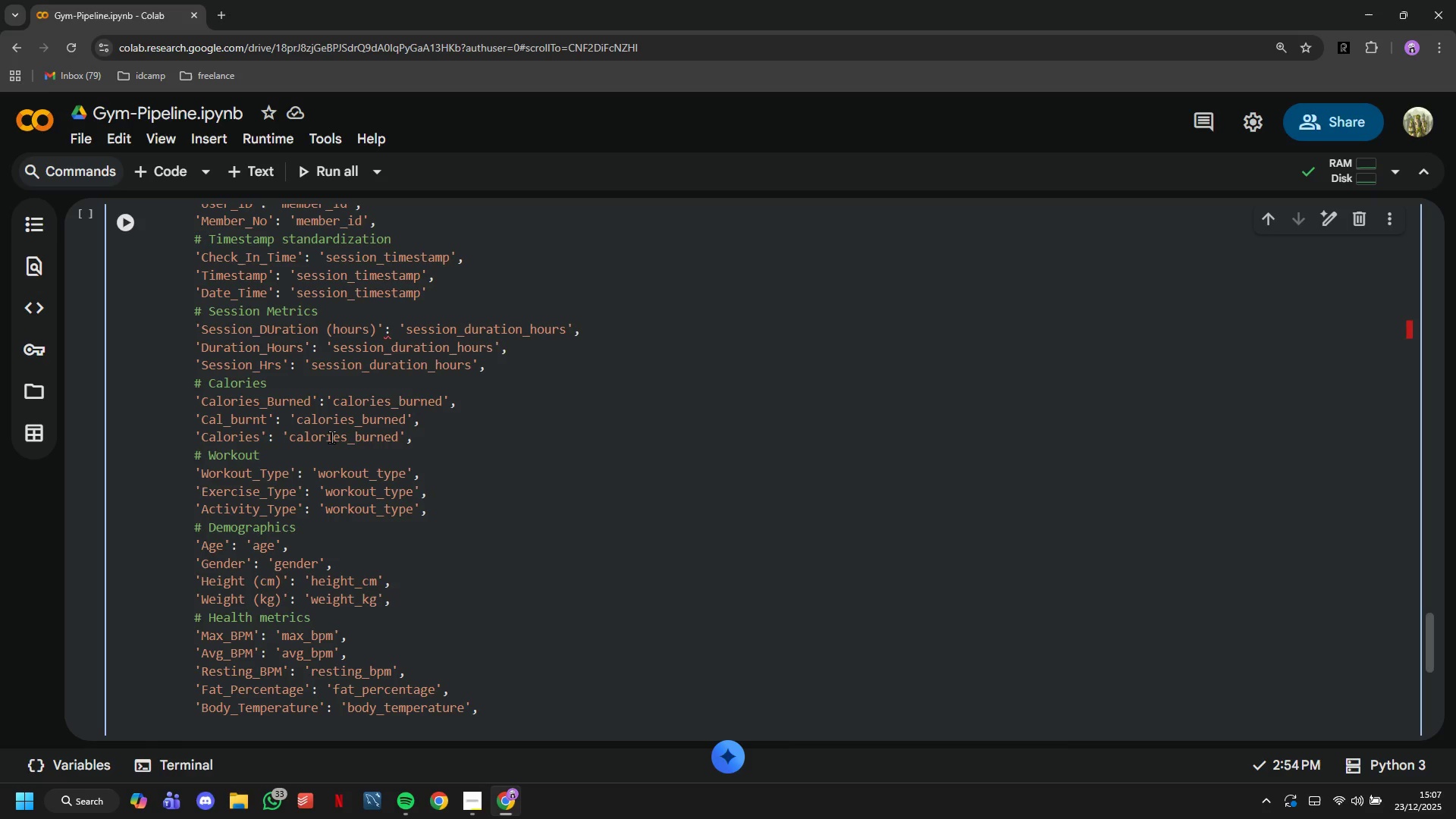 
hold_key(key=Backspace, duration=1.48)
 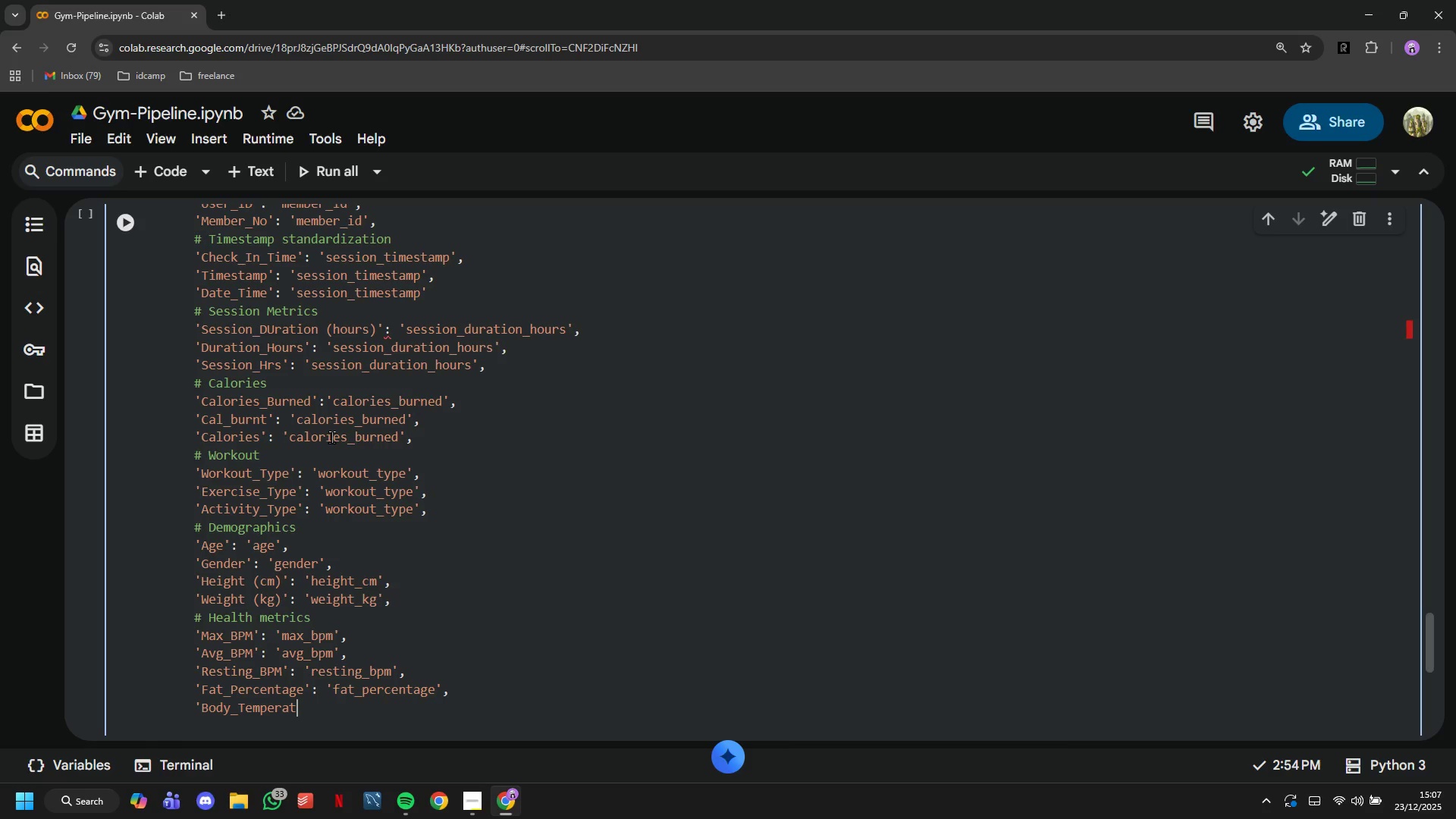 
key(Backspace)
key(Backspace)
key(Backspace)
key(Backspace)
type(WA)
key(Backspace)
type(a)
 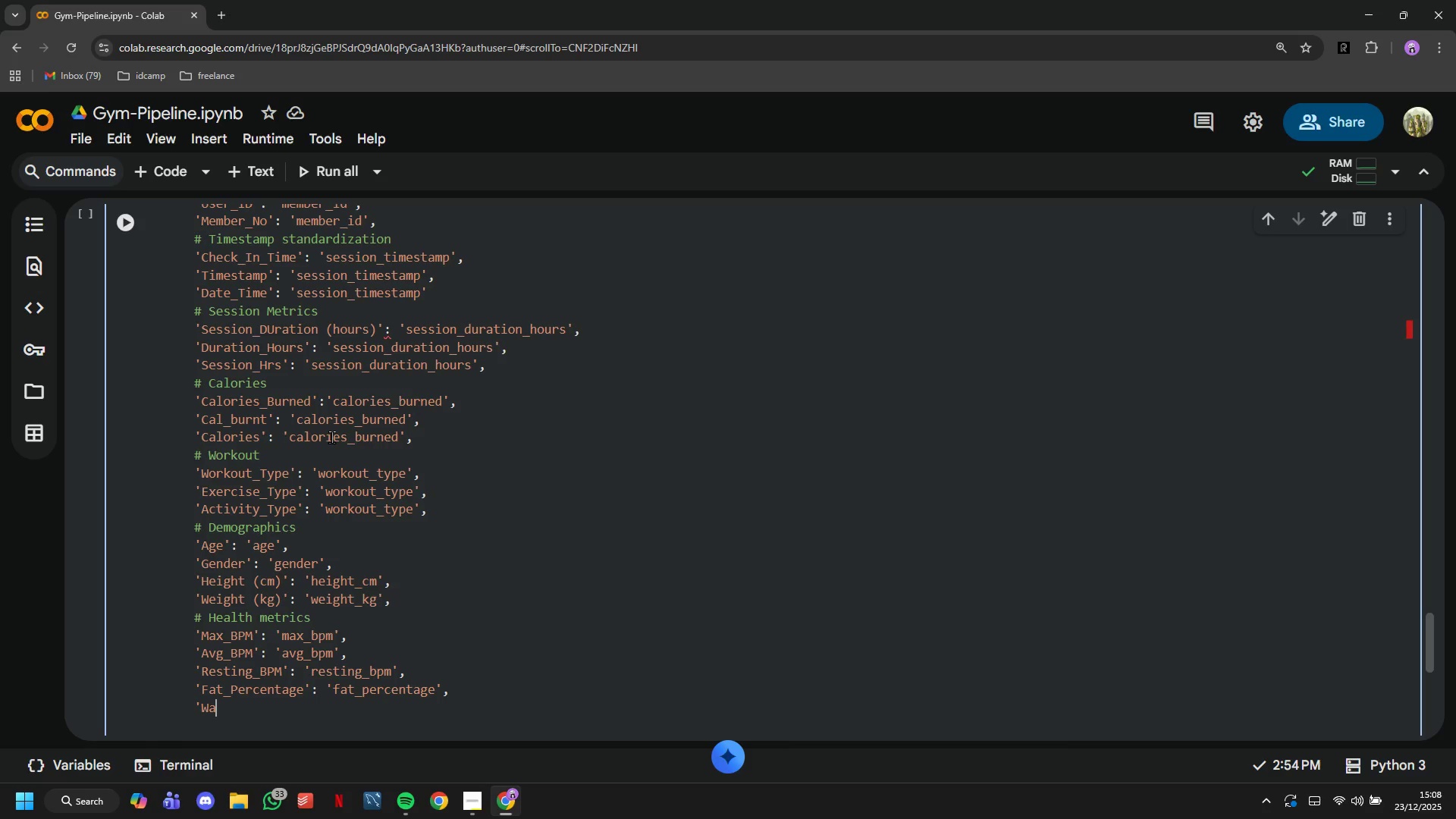 
type(ter_Intake (liters)
 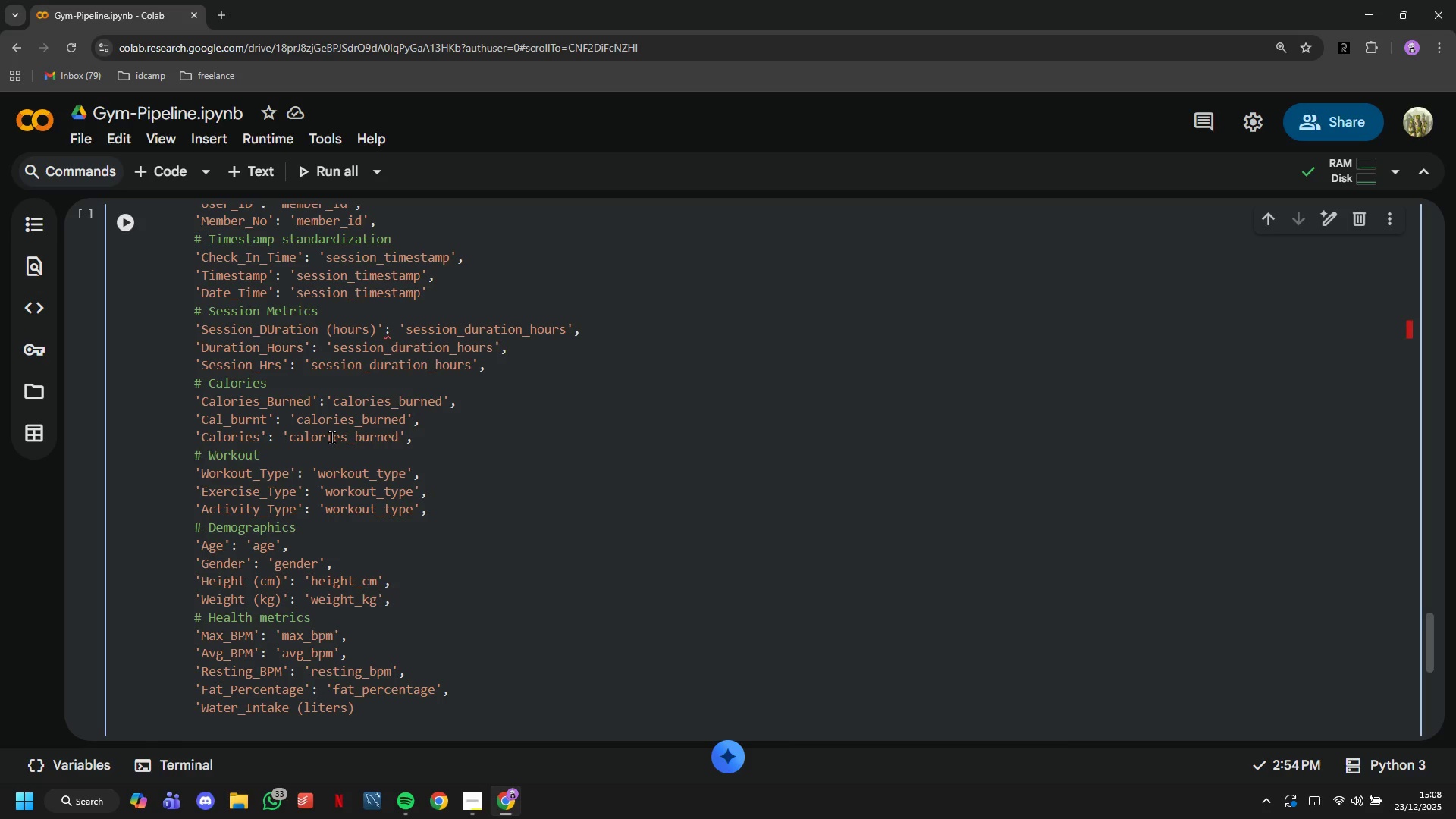 
key(ArrowRight)
 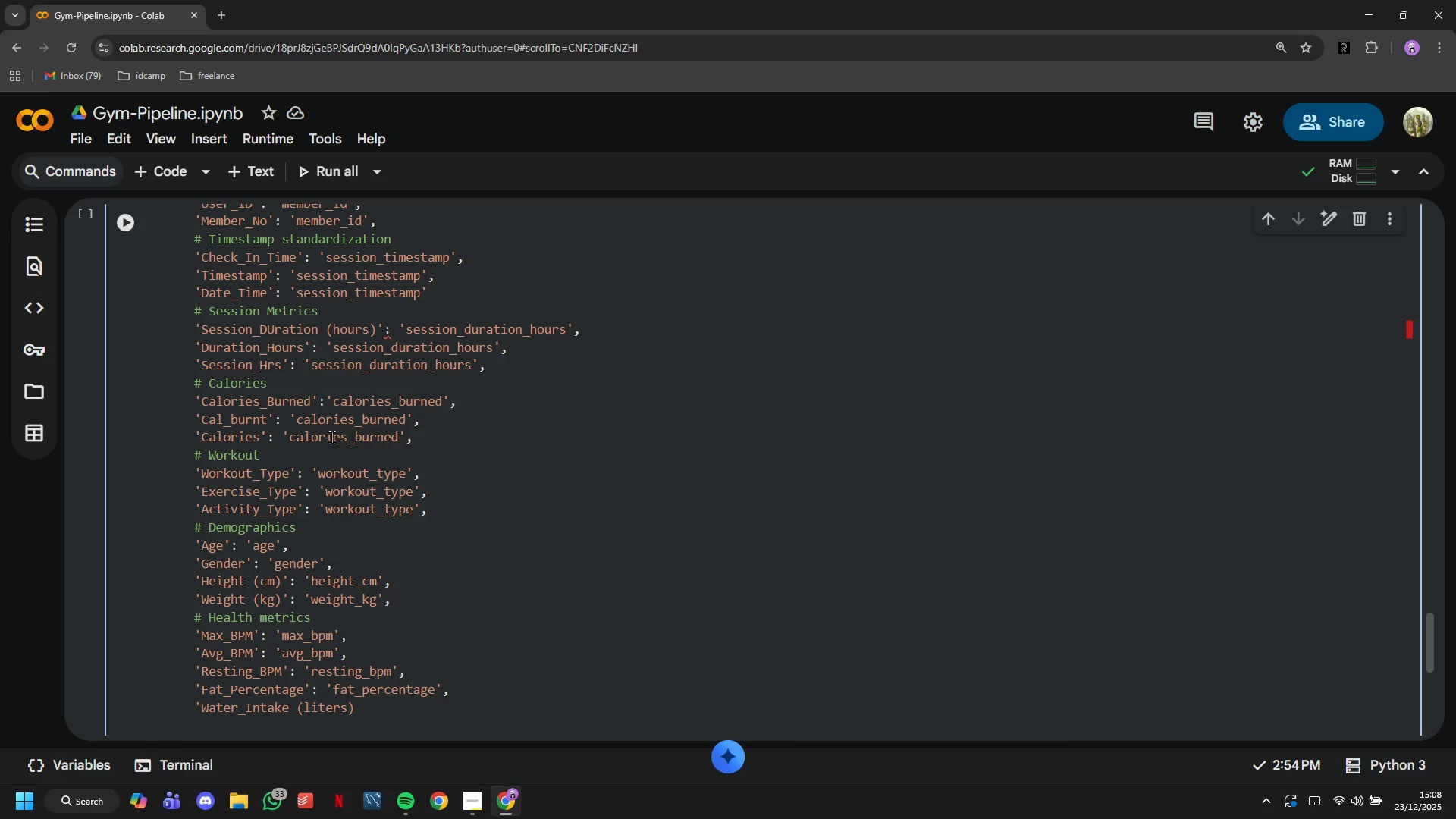 
type( : ])
key(Backspace)
type('wa)
key(Backspace)
key(Backspace)
key(Backspace)
type('')
 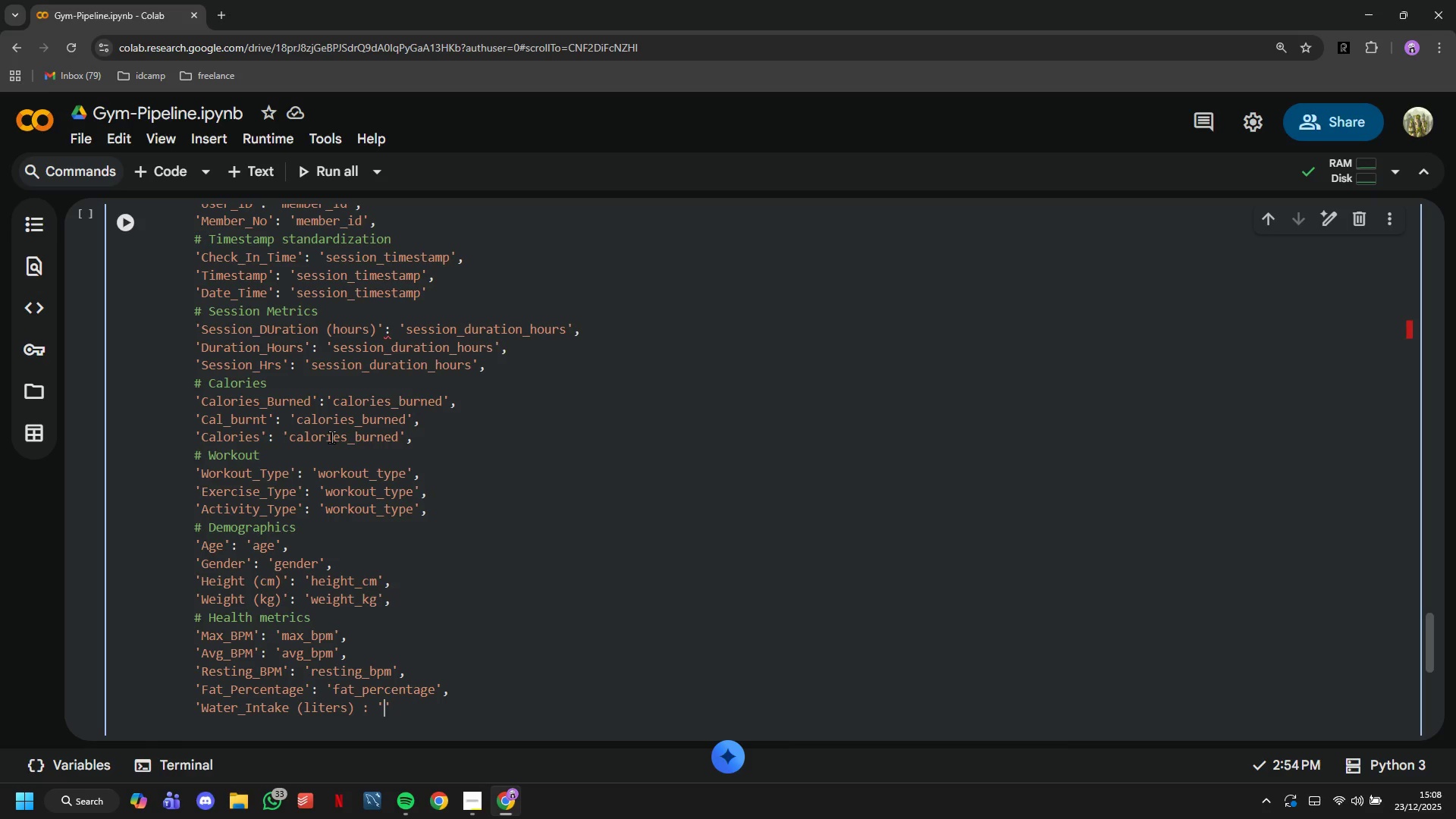 
 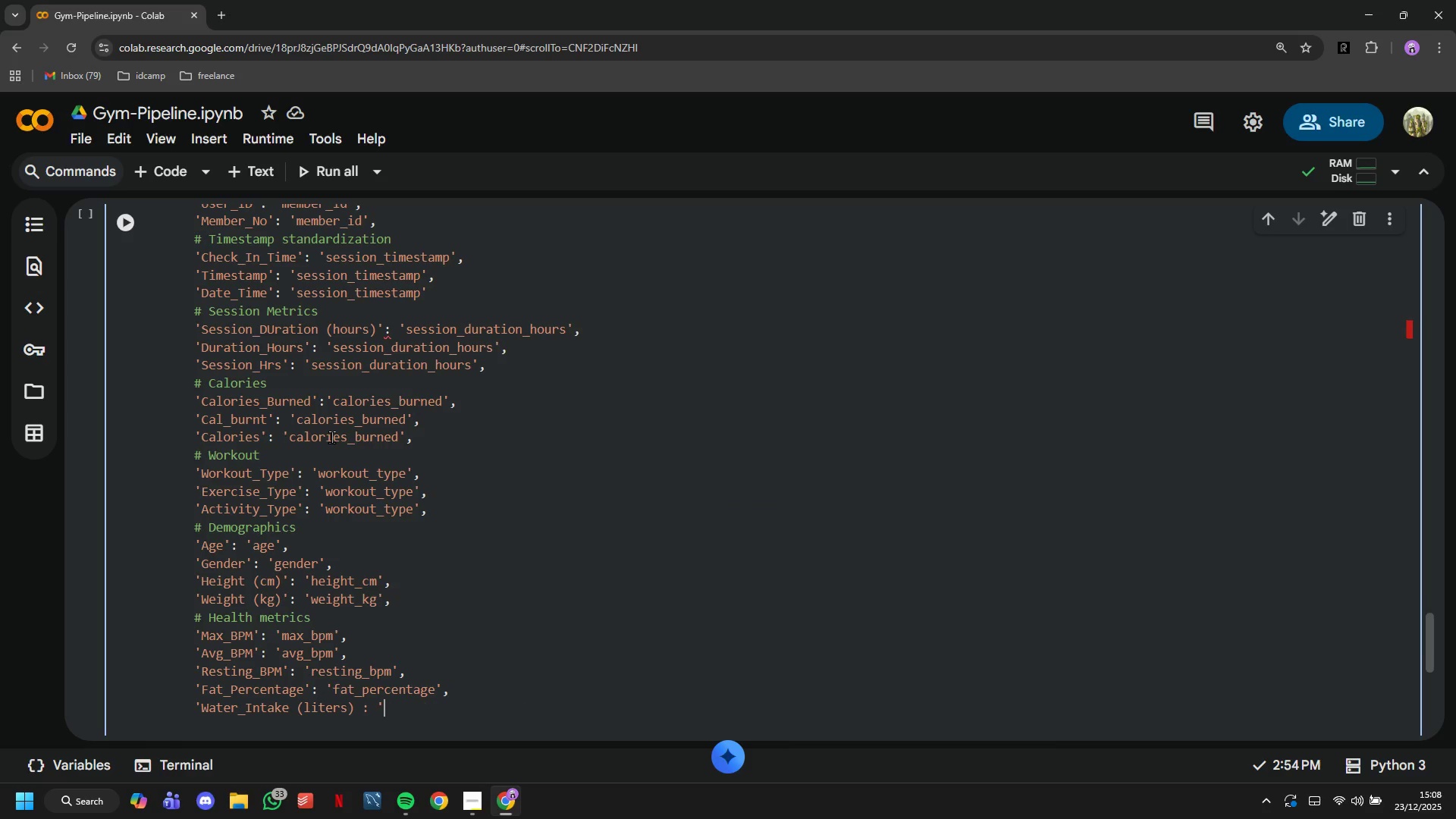 
key(ArrowLeft)
 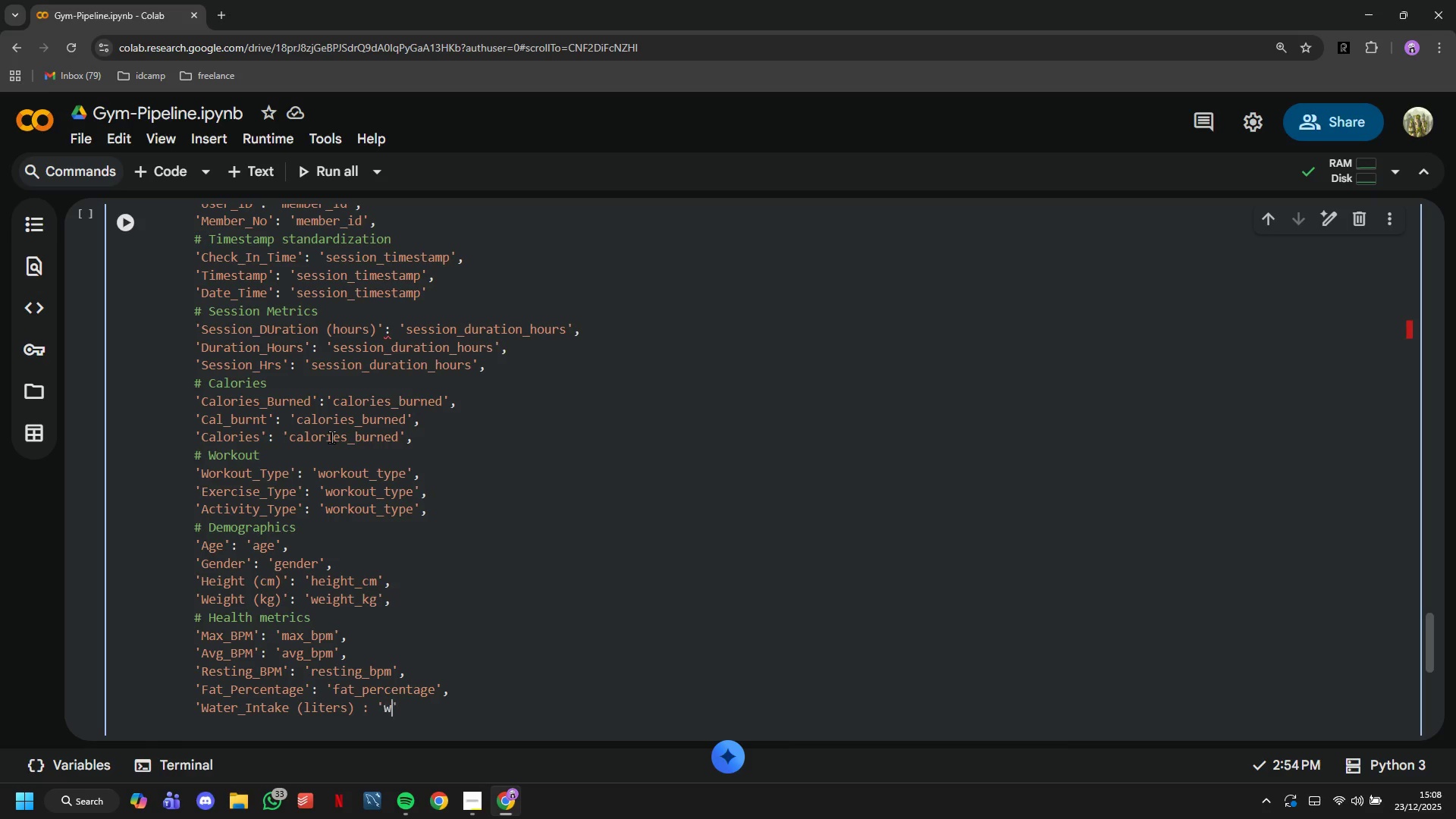 
type(water)
key(Tab)
 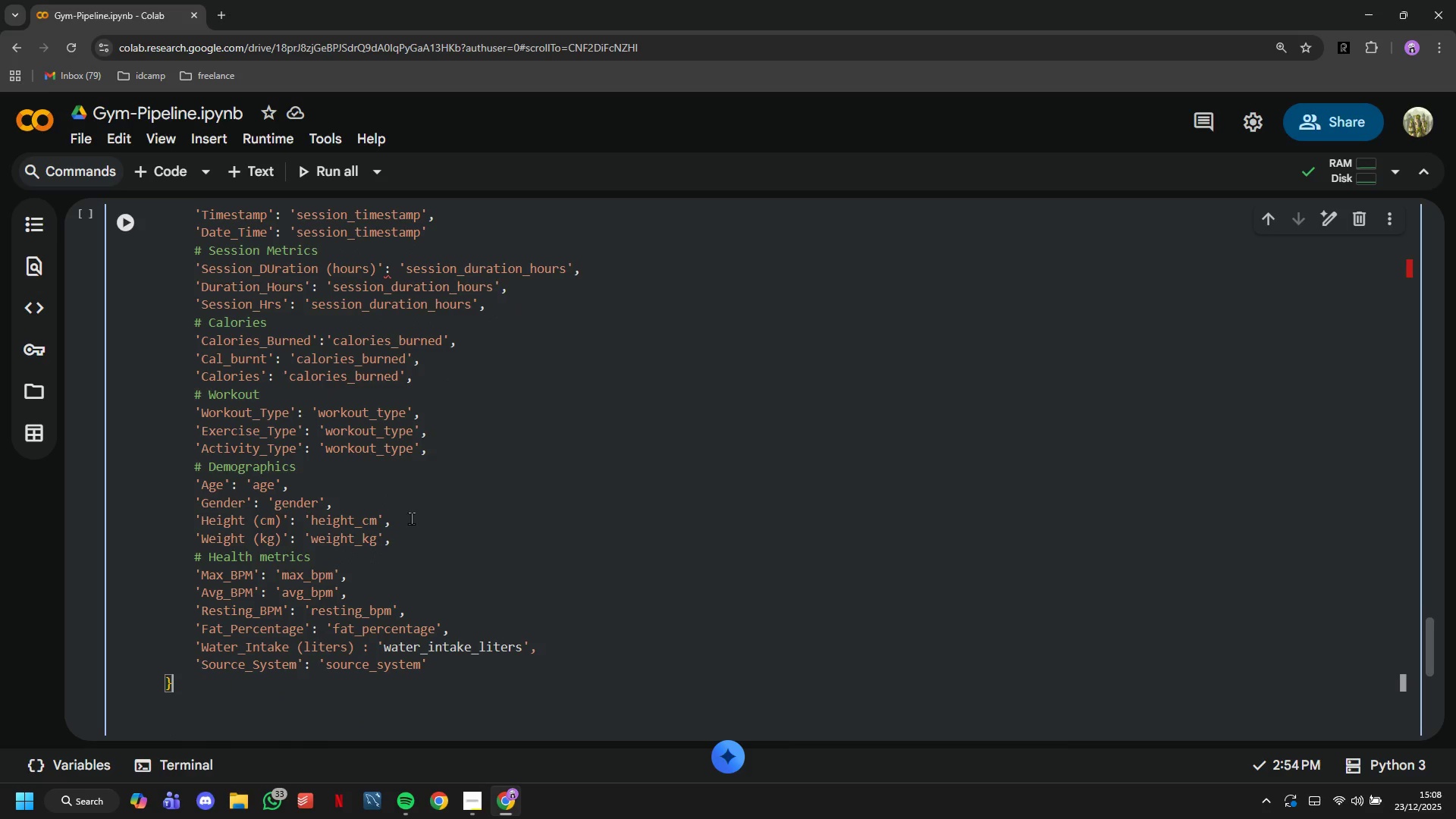 
wait(5.36)
 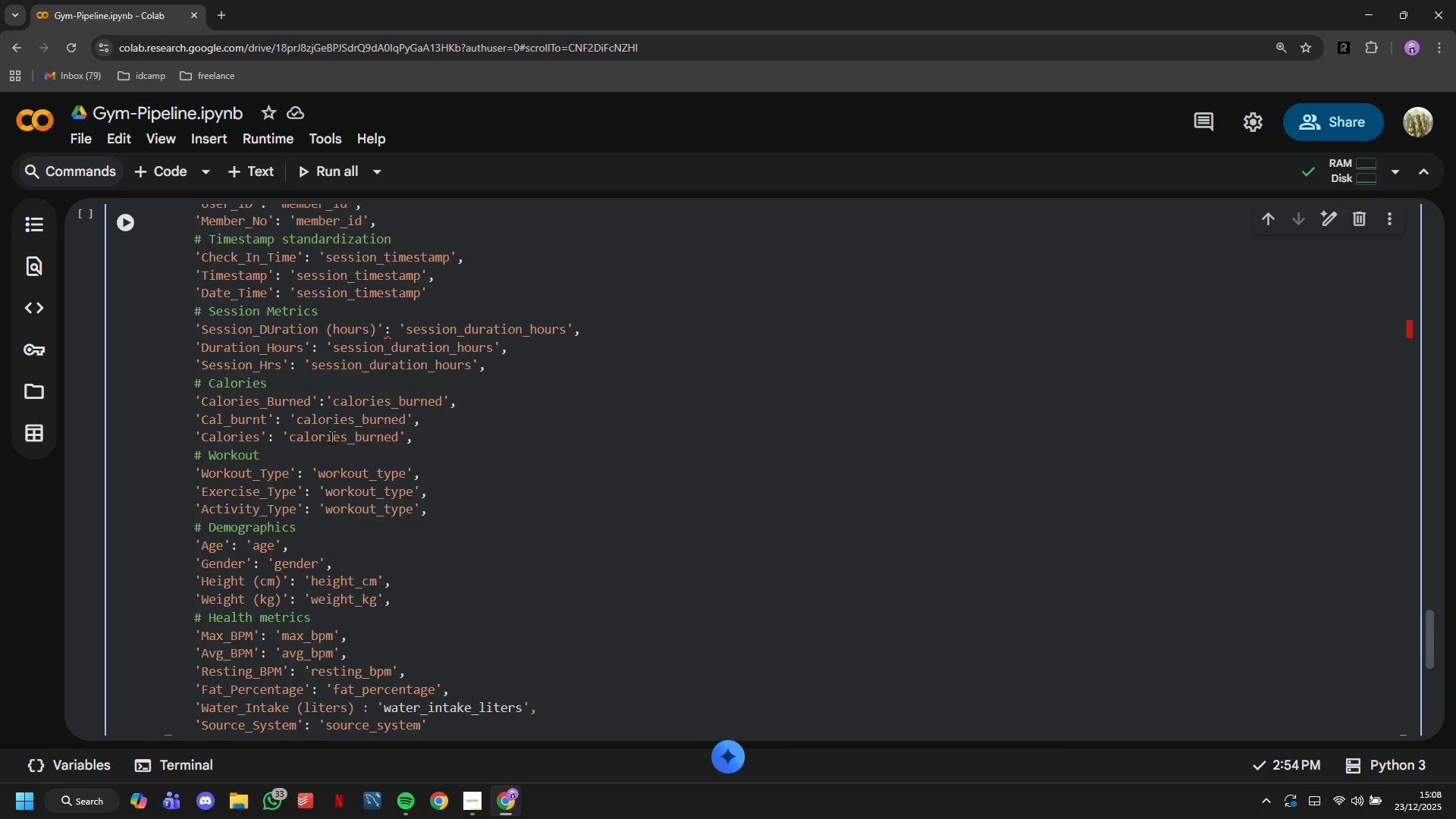 
left_click([430, 667])
 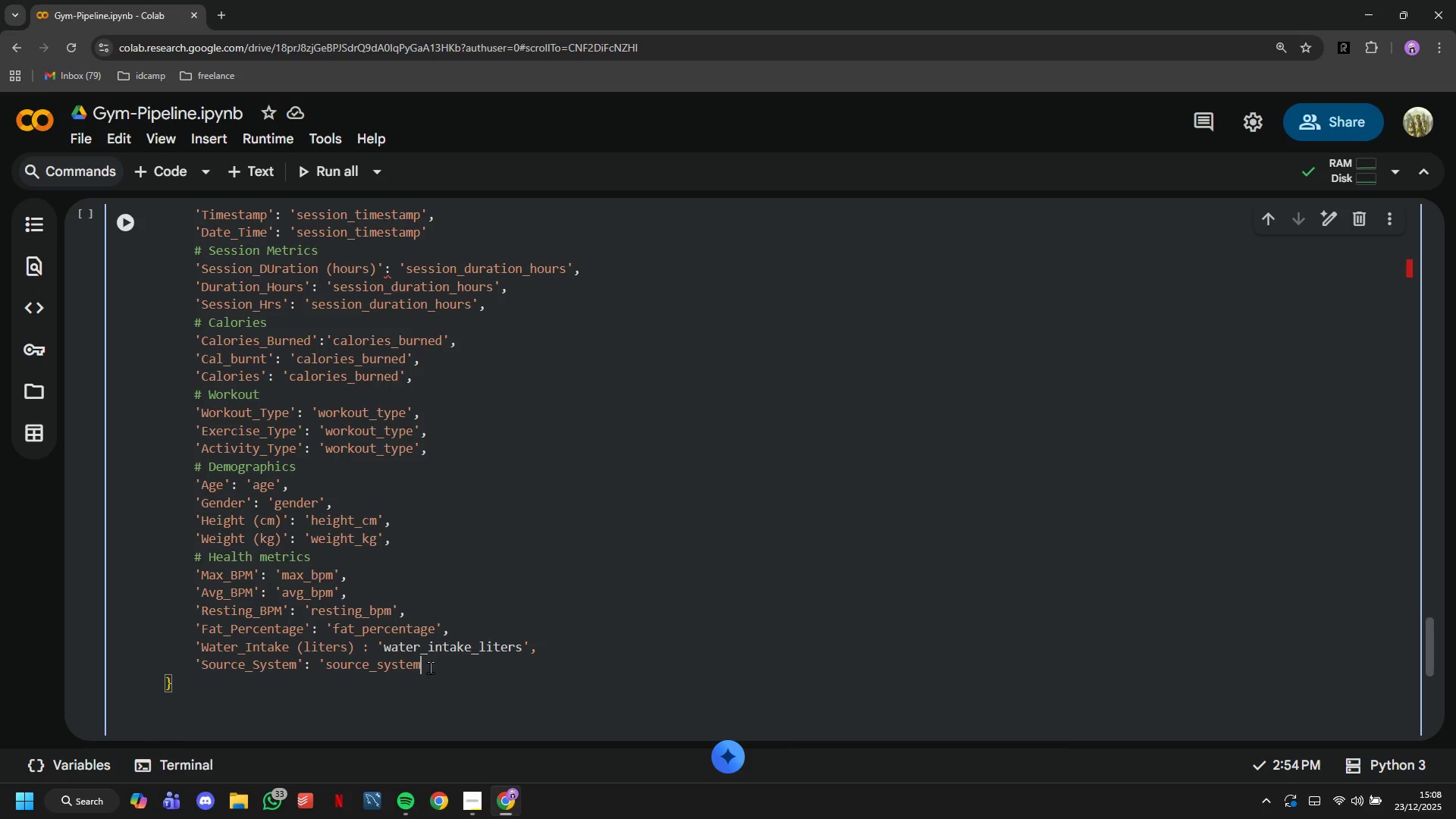 
hold_key(key=Backspace, duration=0.86)
 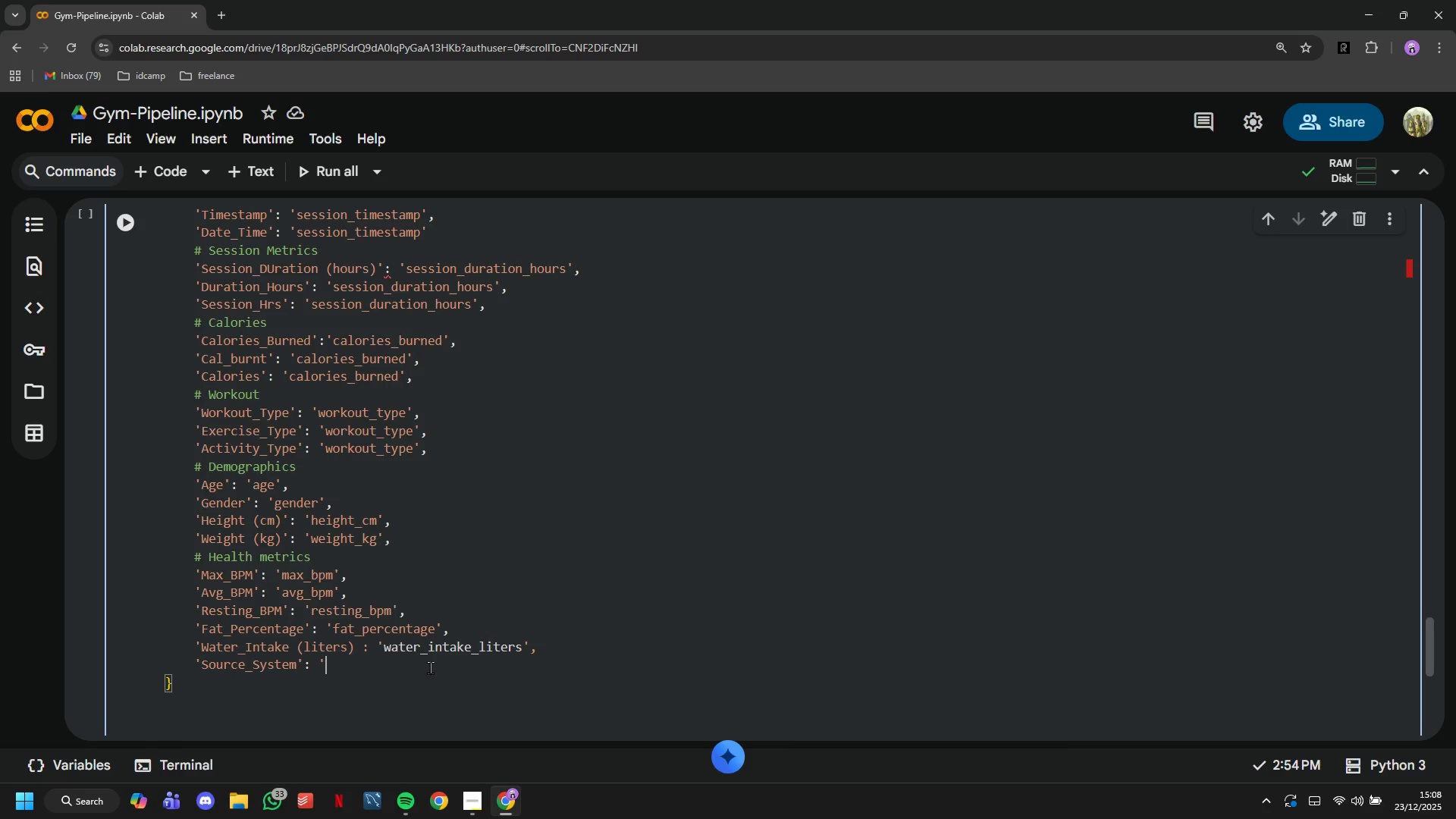 
hold_key(key=Backspace, duration=0.31)
 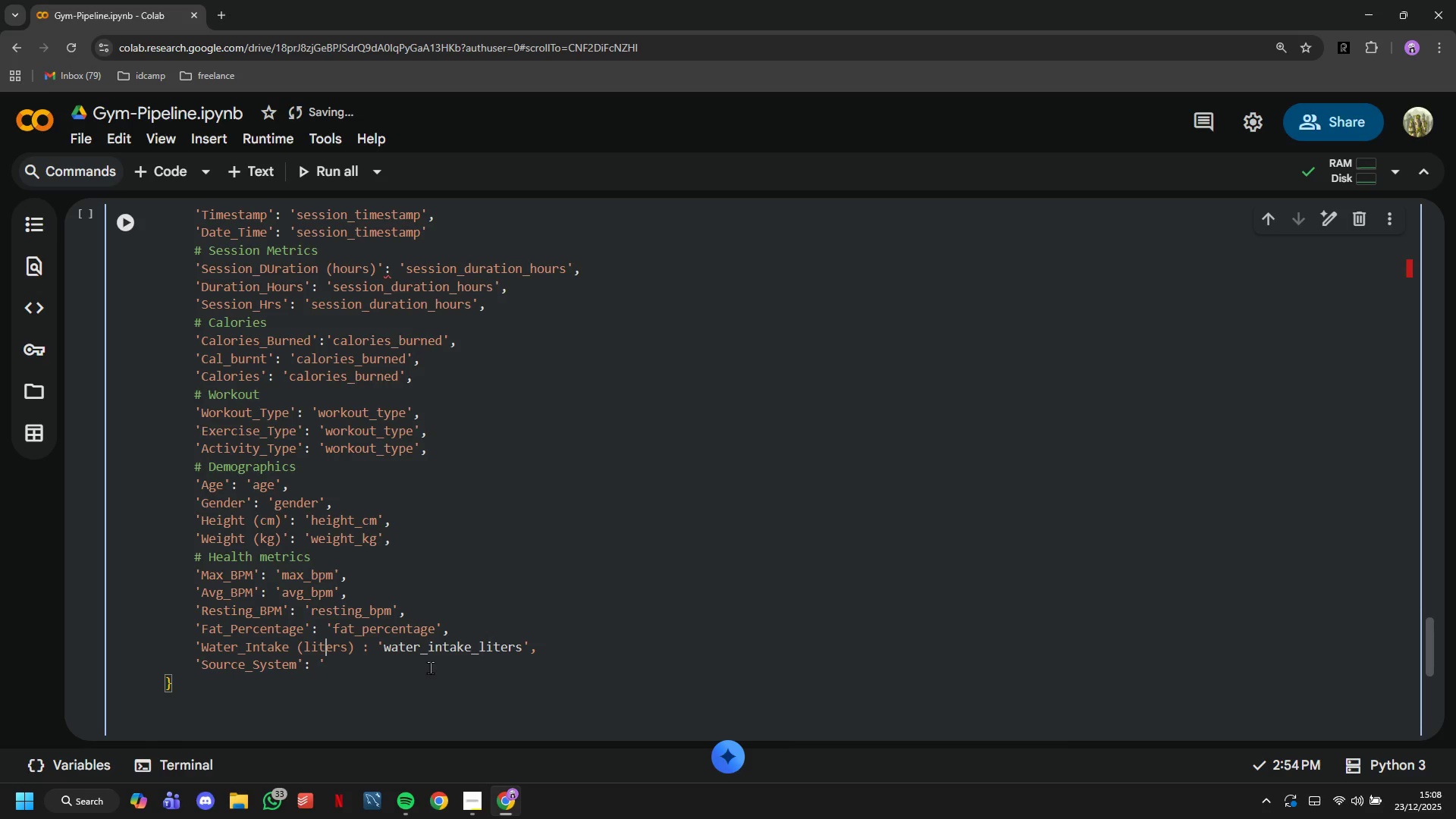 
key(ArrowUp)
 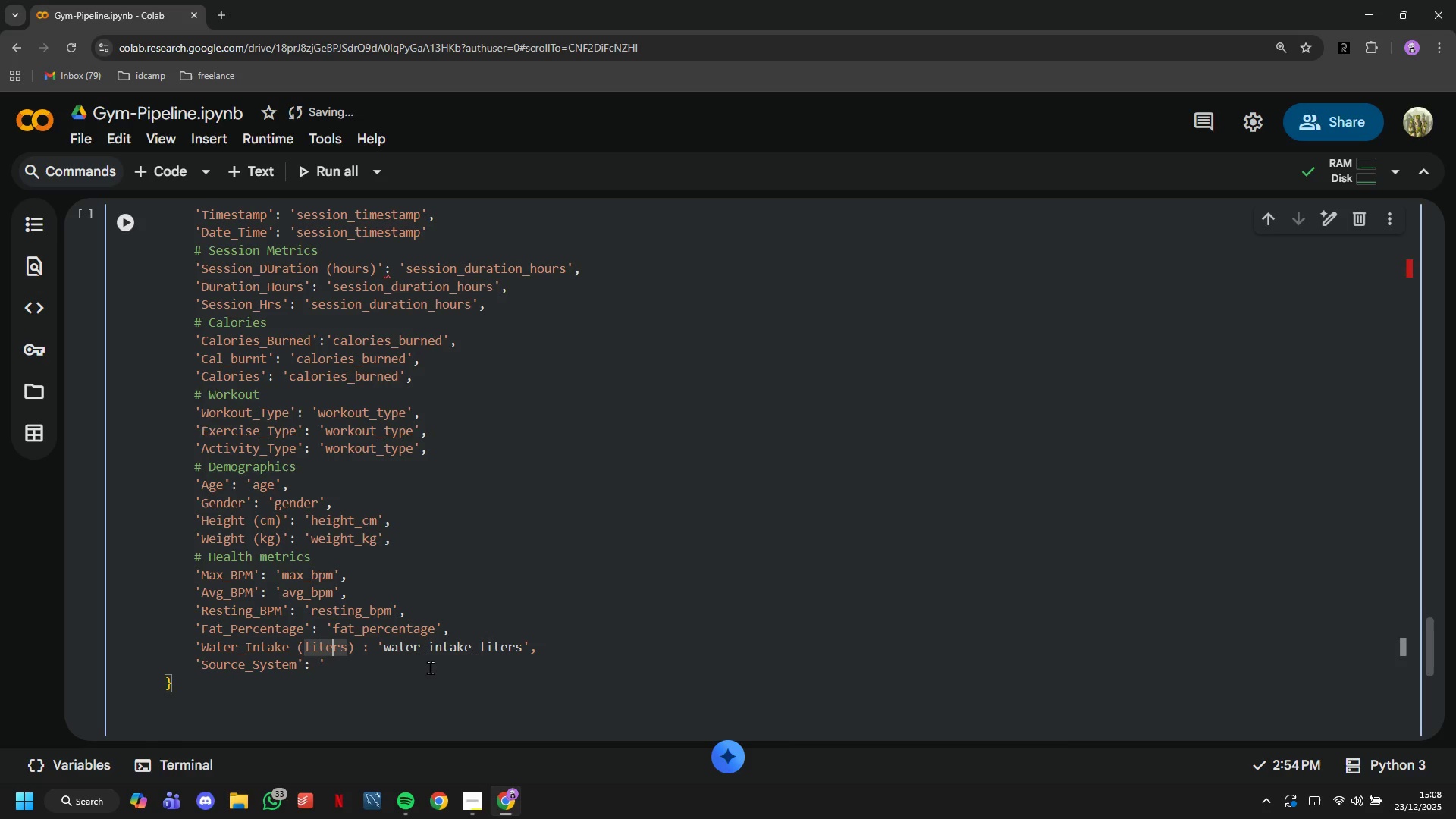 
key(ArrowRight)
 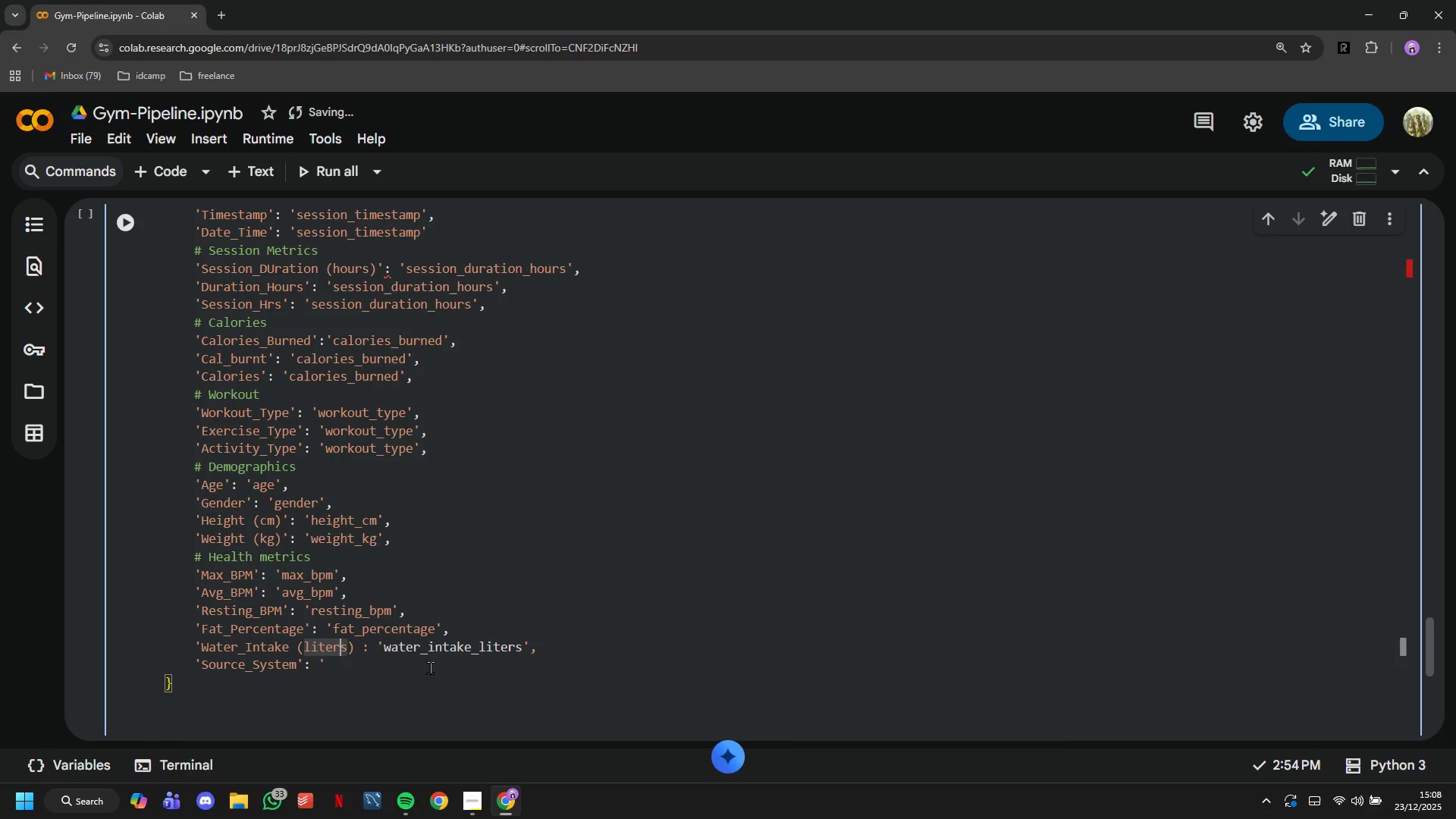 
key(ArrowRight)
 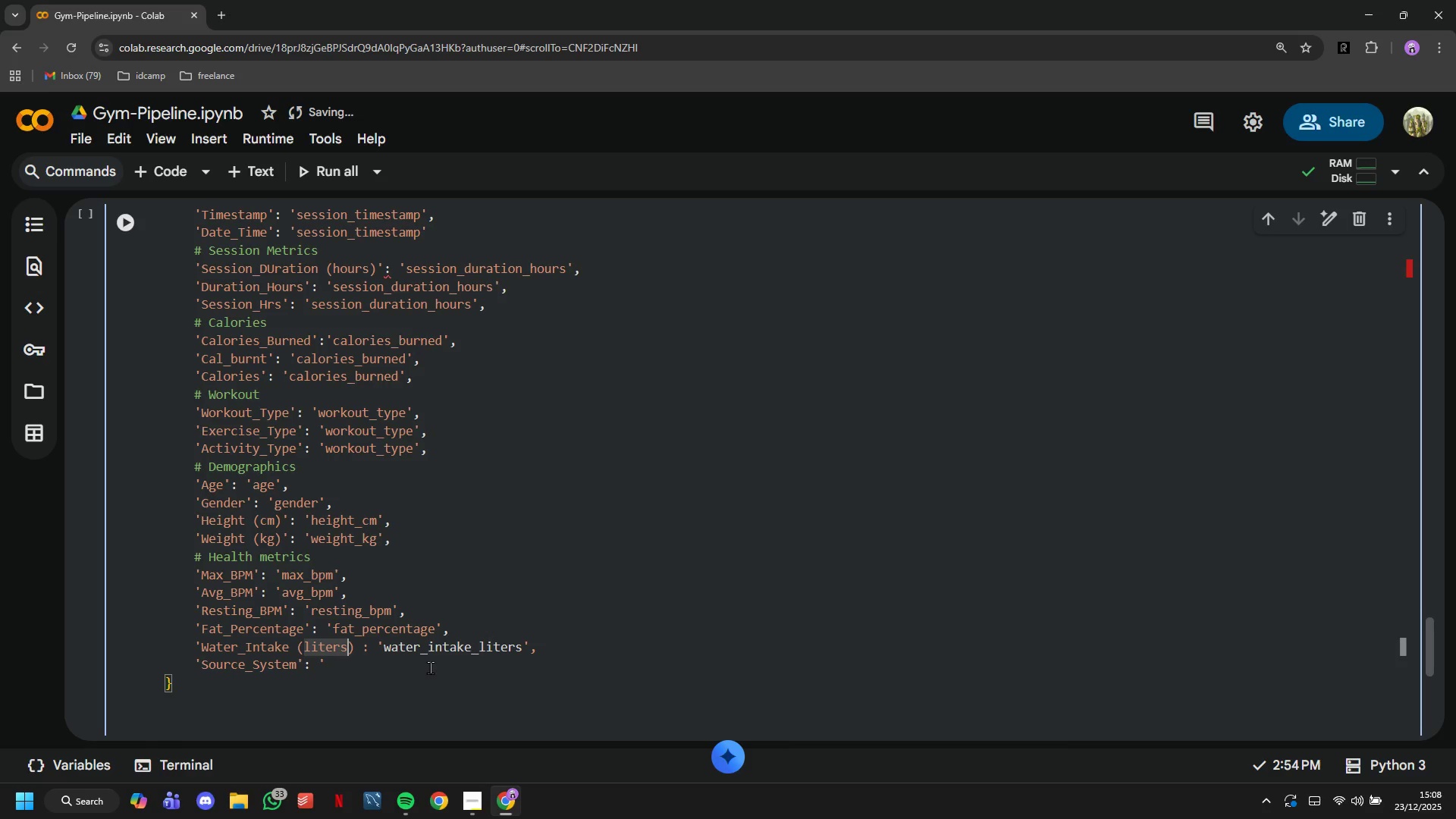 
key(ArrowRight)
 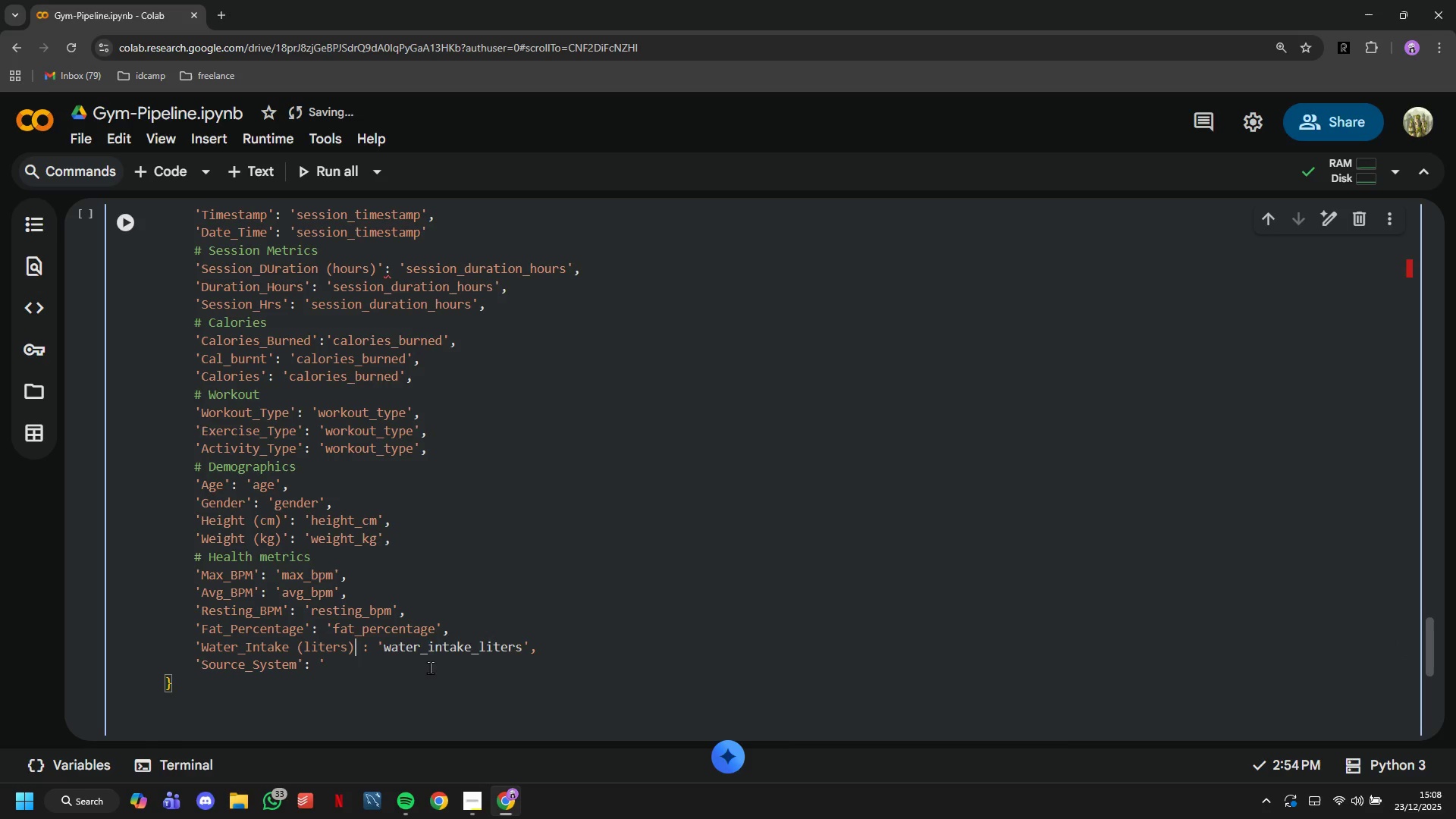 
key(ArrowRight)
 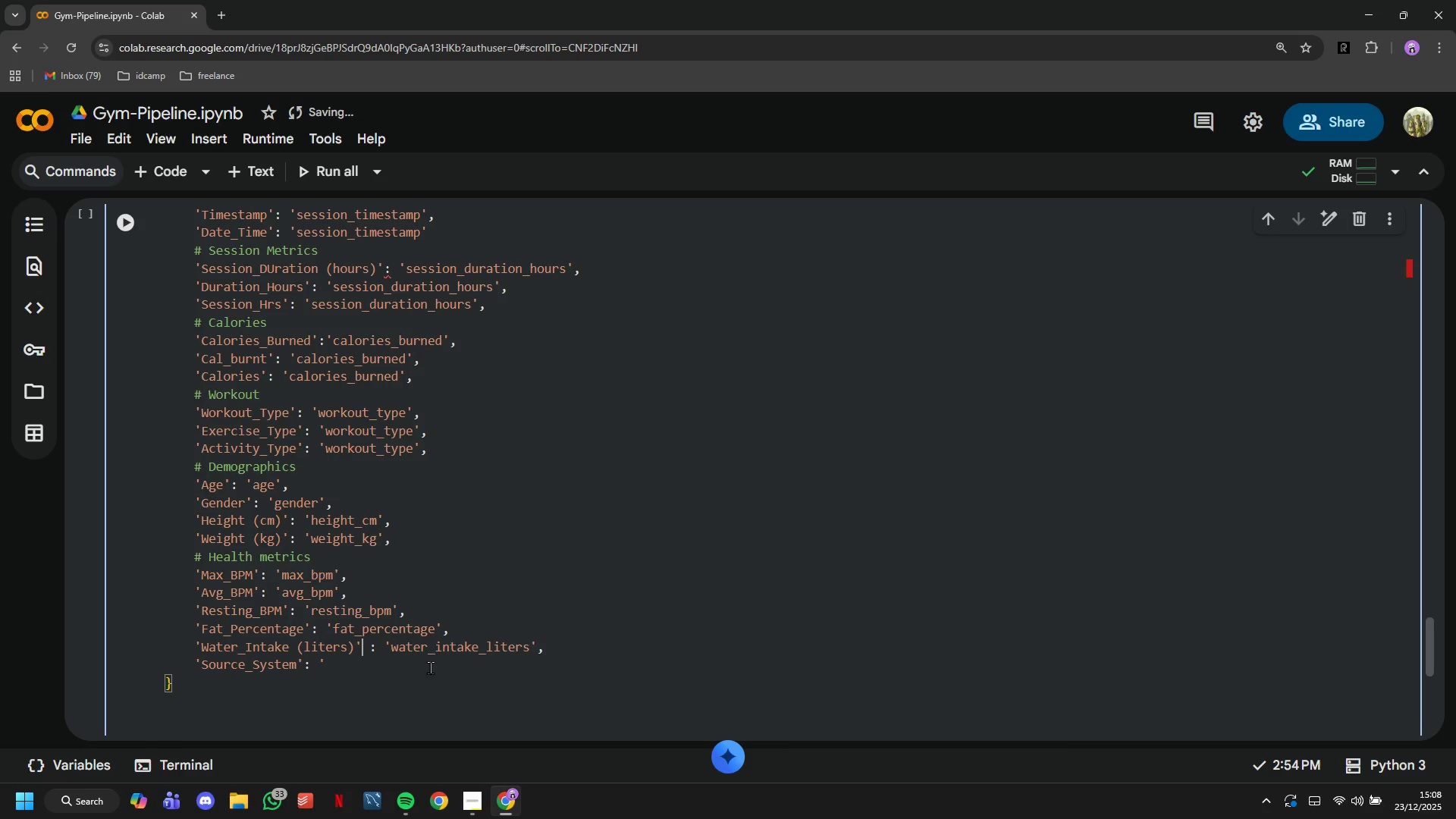 
key(Quote)
 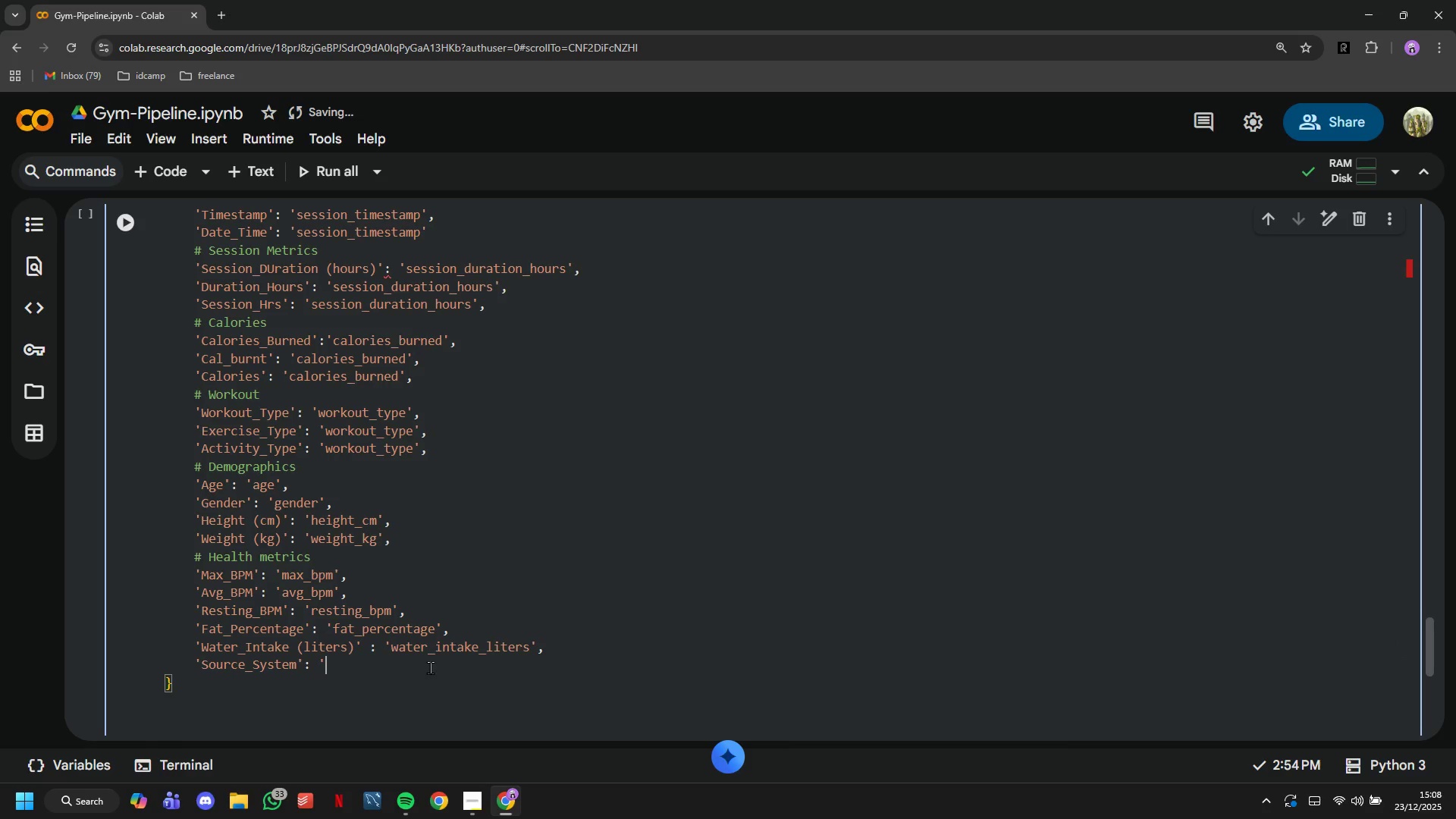 
key(ArrowDown)
 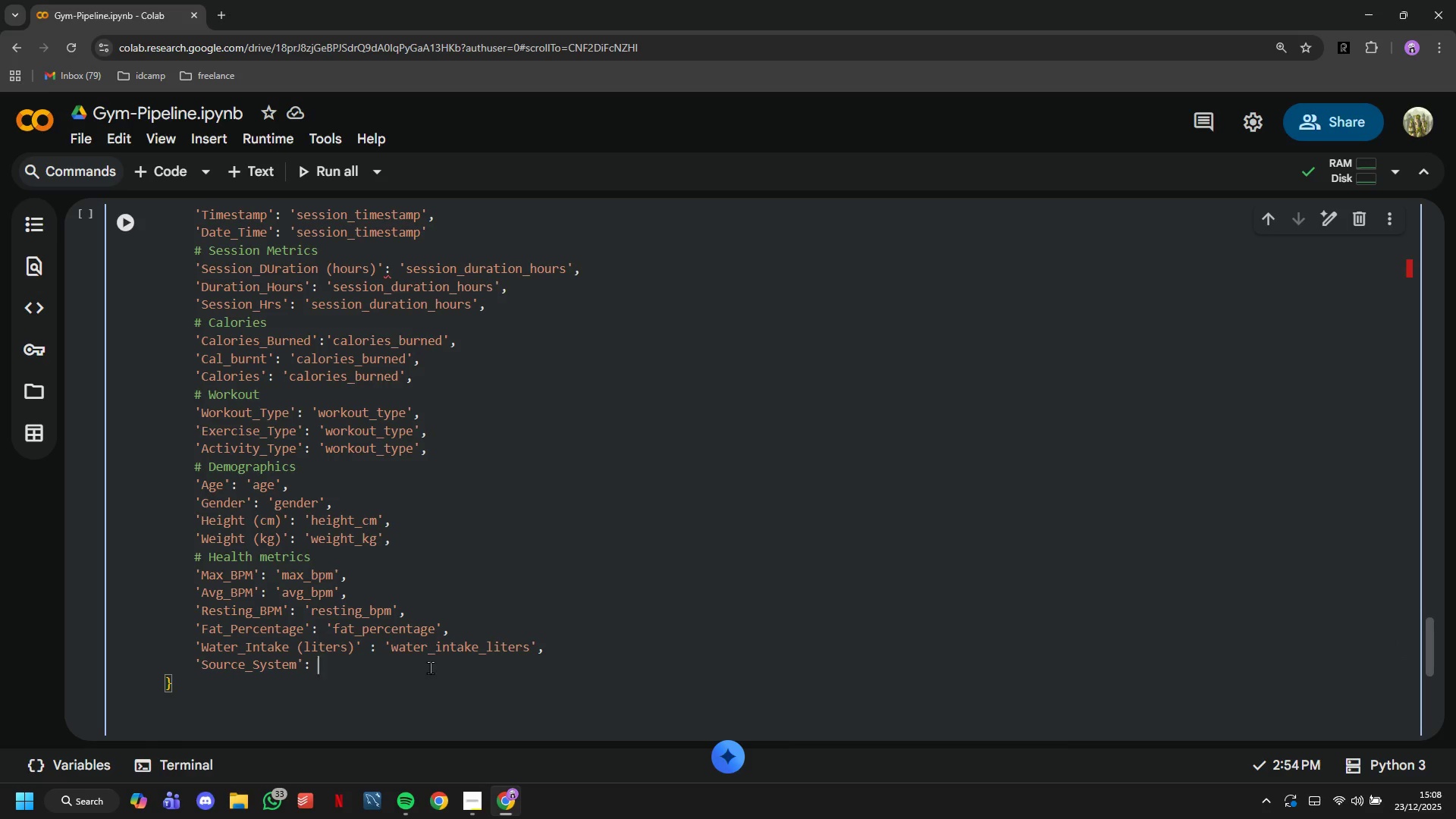 
hold_key(key=Backspace, duration=0.75)
 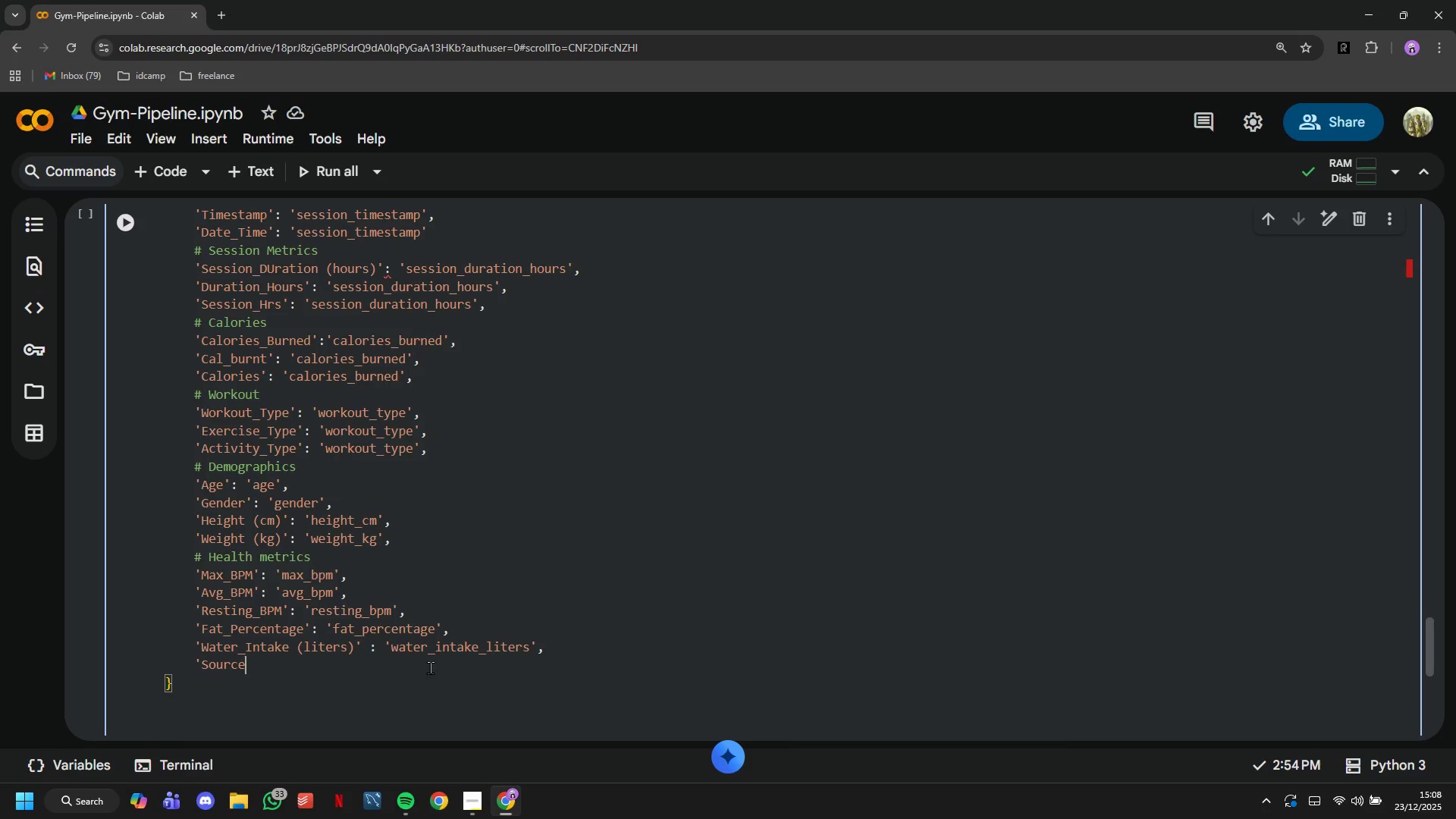 
hold_key(key=Backspace, duration=0.66)
 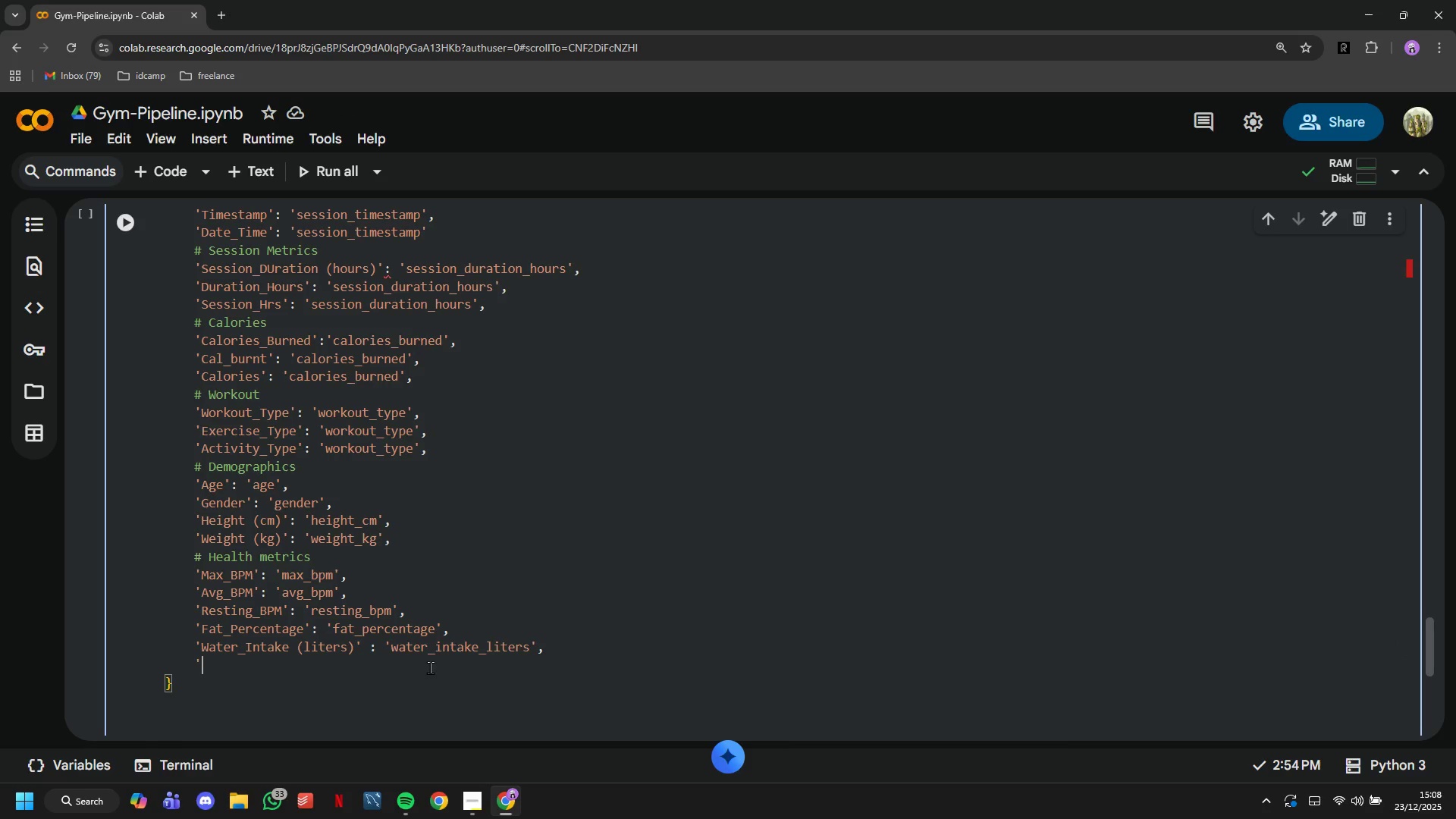 
key(Backspace)
type(BMI':bmi)
key(Backspace)
key(Backspace)
key(Backspace)
type( 'bmi)
 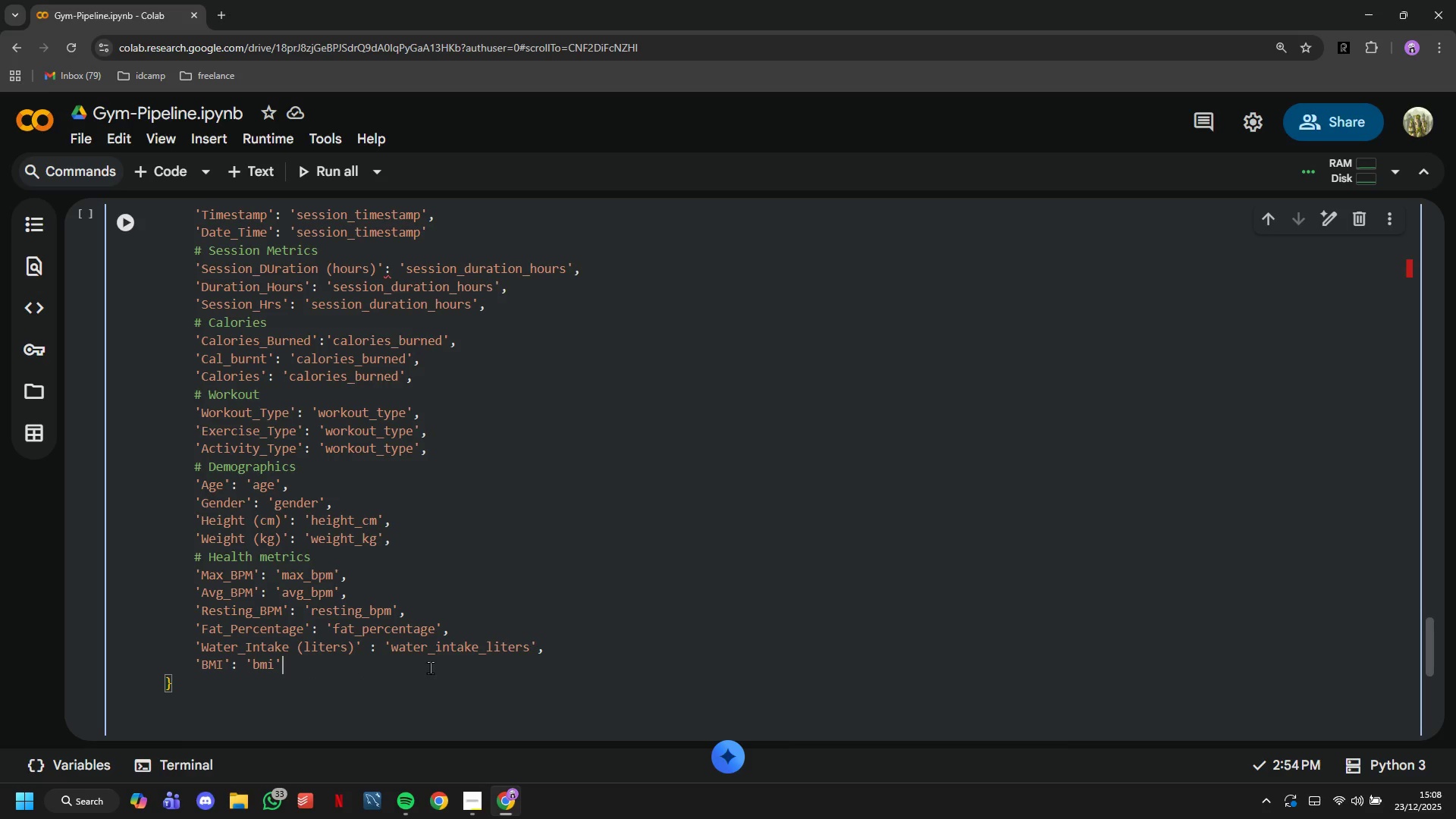 
 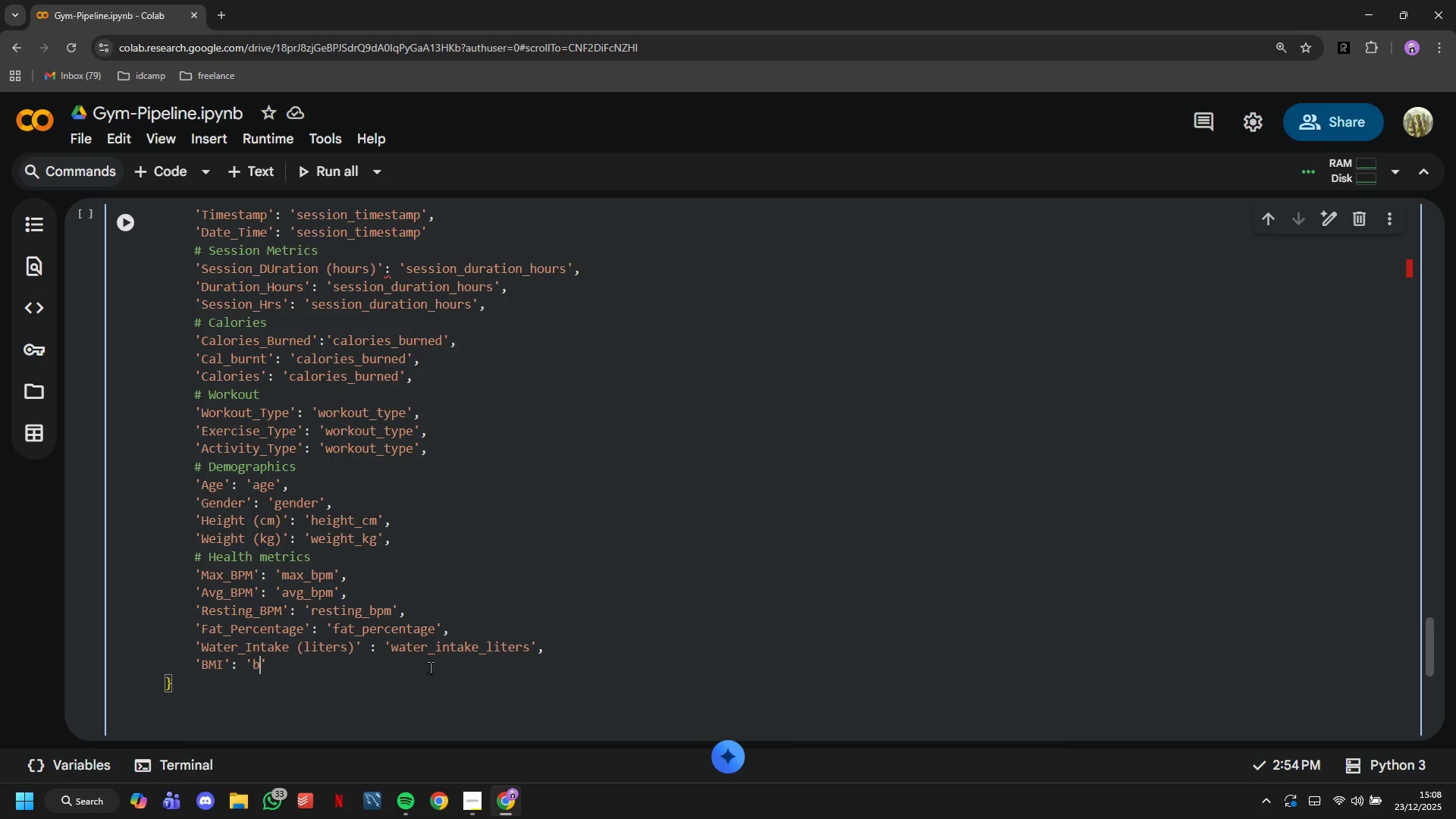 
key(ArrowRight)
 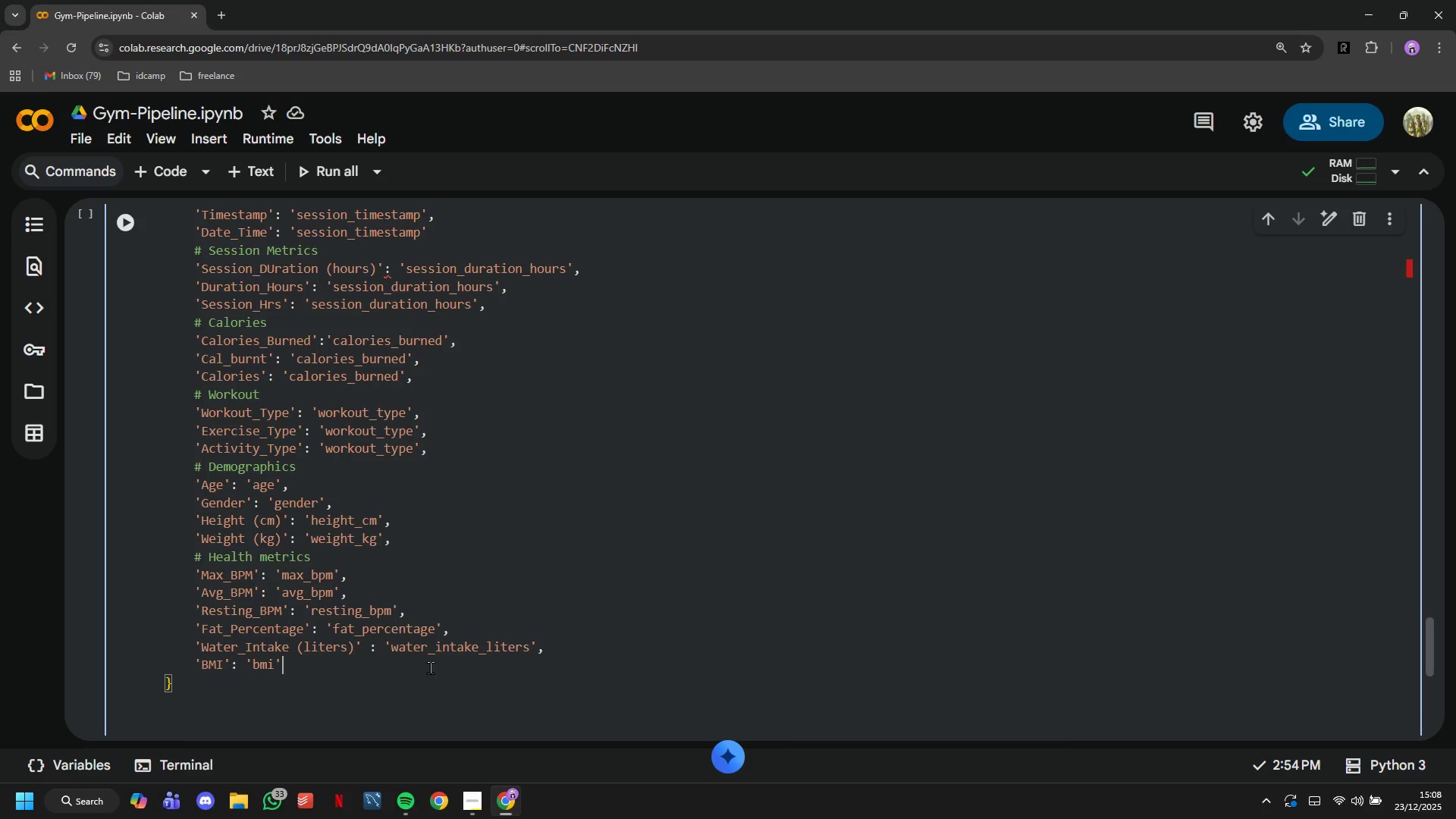 
key(Comma)
 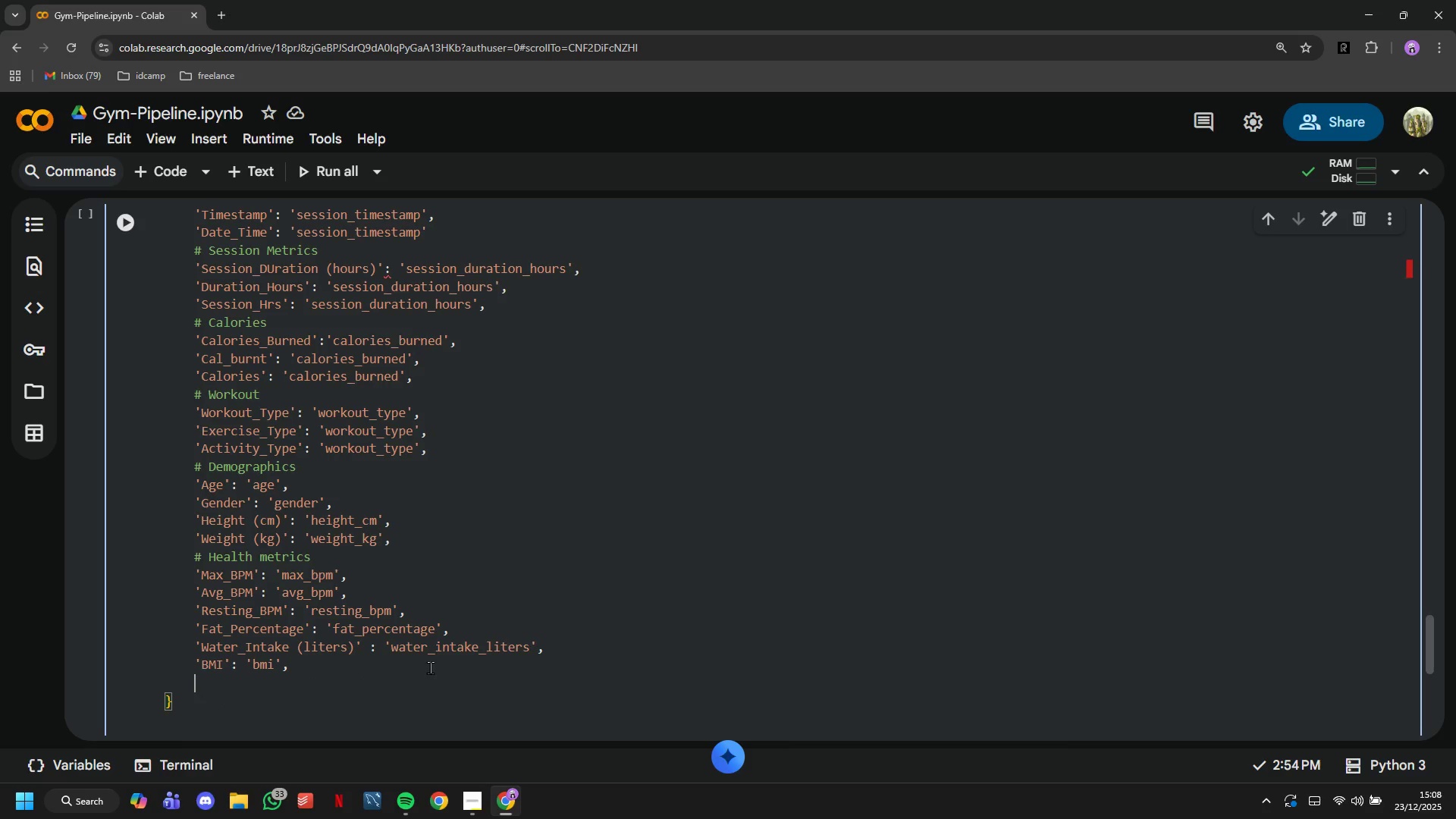 
key(Enter)
 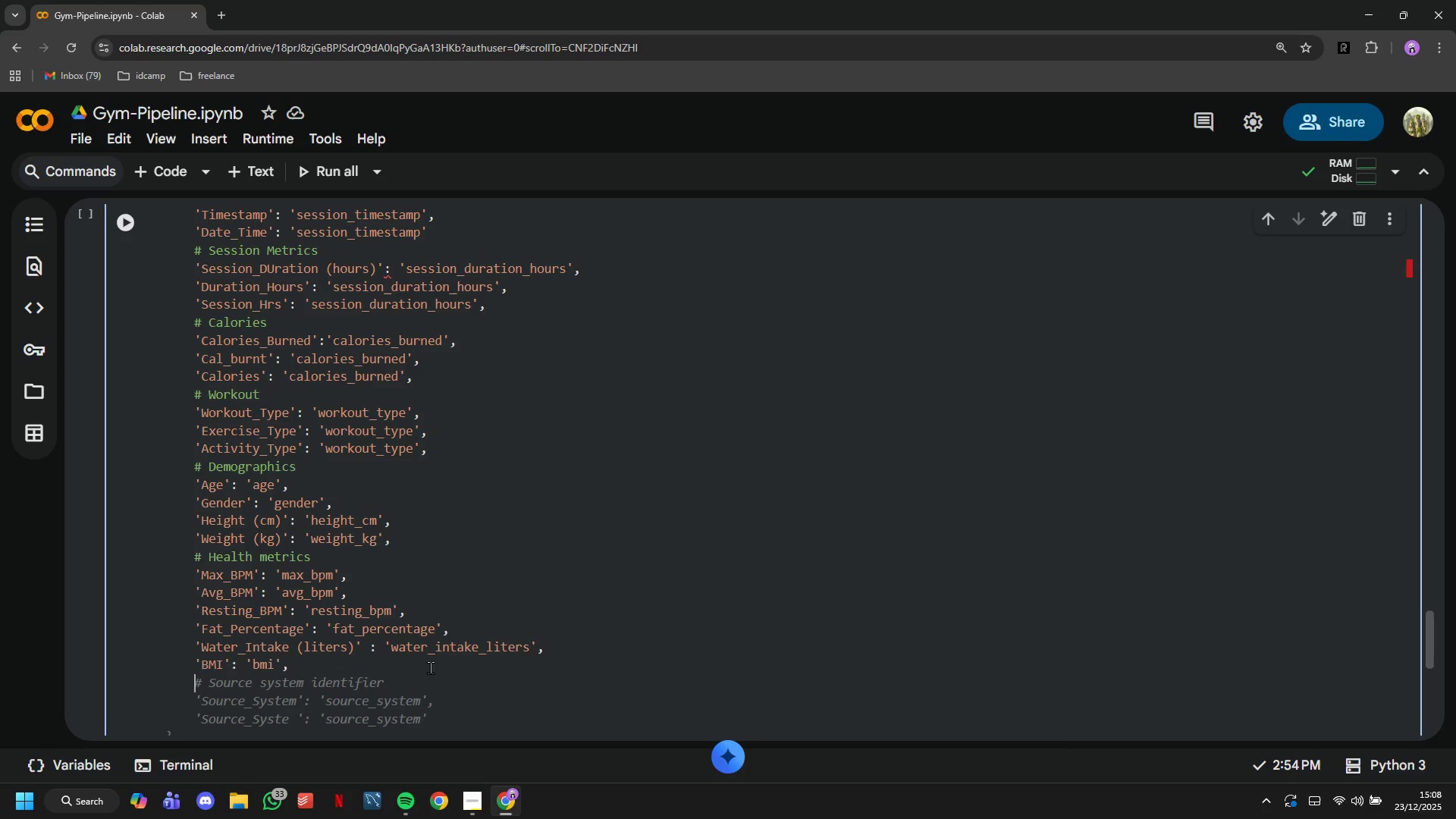 
type(#Experience)
 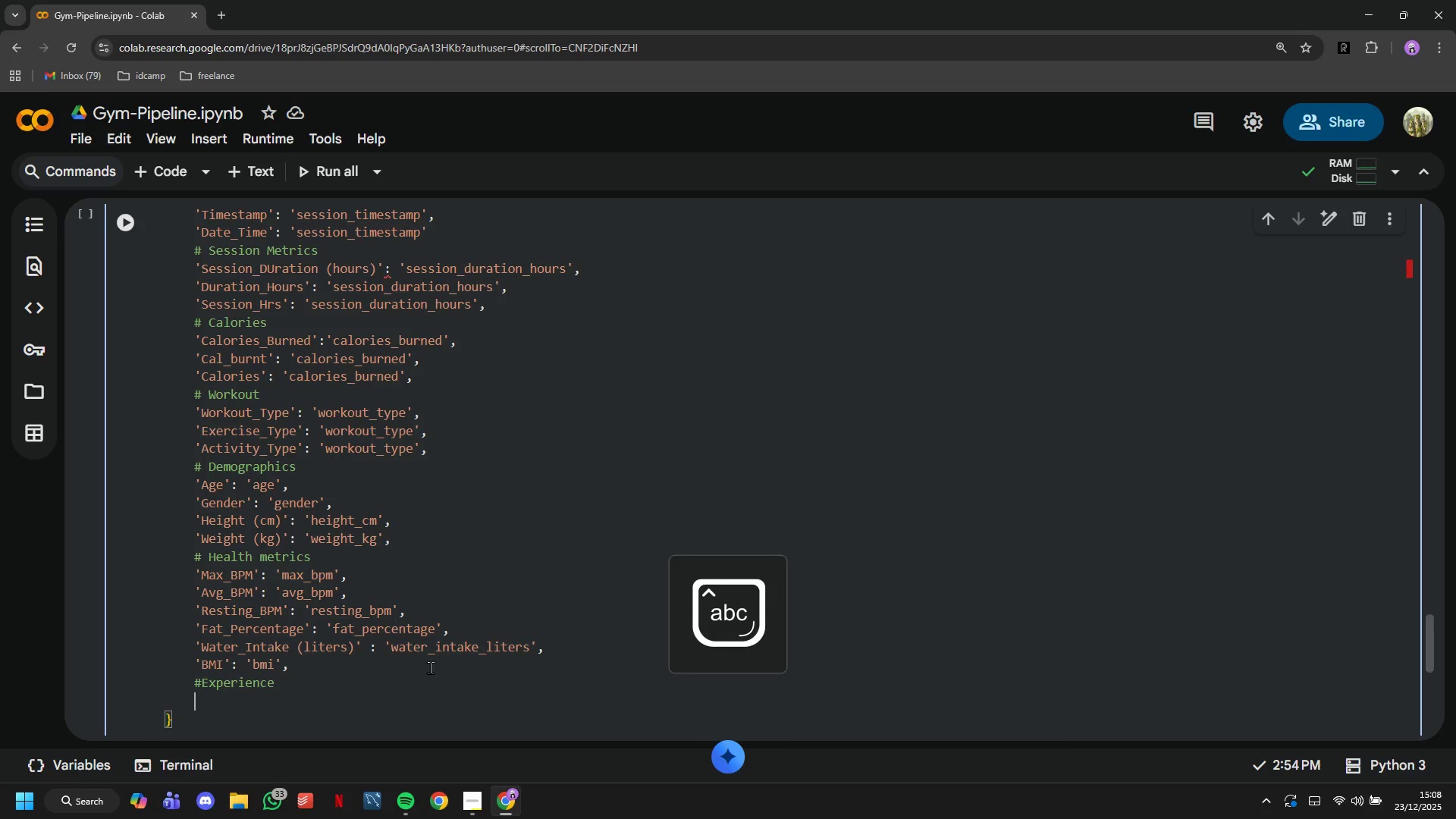 
key(Enter)
 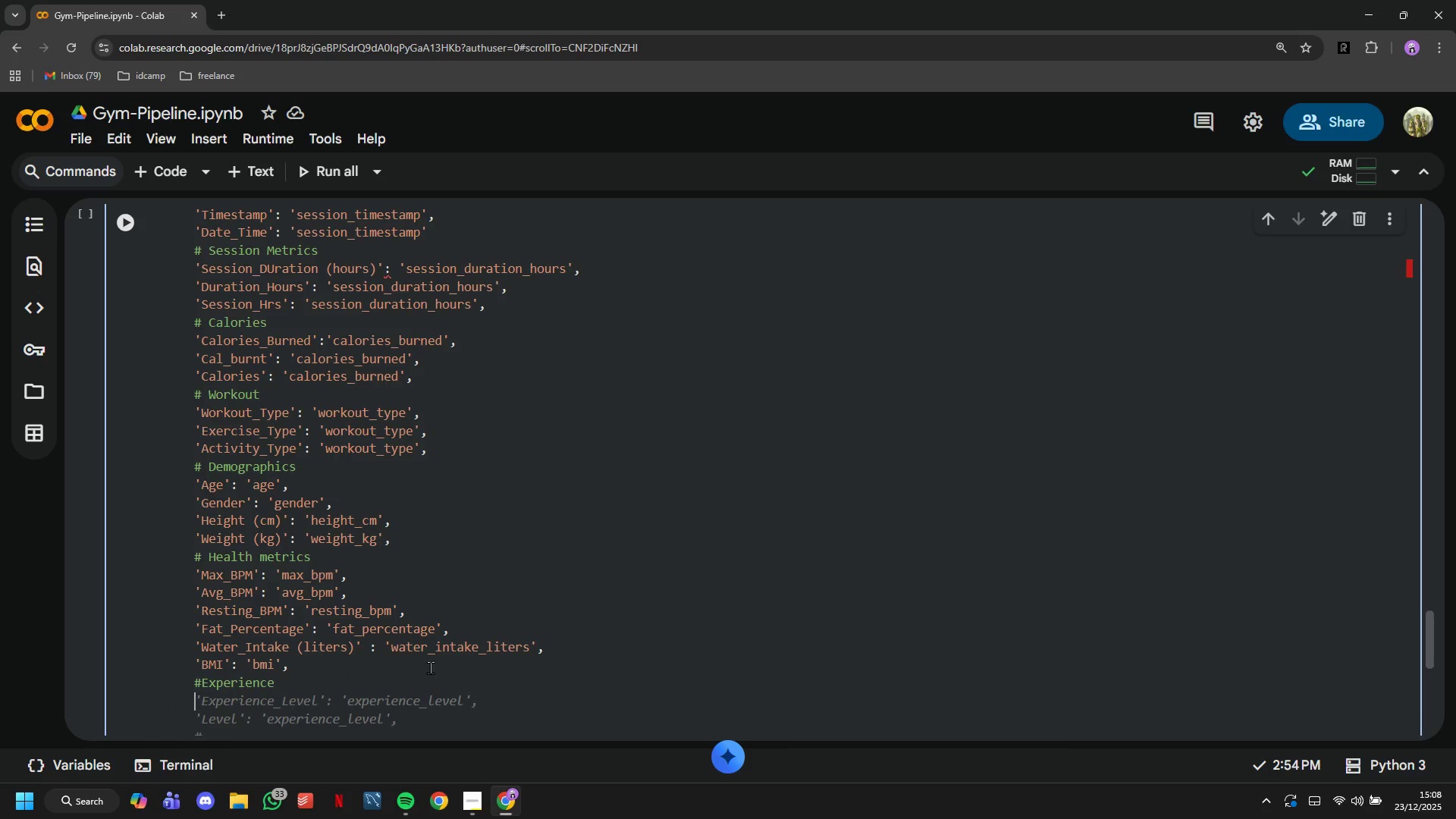 
type('Workout_Frequency)
 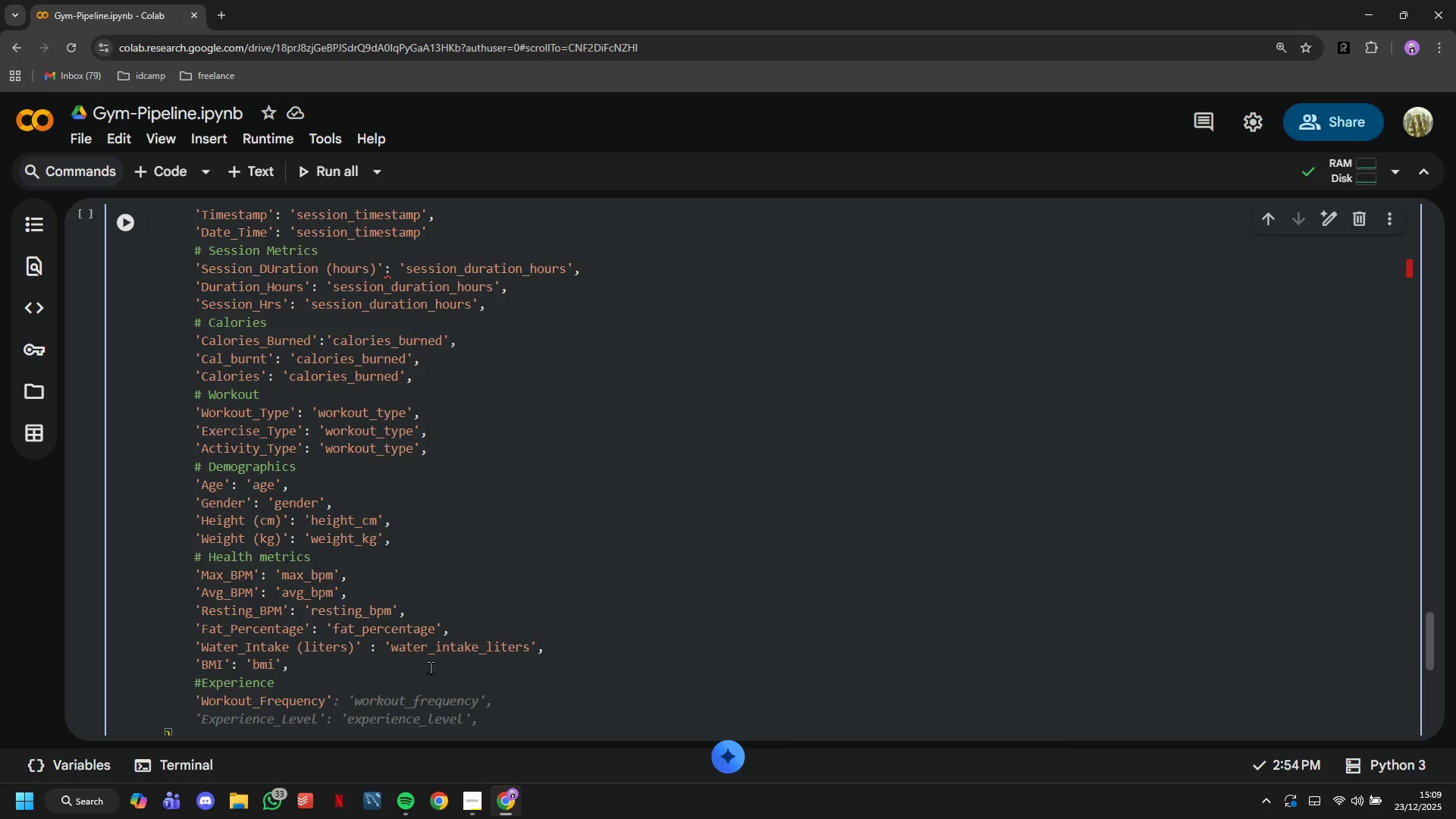 
type( (days/week)
 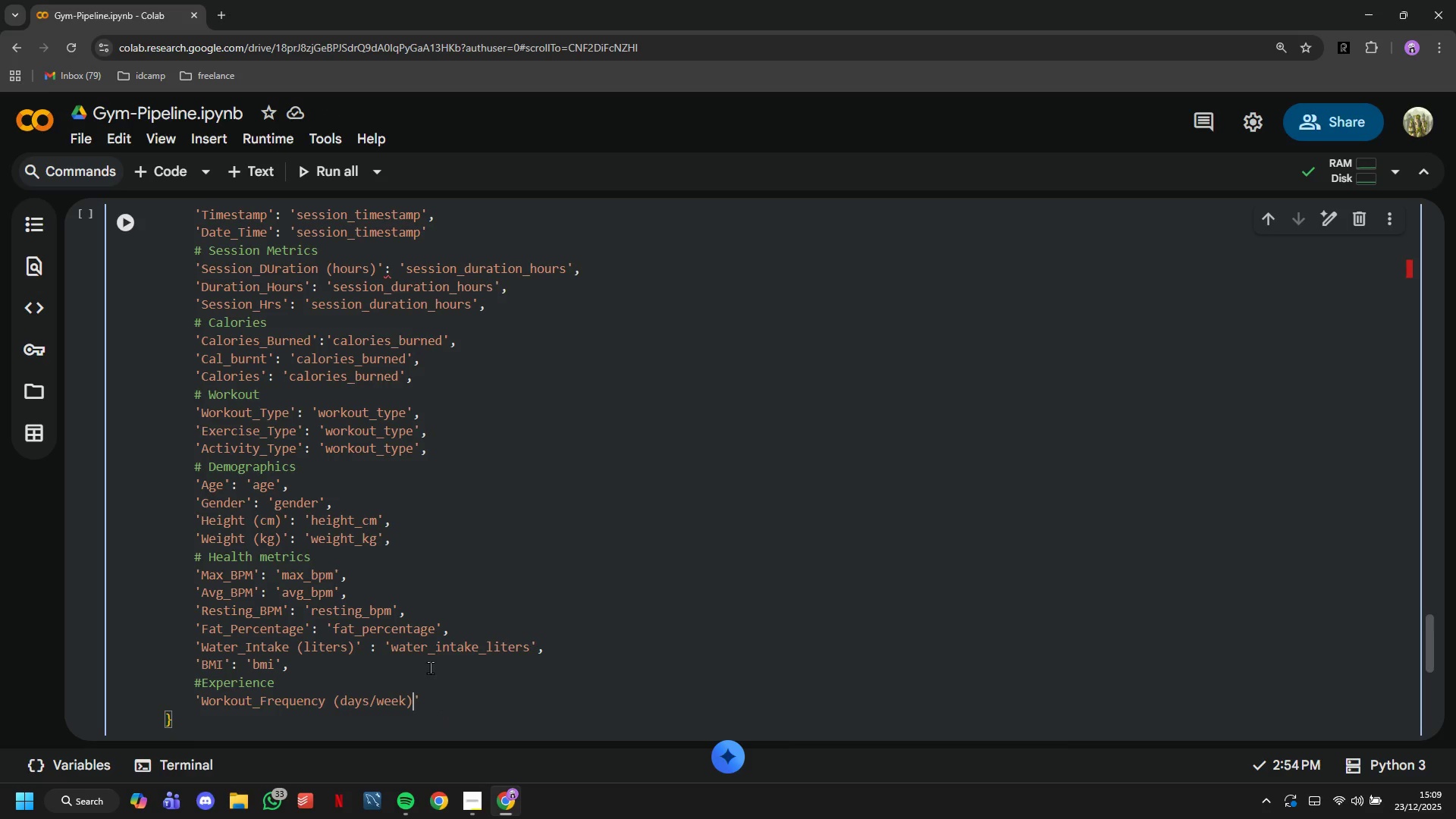 
 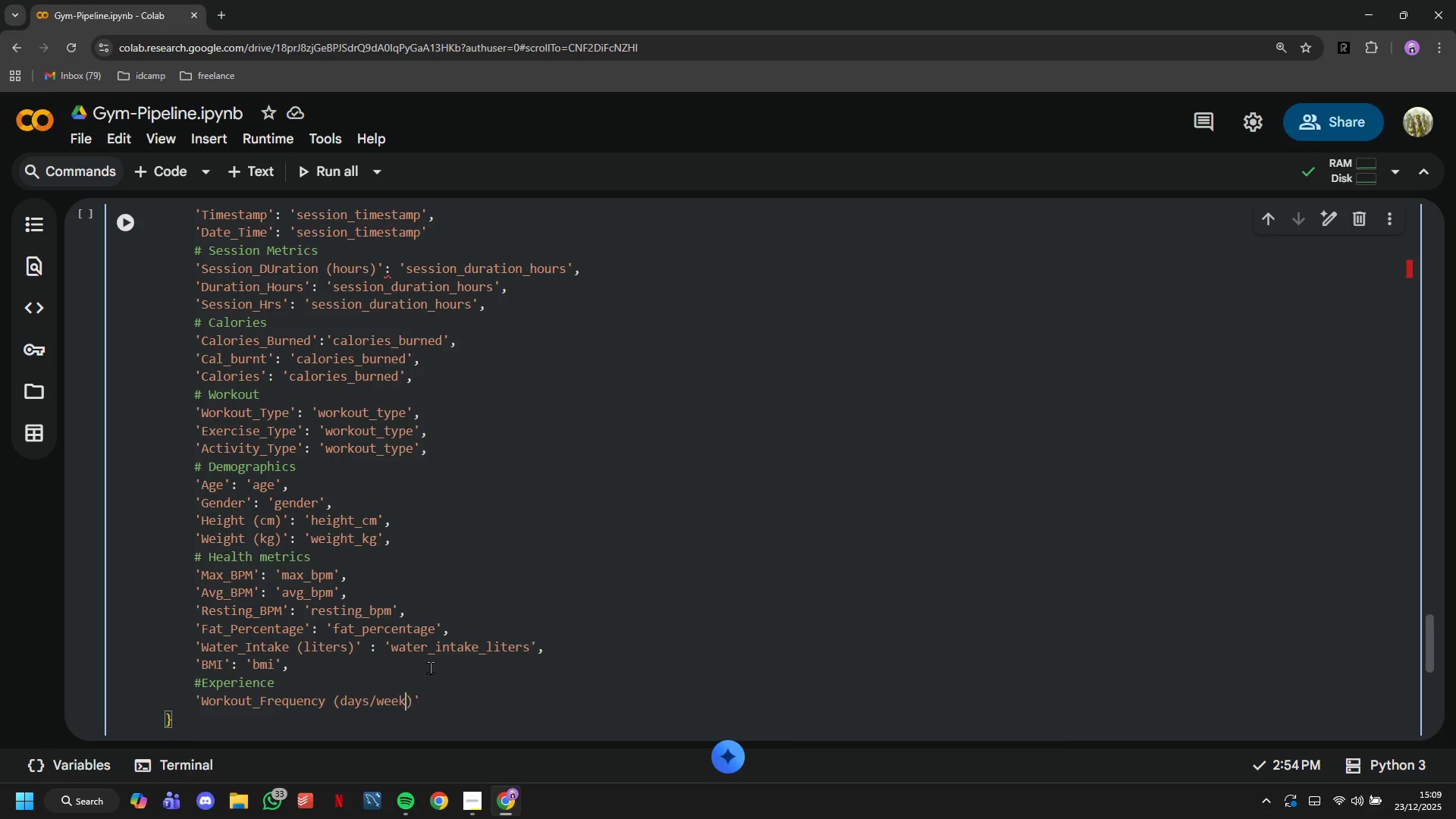 
key(ArrowRight)
 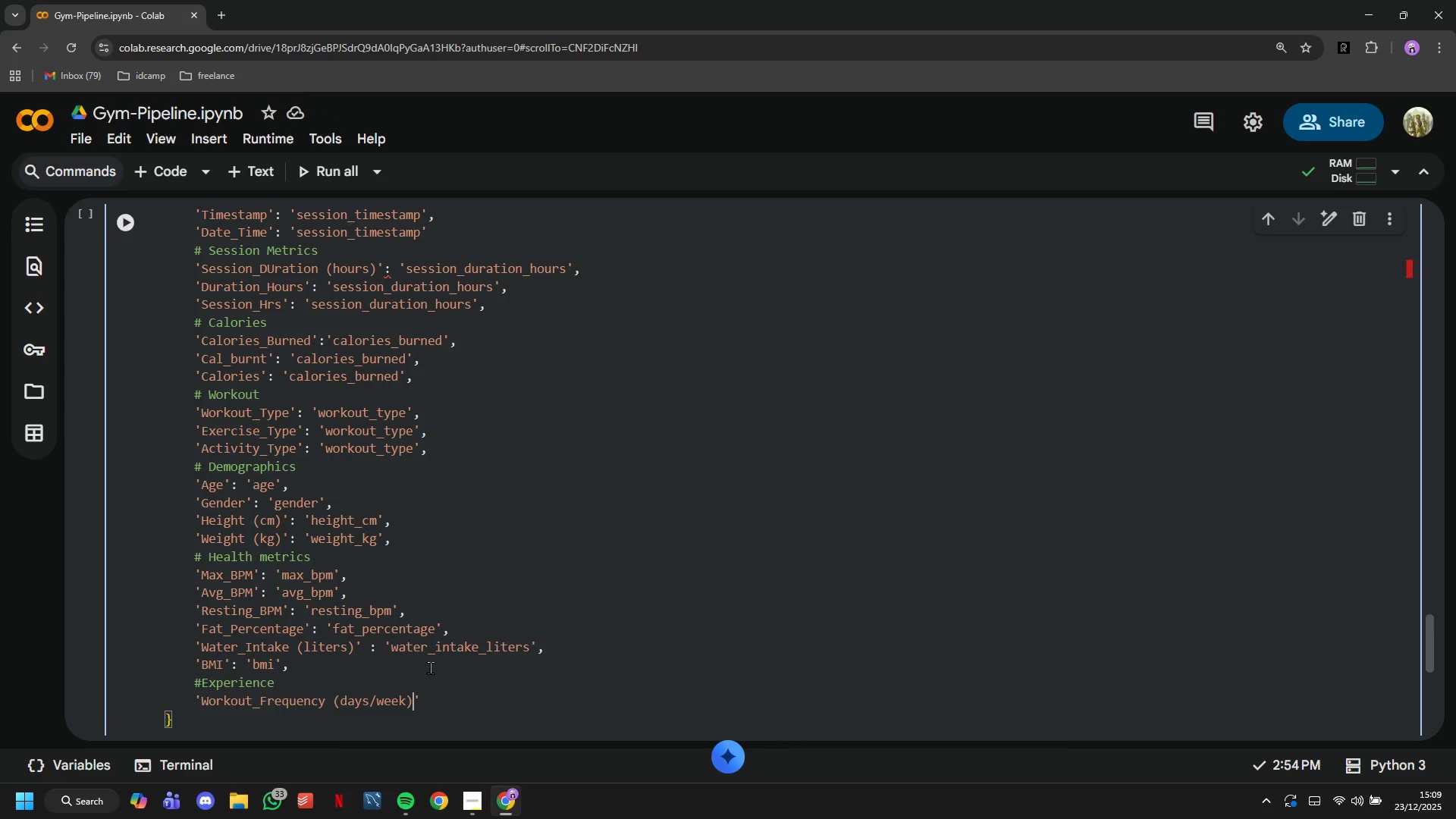 
key(ArrowRight)
 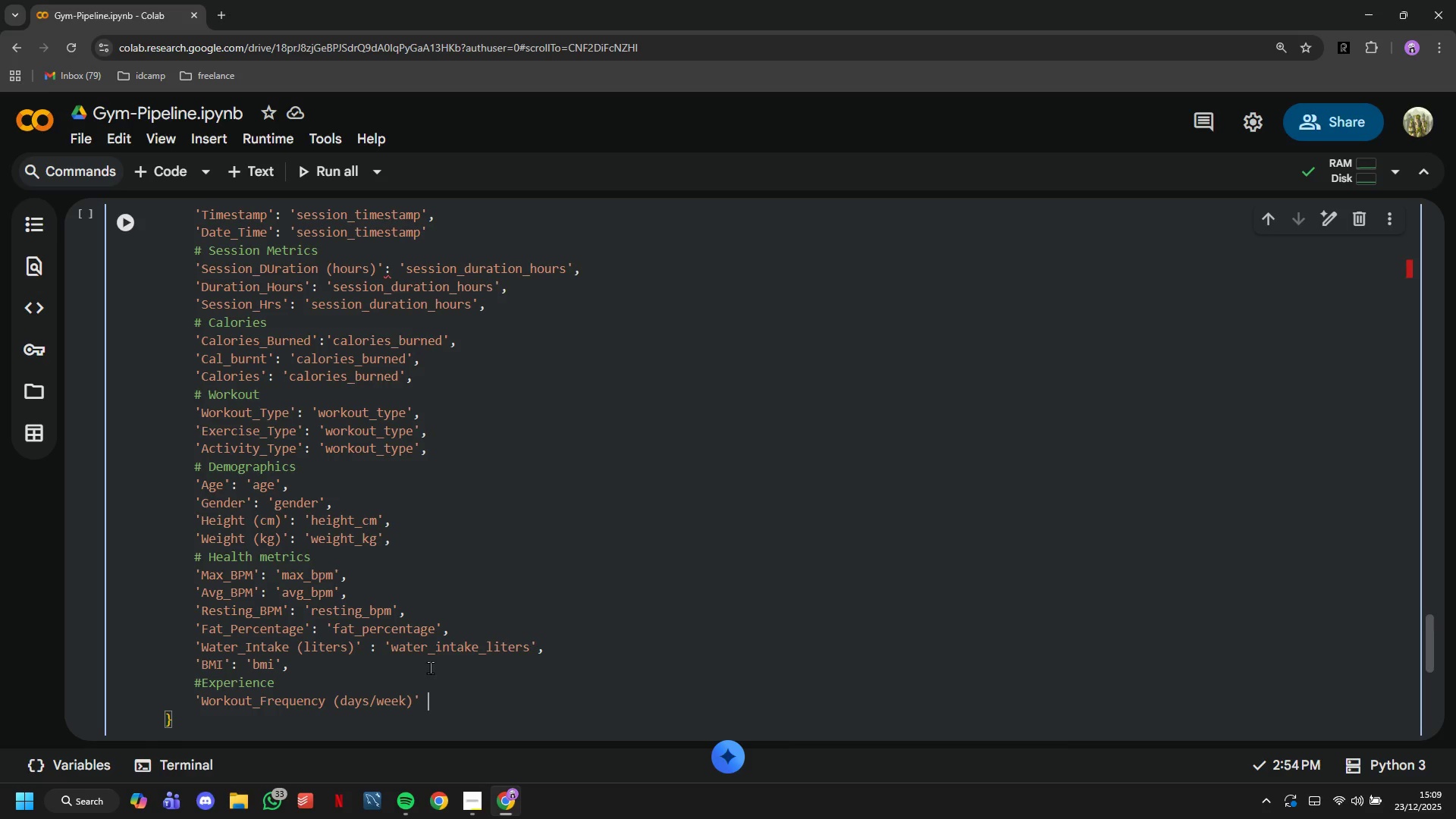 
type( : 'workp)
key(Backspace)
type(out_freqeunct)
key(Backspace)
key(Backspace)
key(Backspace)
key(Backspace)
key(Backspace)
type(uency_weekly)
 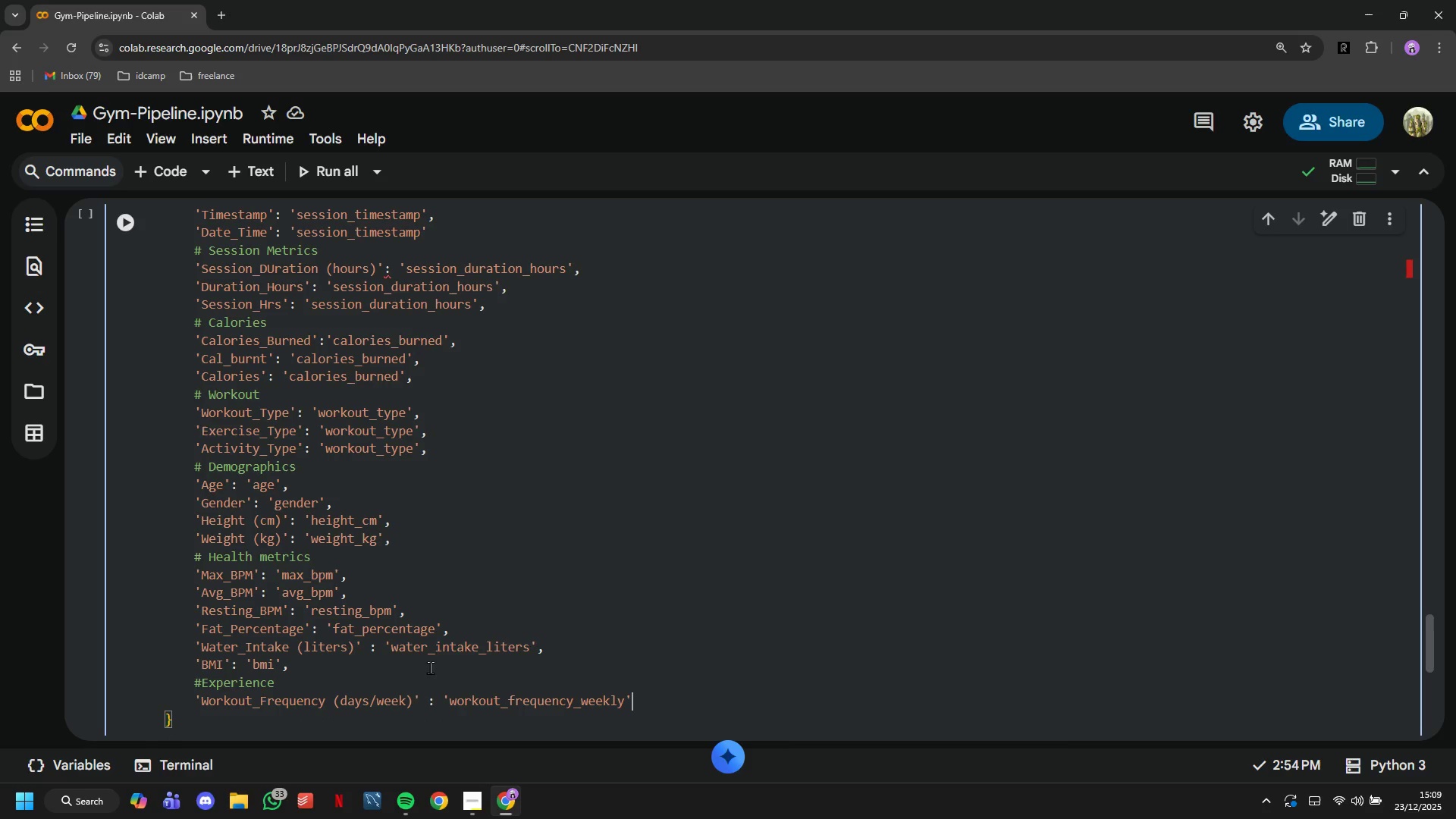 
 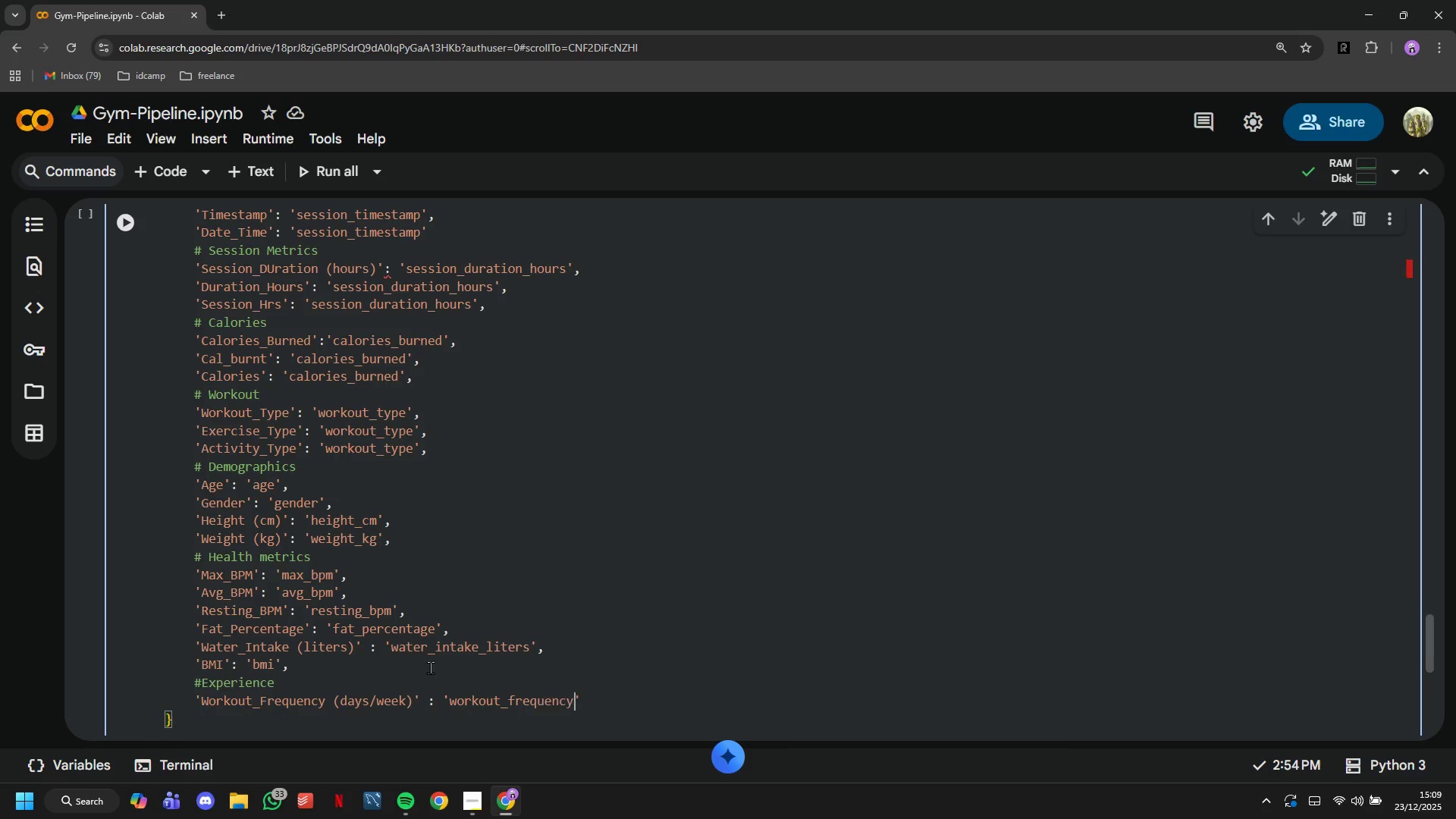 
key(ArrowRight)
 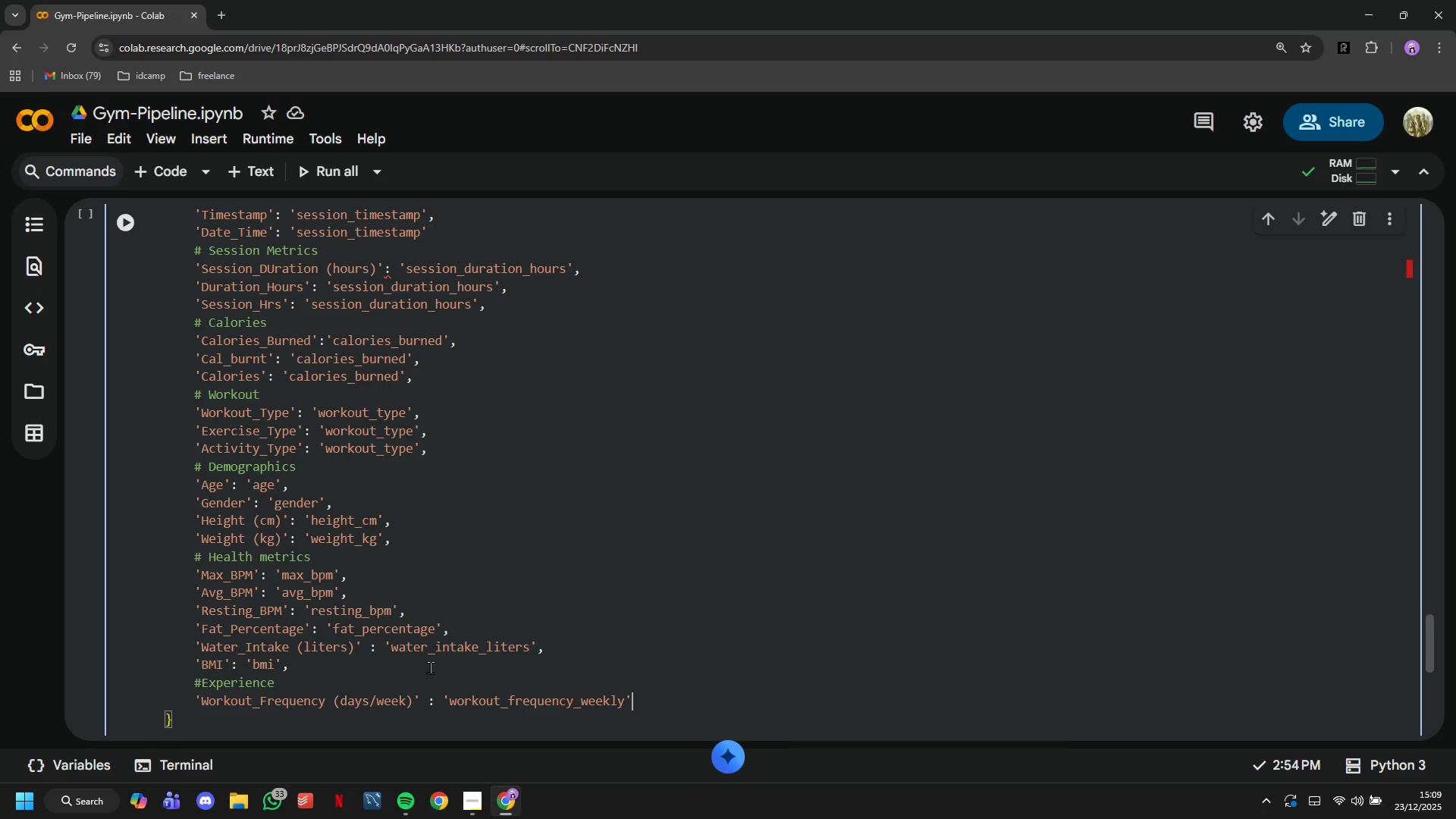 
key(Comma)
 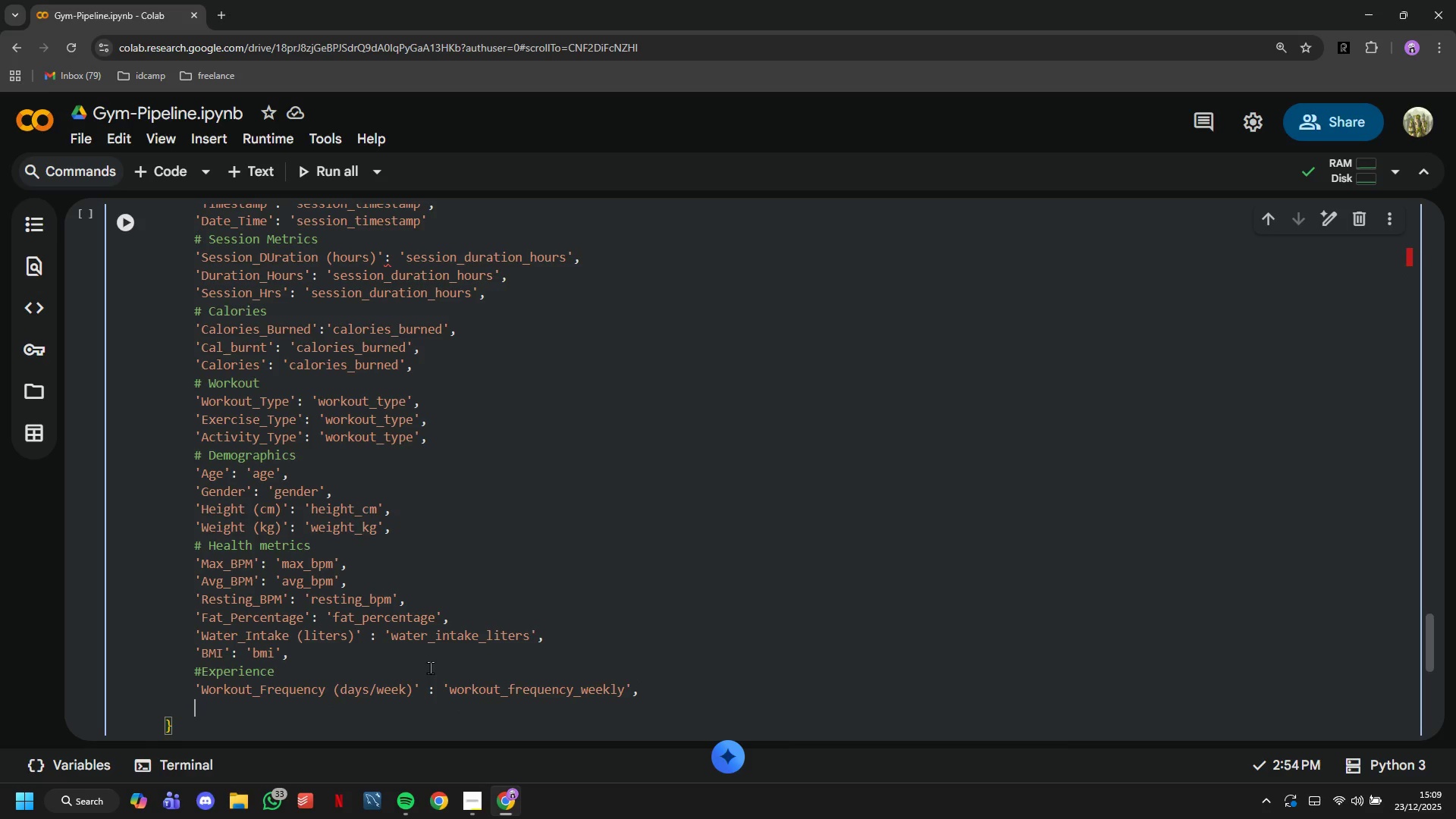 
key(Enter)
 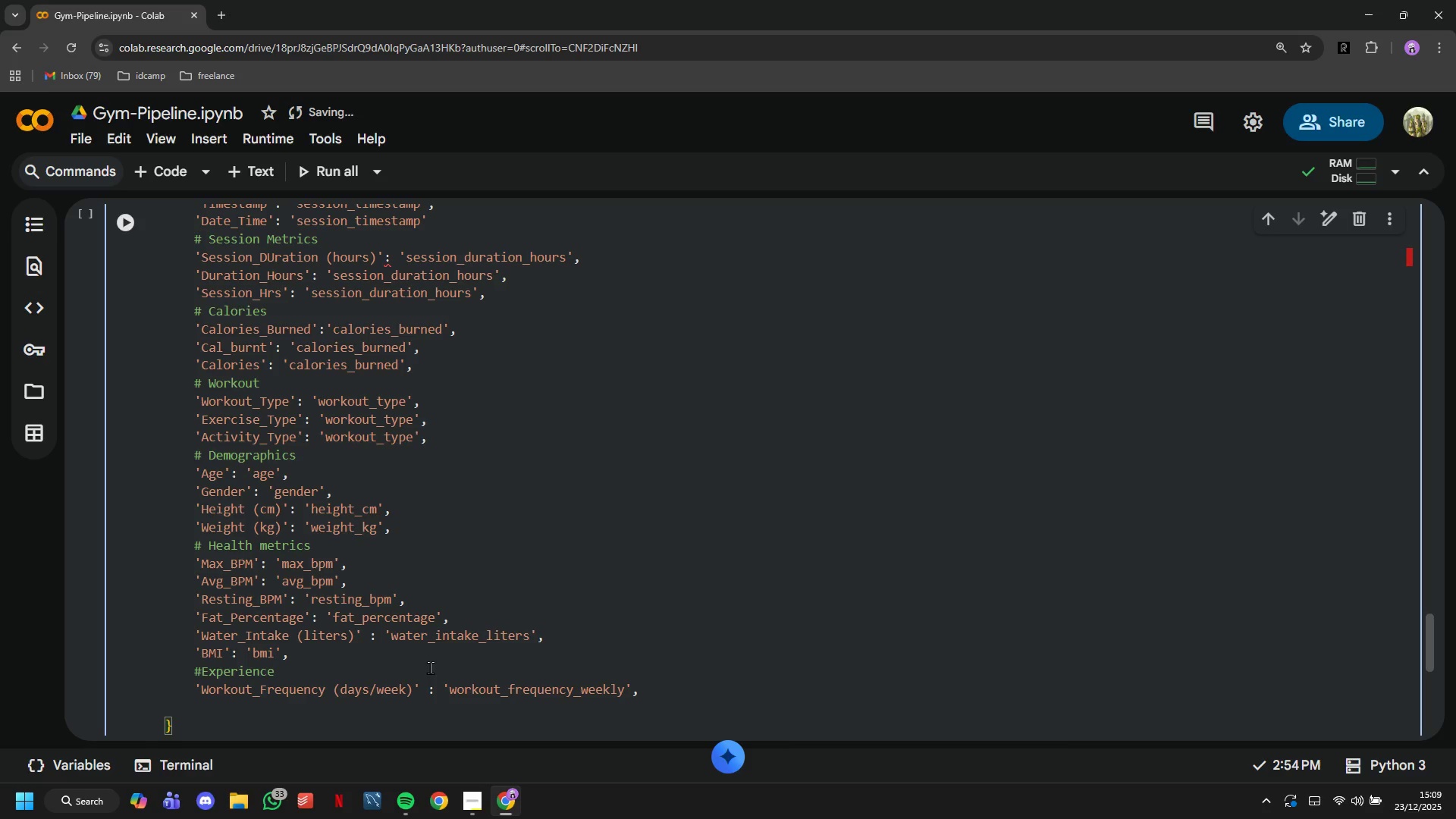 
wait(7.27)
 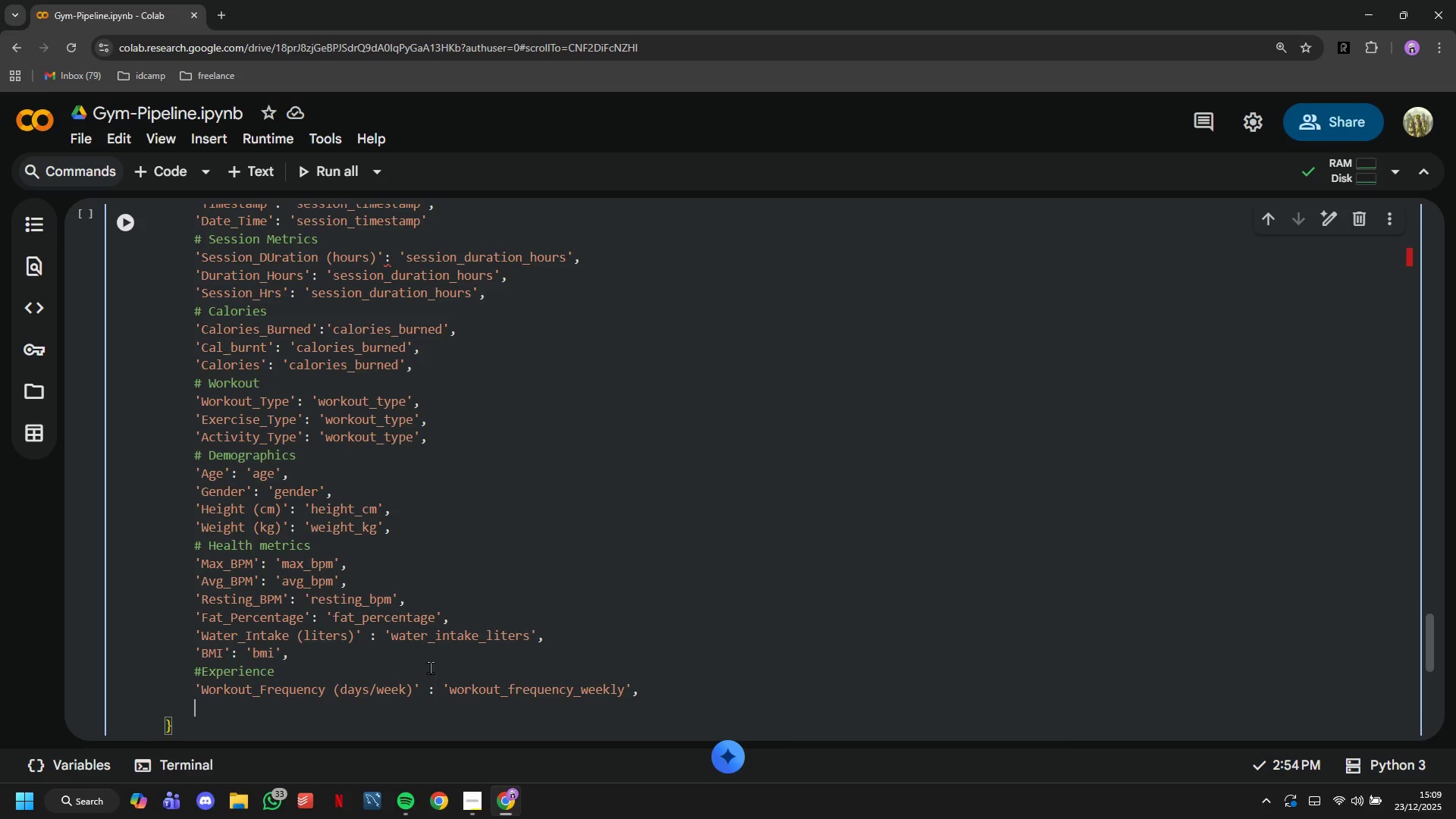 
type('Experience_Level)
key(Tab)
 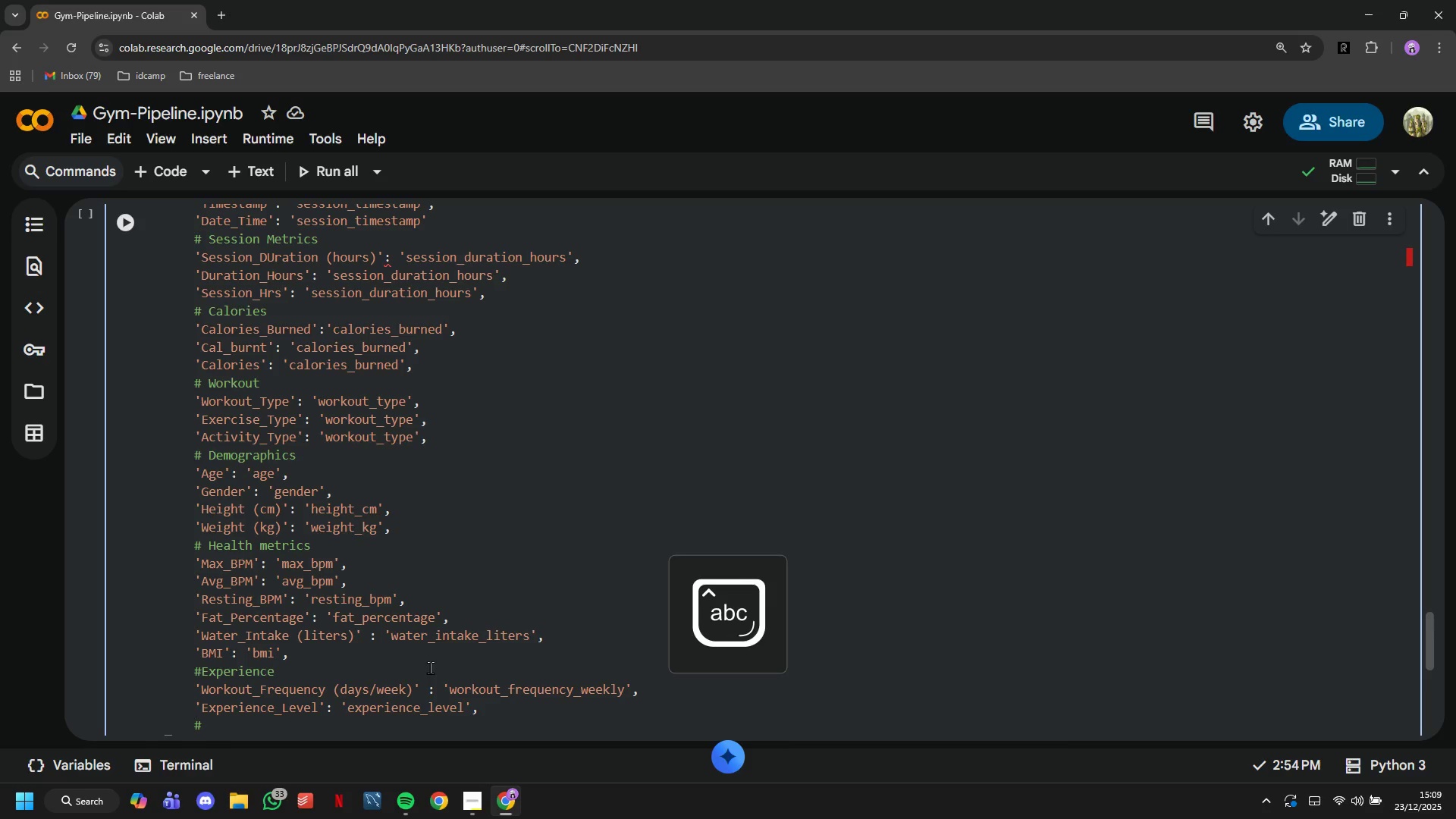 
type(System info)
 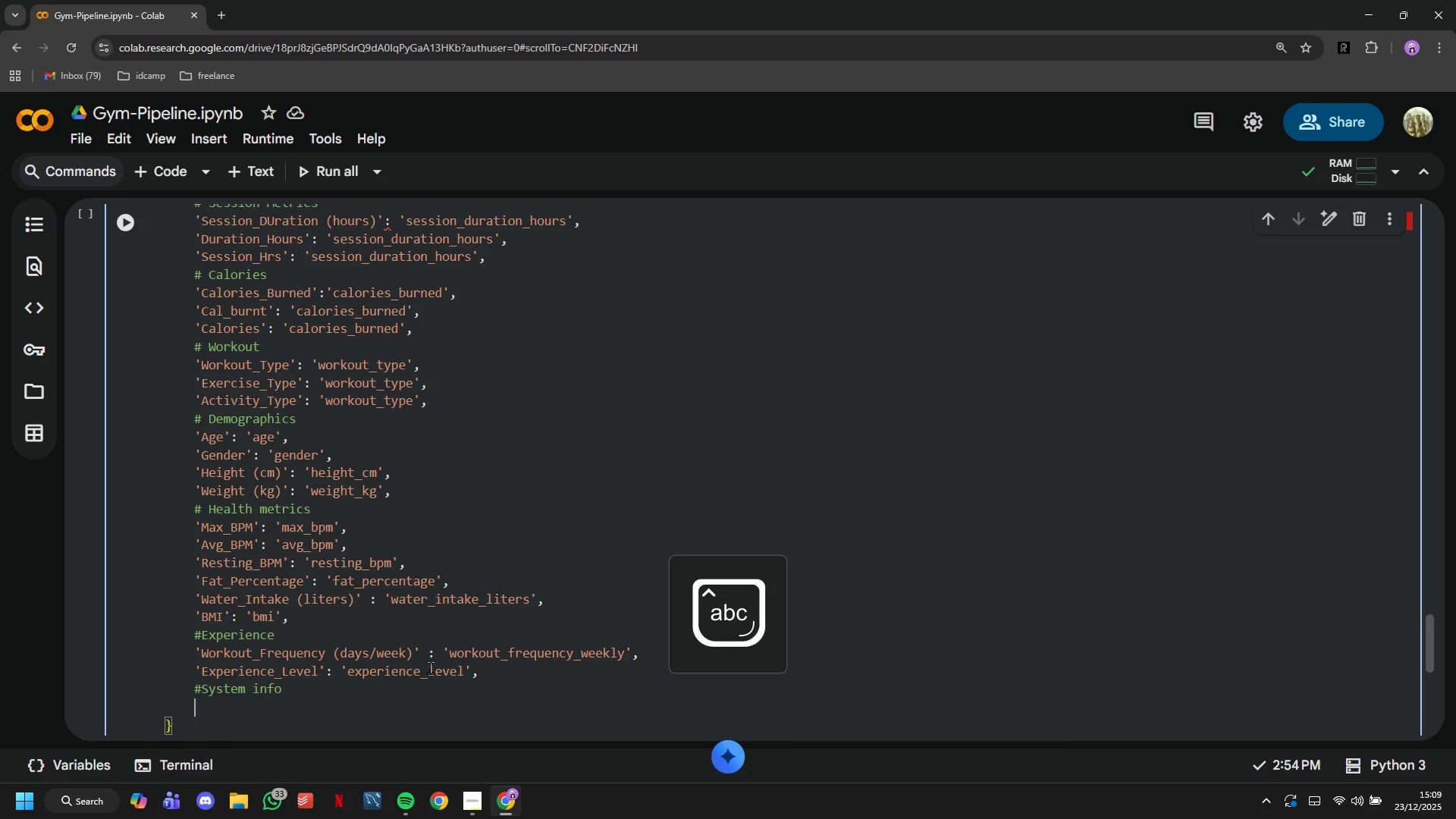 
key(Enter)
 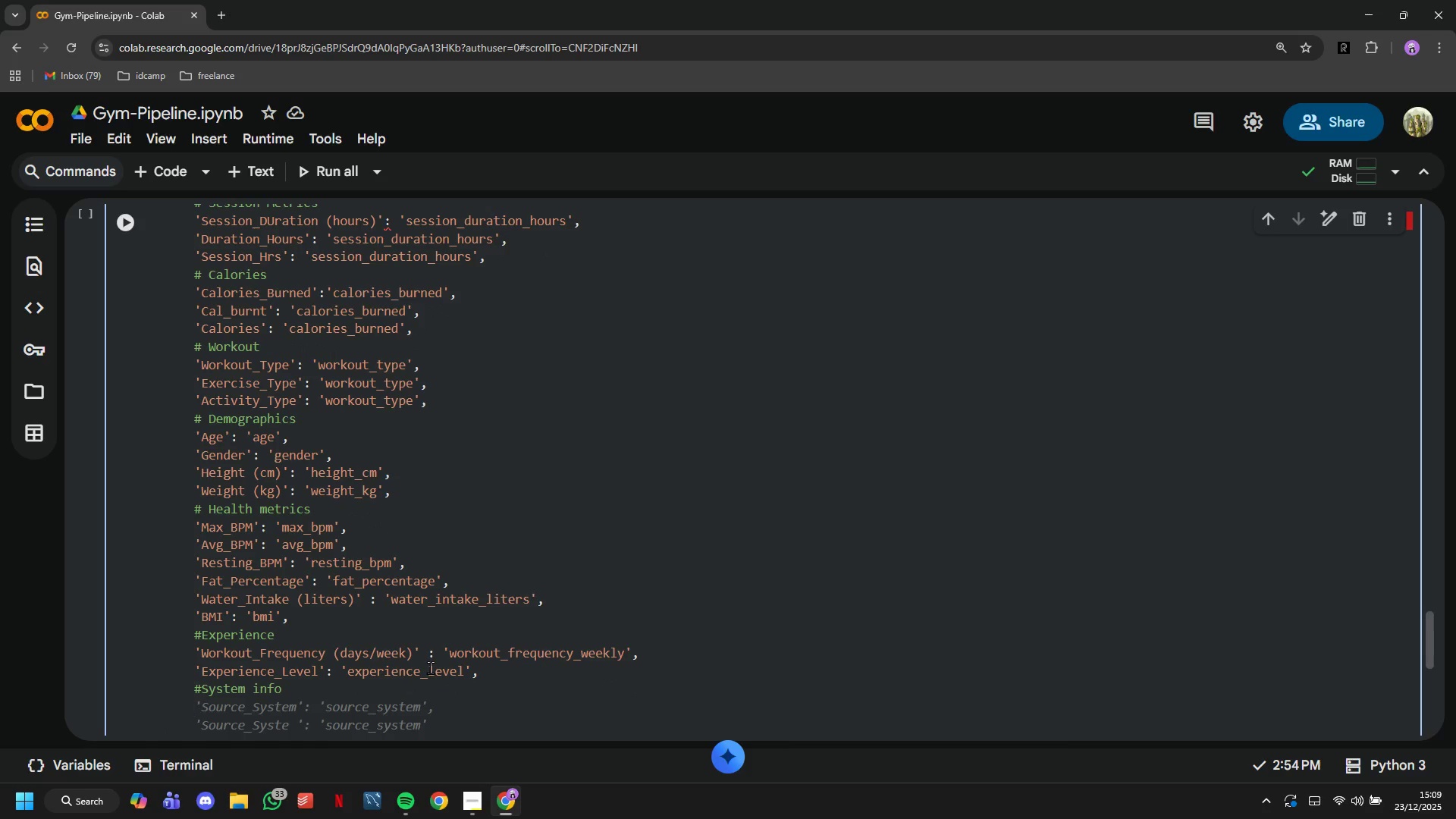 
key(Tab)
 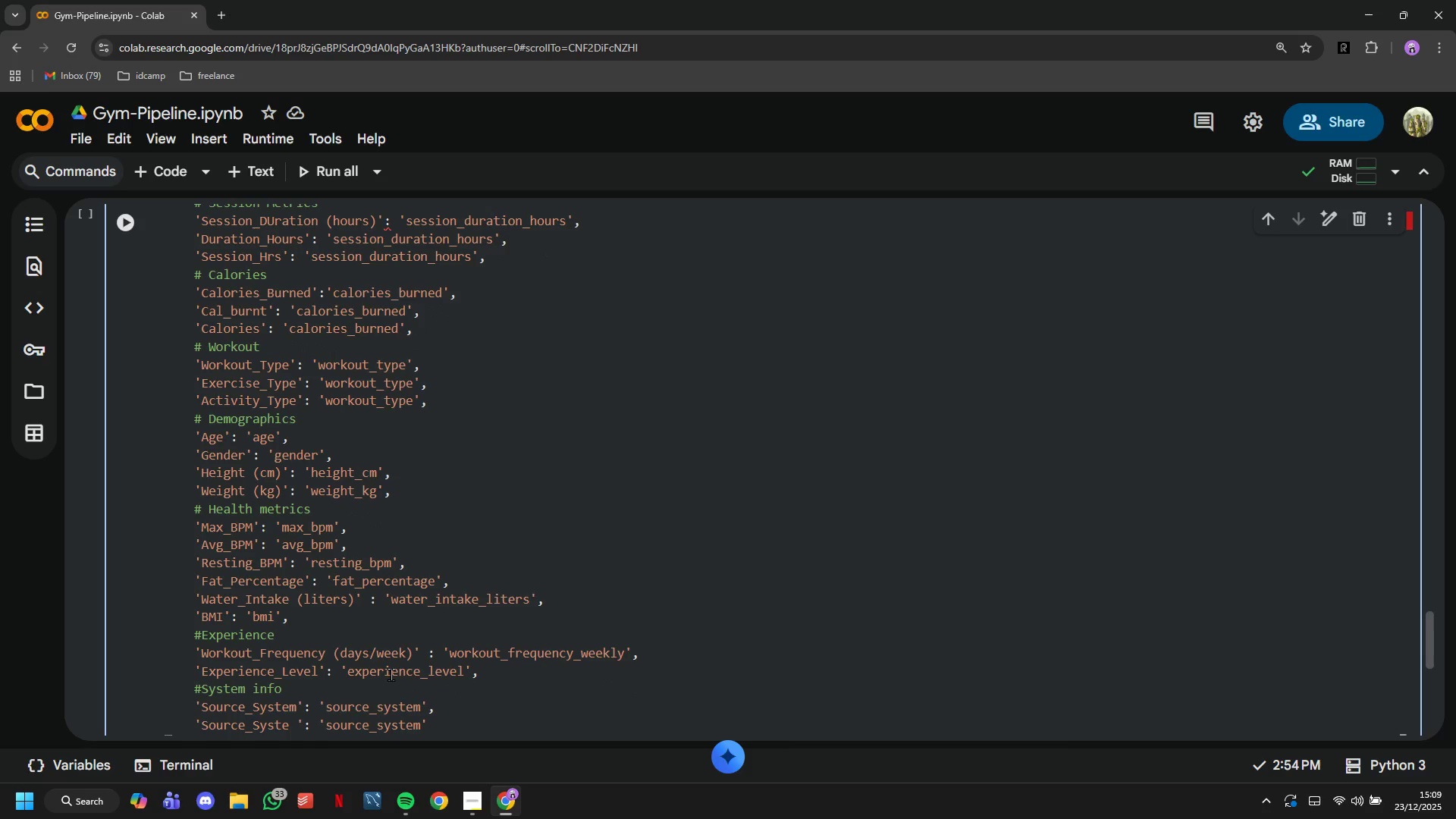 
scroll: coordinate [340, 678], scroll_direction: down, amount: 3.0
 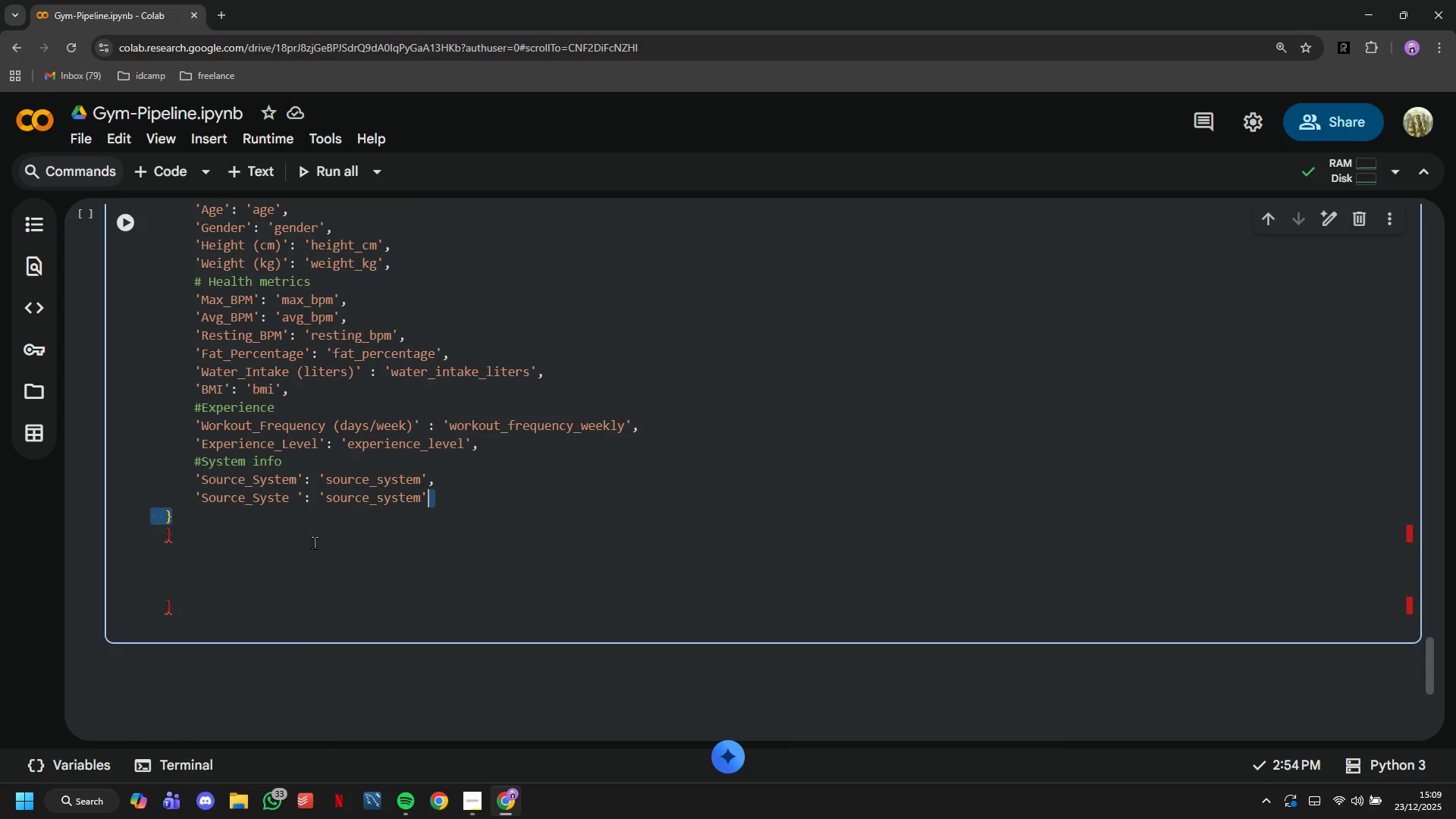 
left_click_drag(start_coordinate=[314, 542], to_coordinate=[196, 489])
 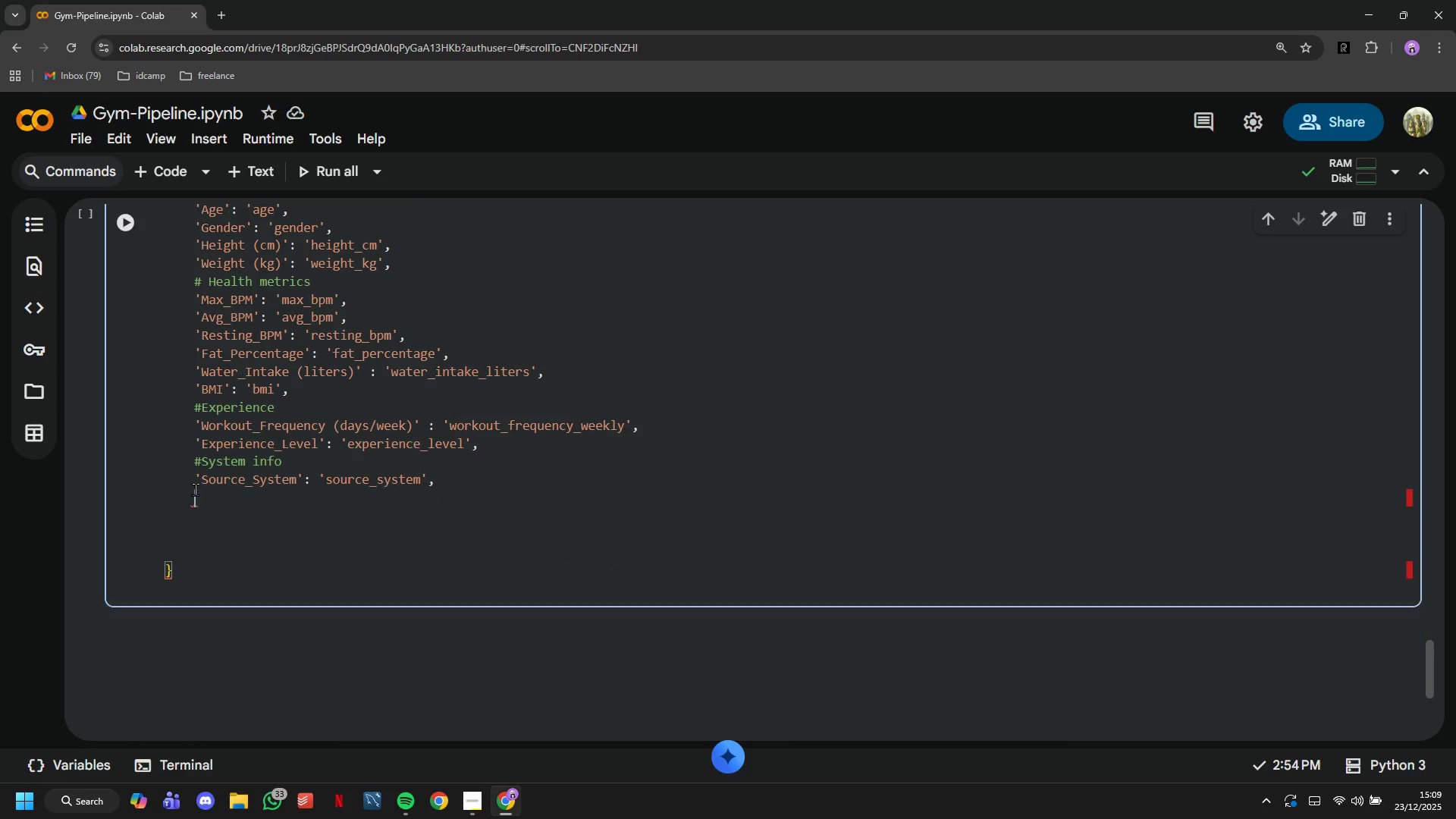 
key(Backspace)
 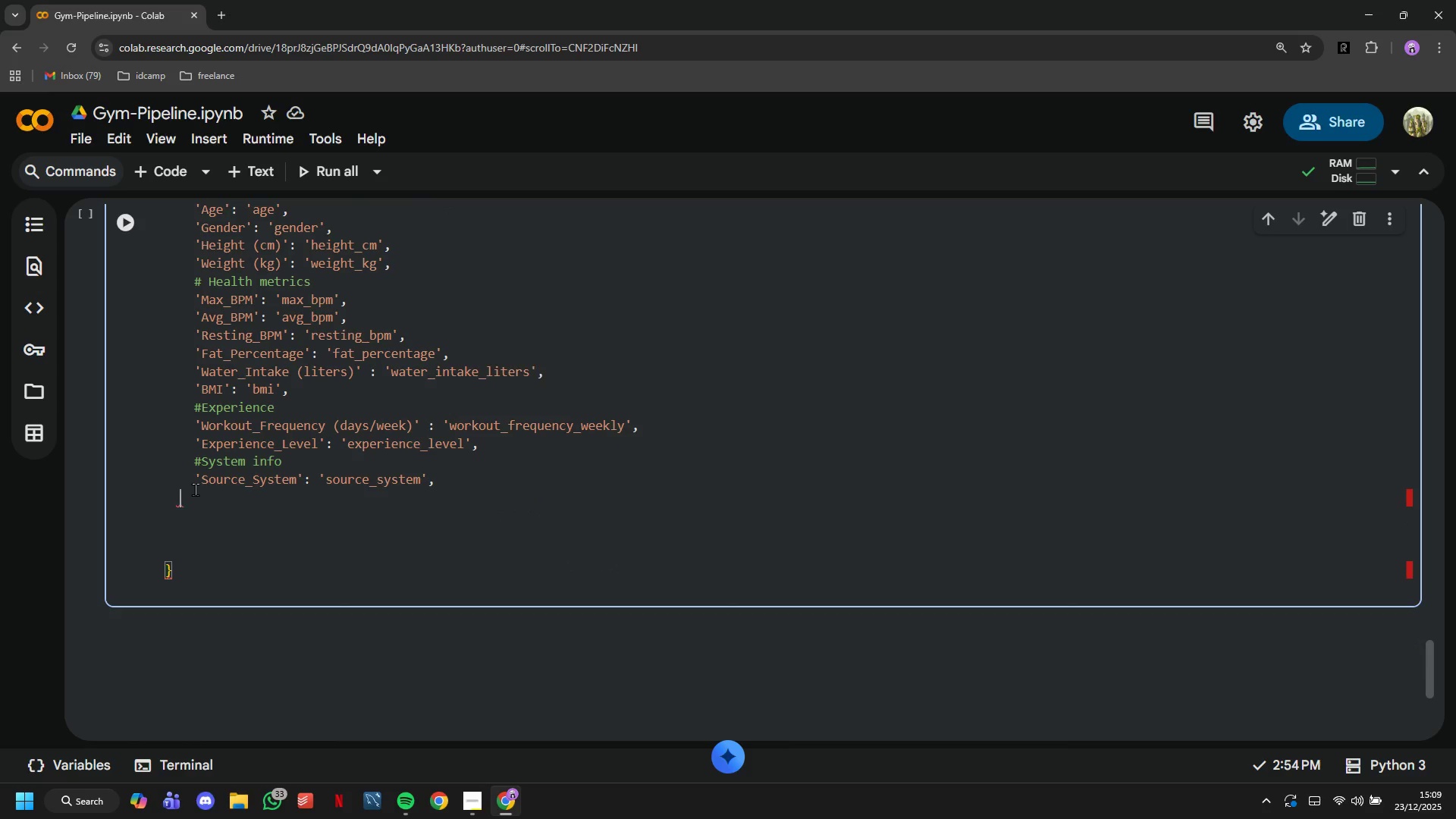 
key(Backspace)
 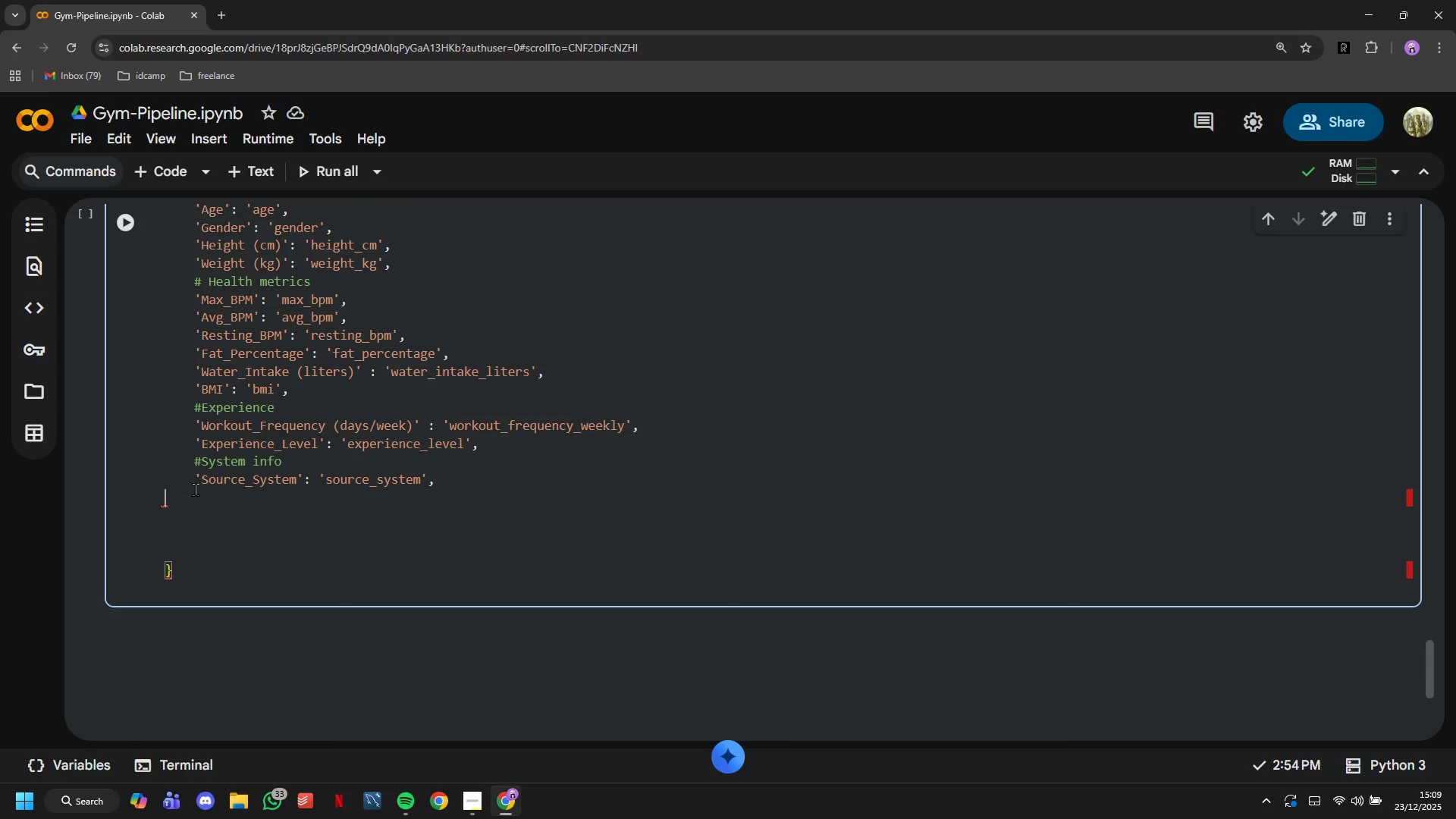 
key(Backspace)
 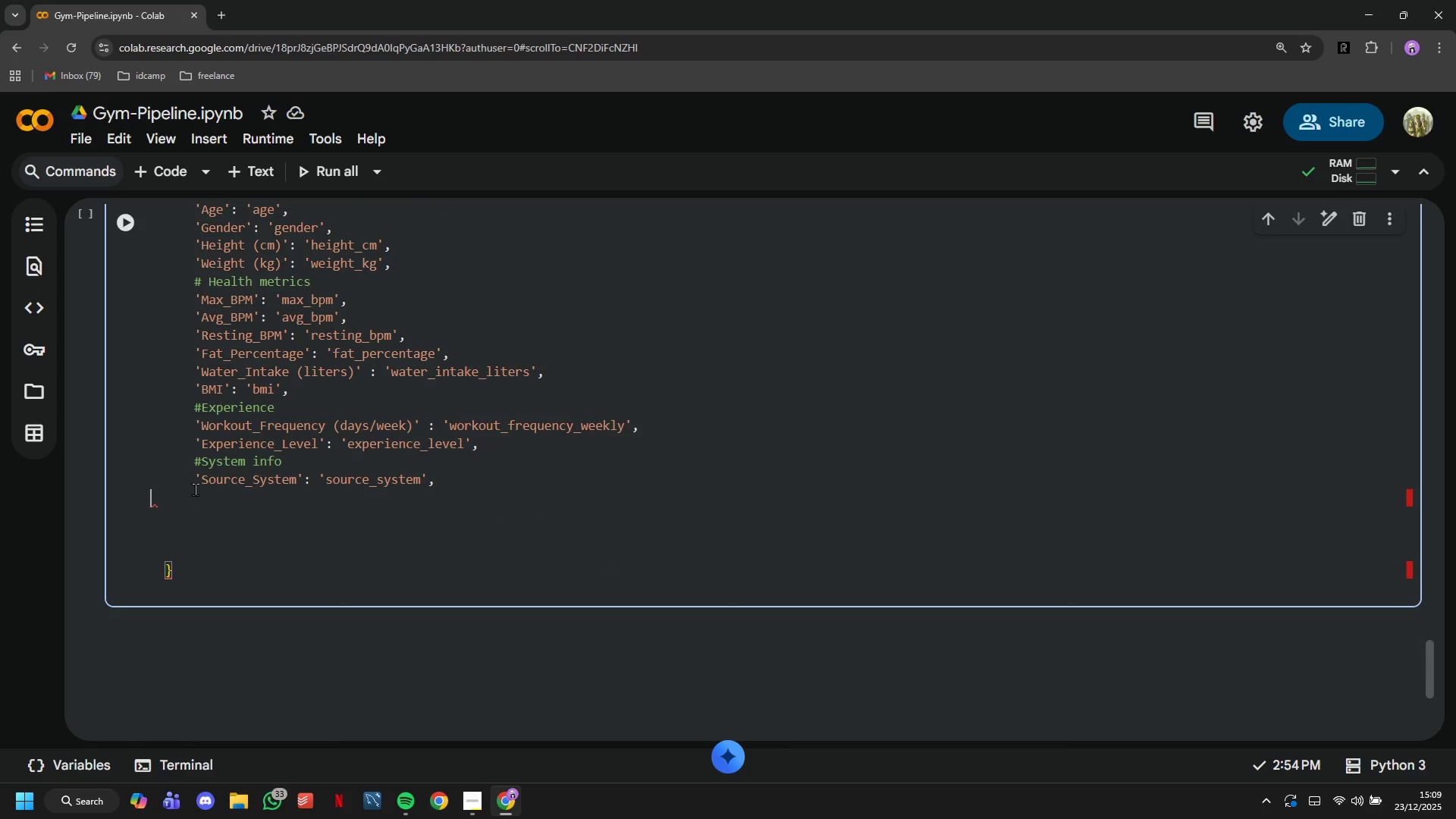 
key(Backspace)
 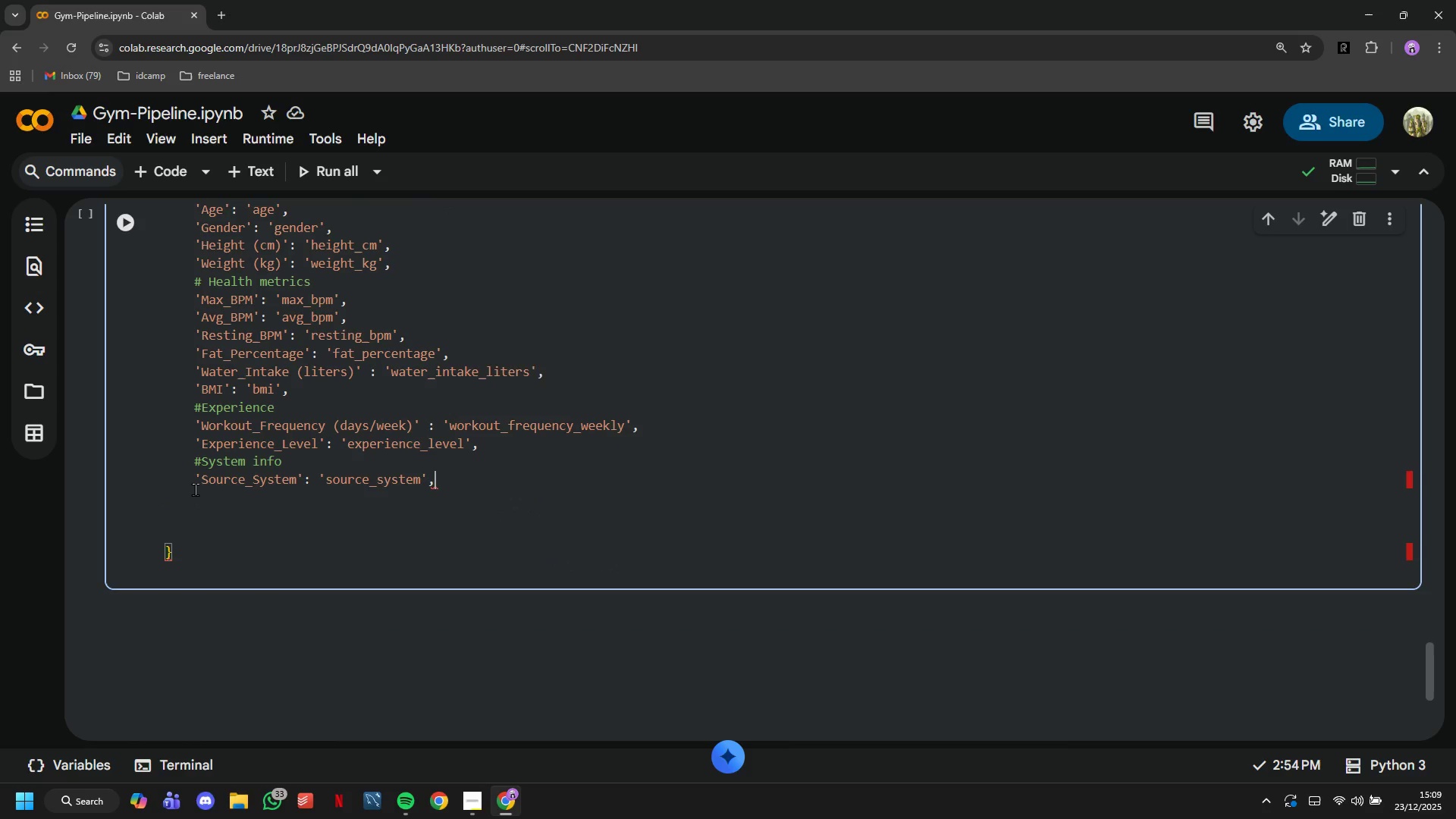 
key(Backspace)
 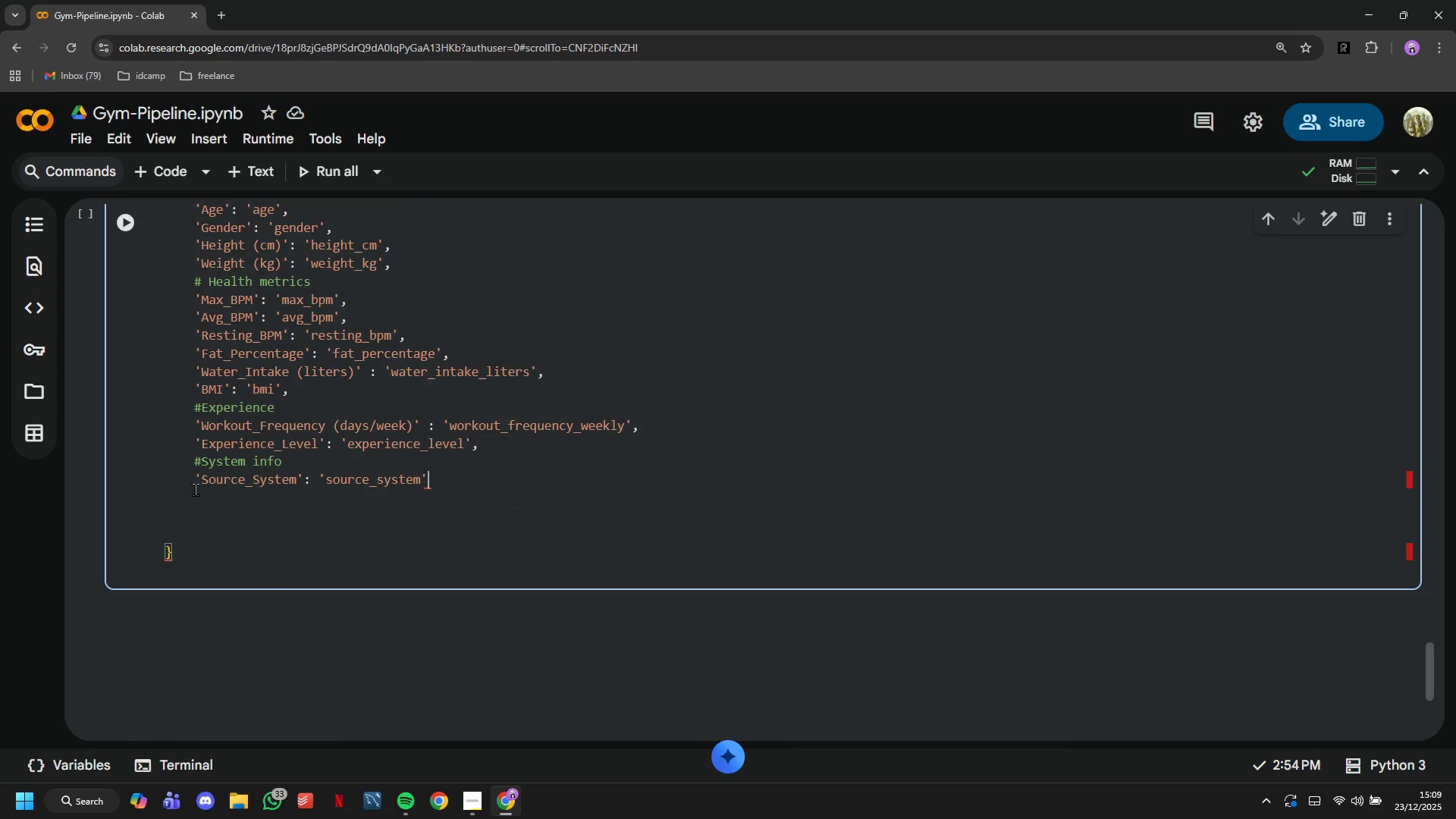 
key(Backspace)
 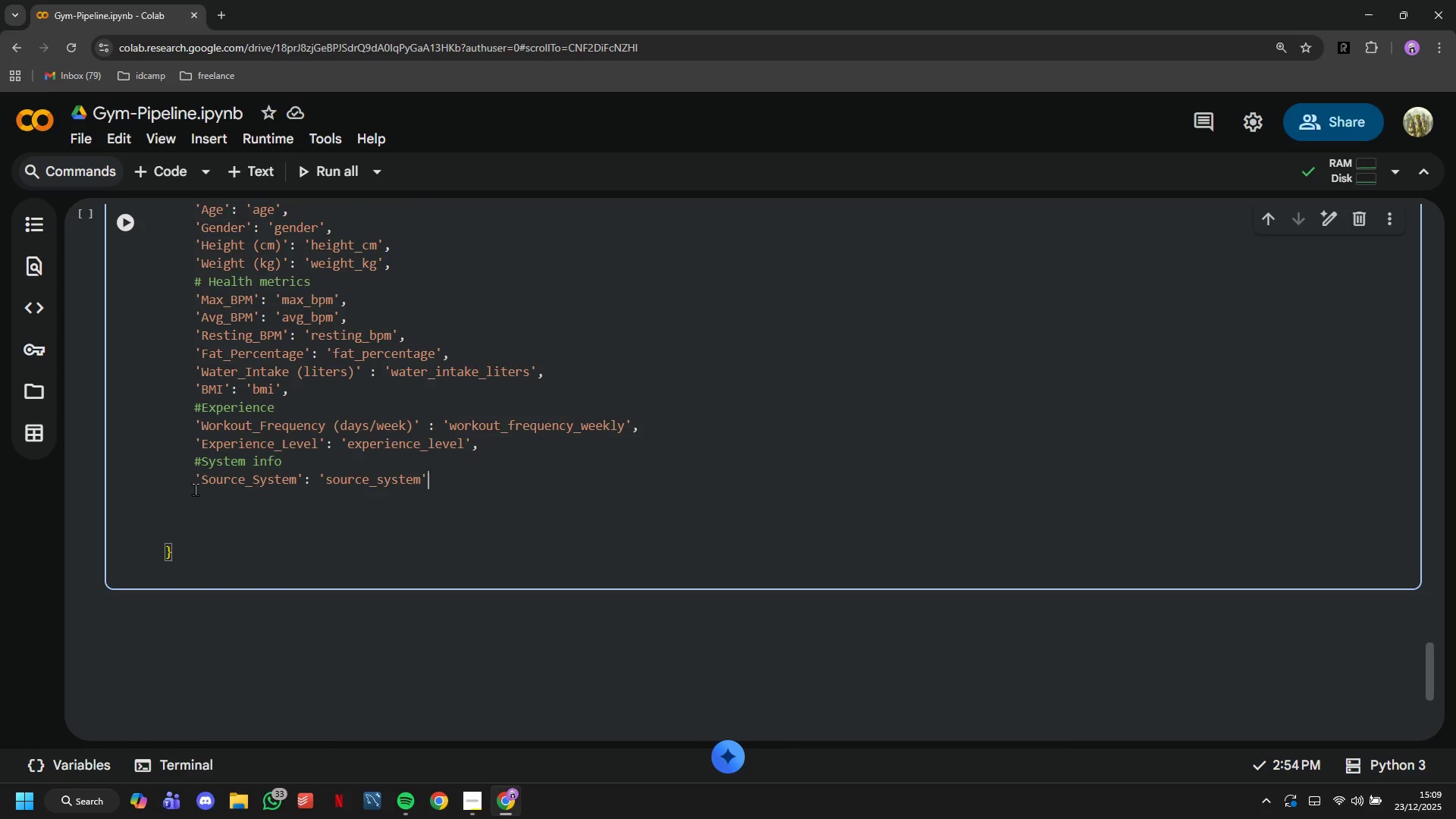 
key(ArrowDown)
 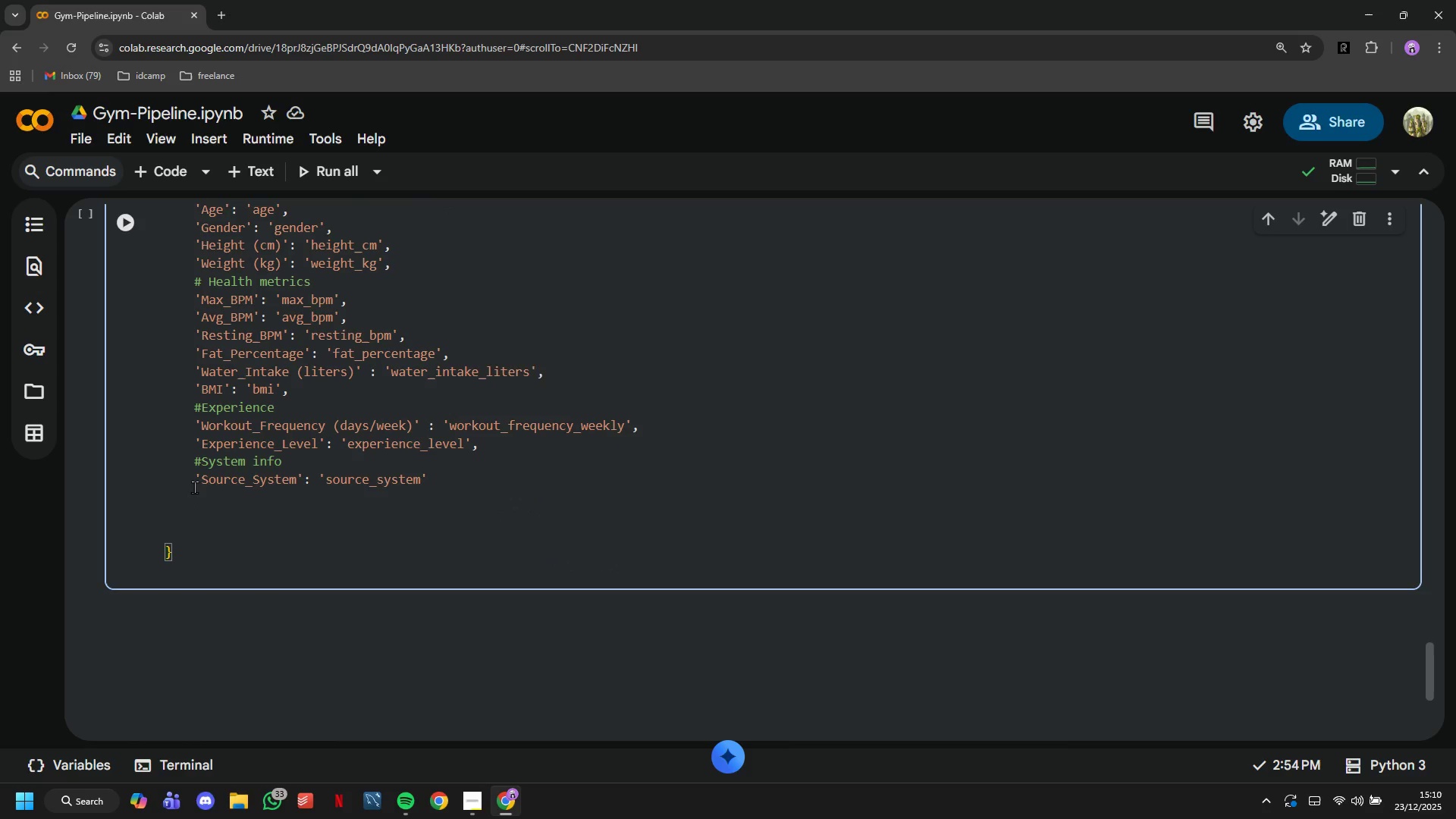 
key(Backspace)
 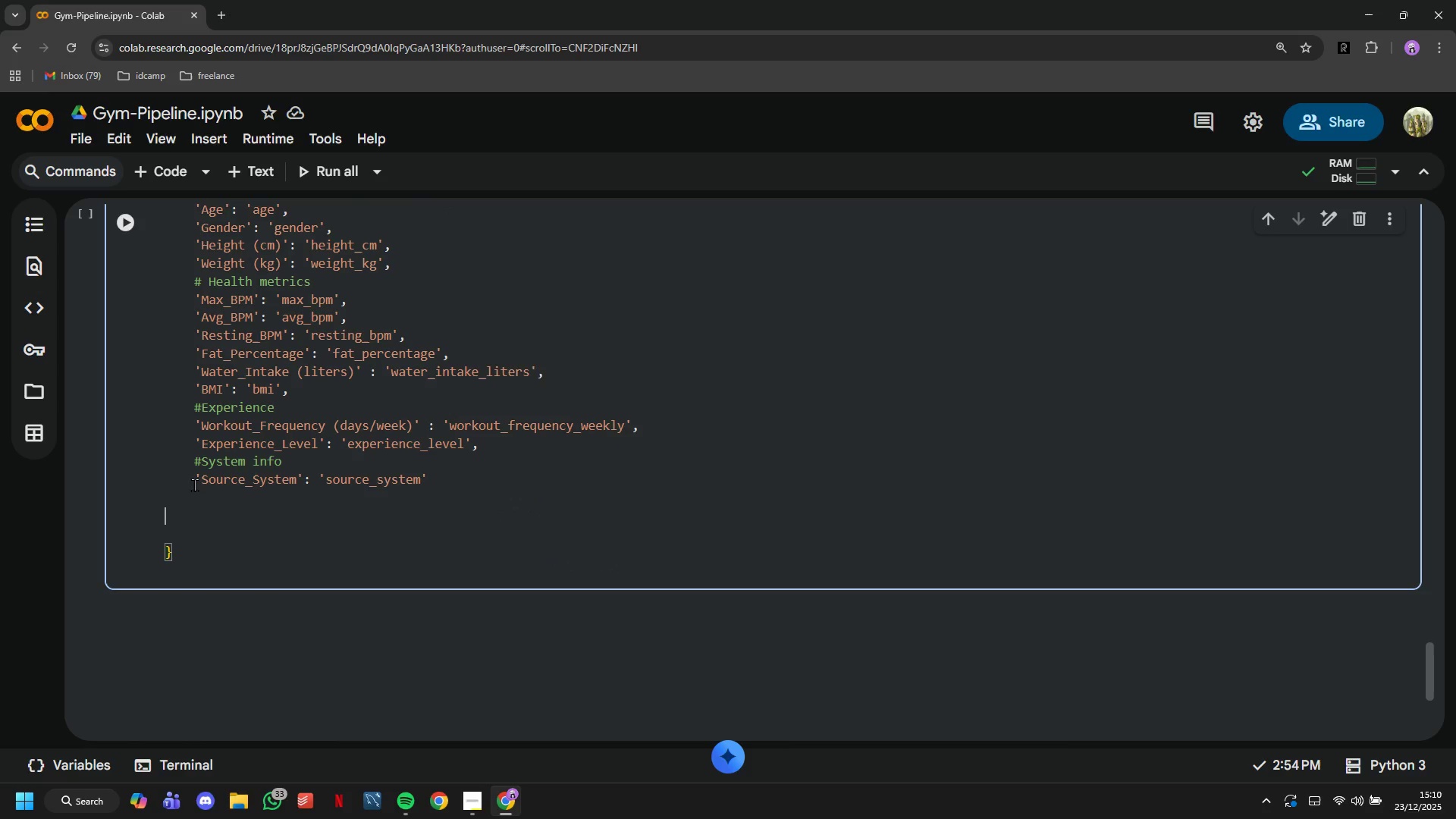 
key(ArrowDown)
 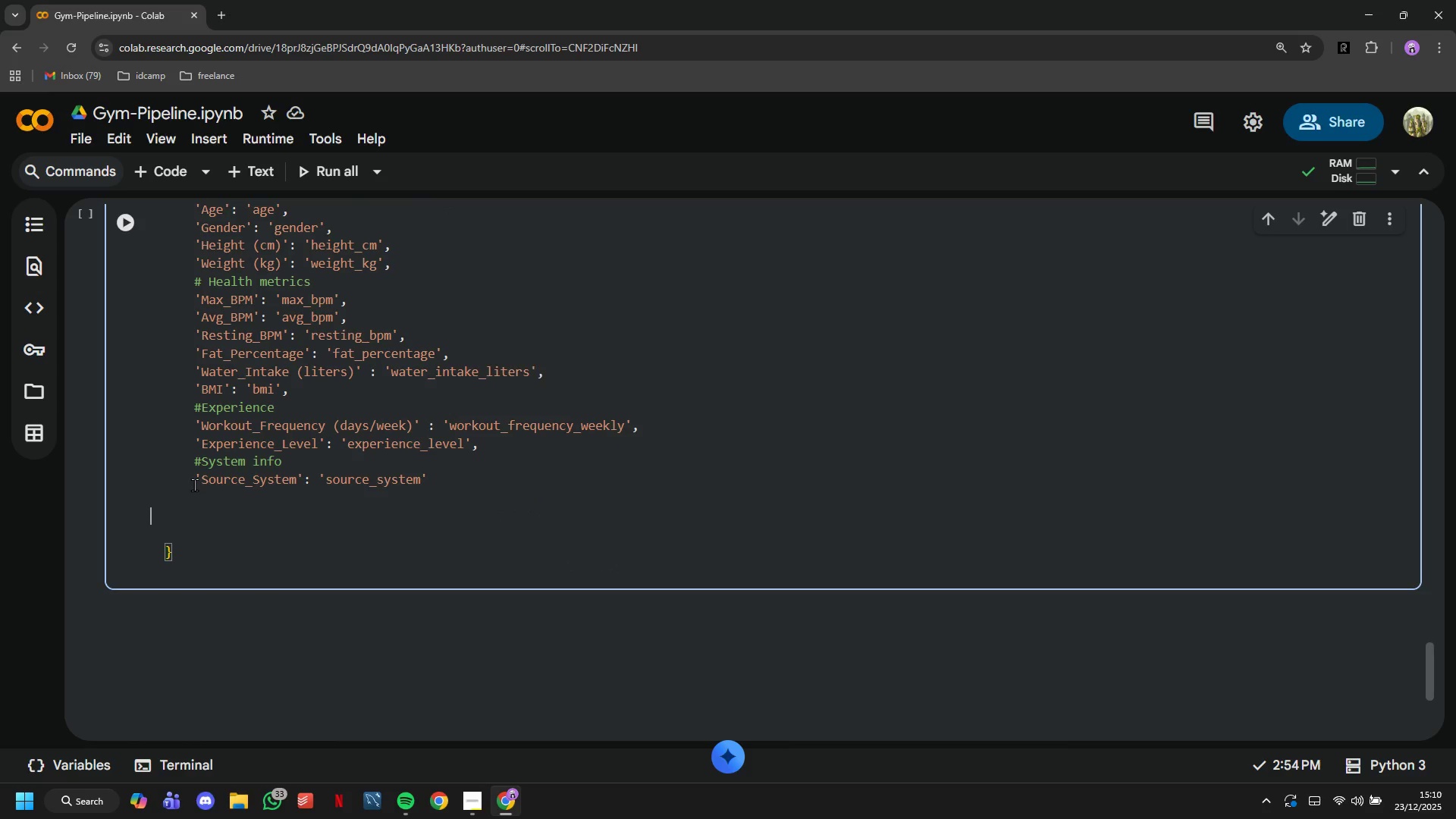 
key(Backspace)
 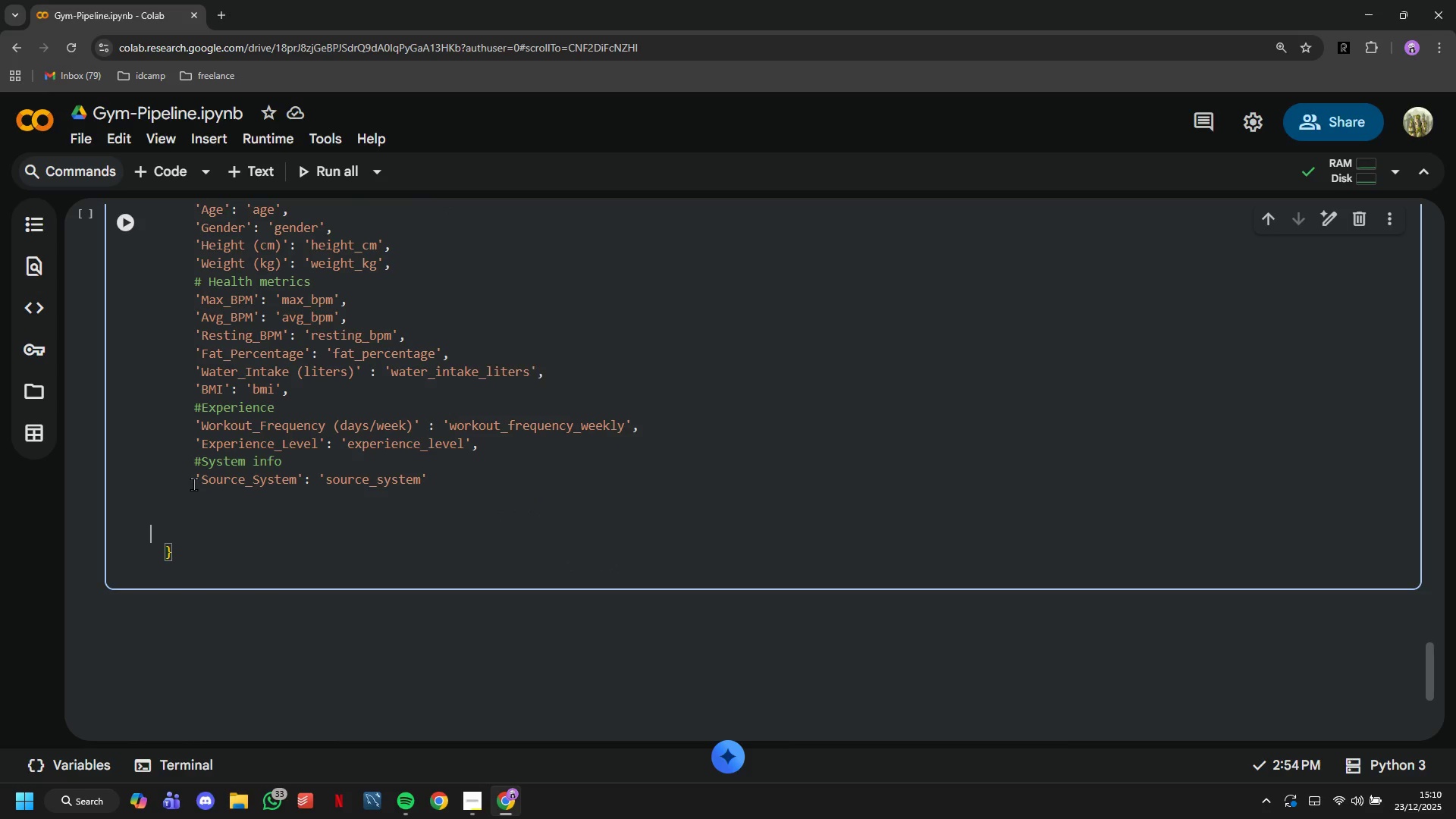 
key(ArrowDown)
 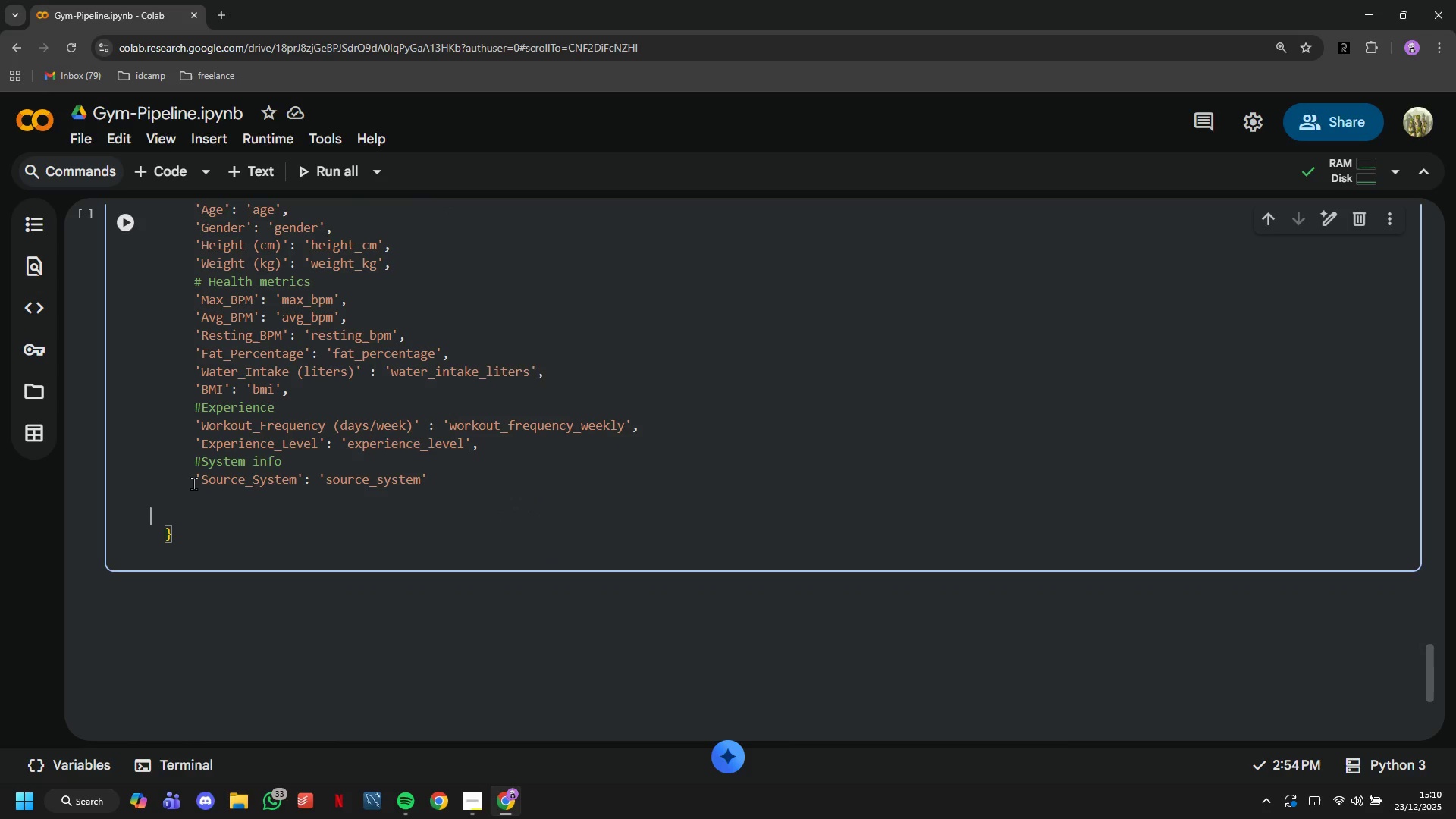 
key(Backspace)
 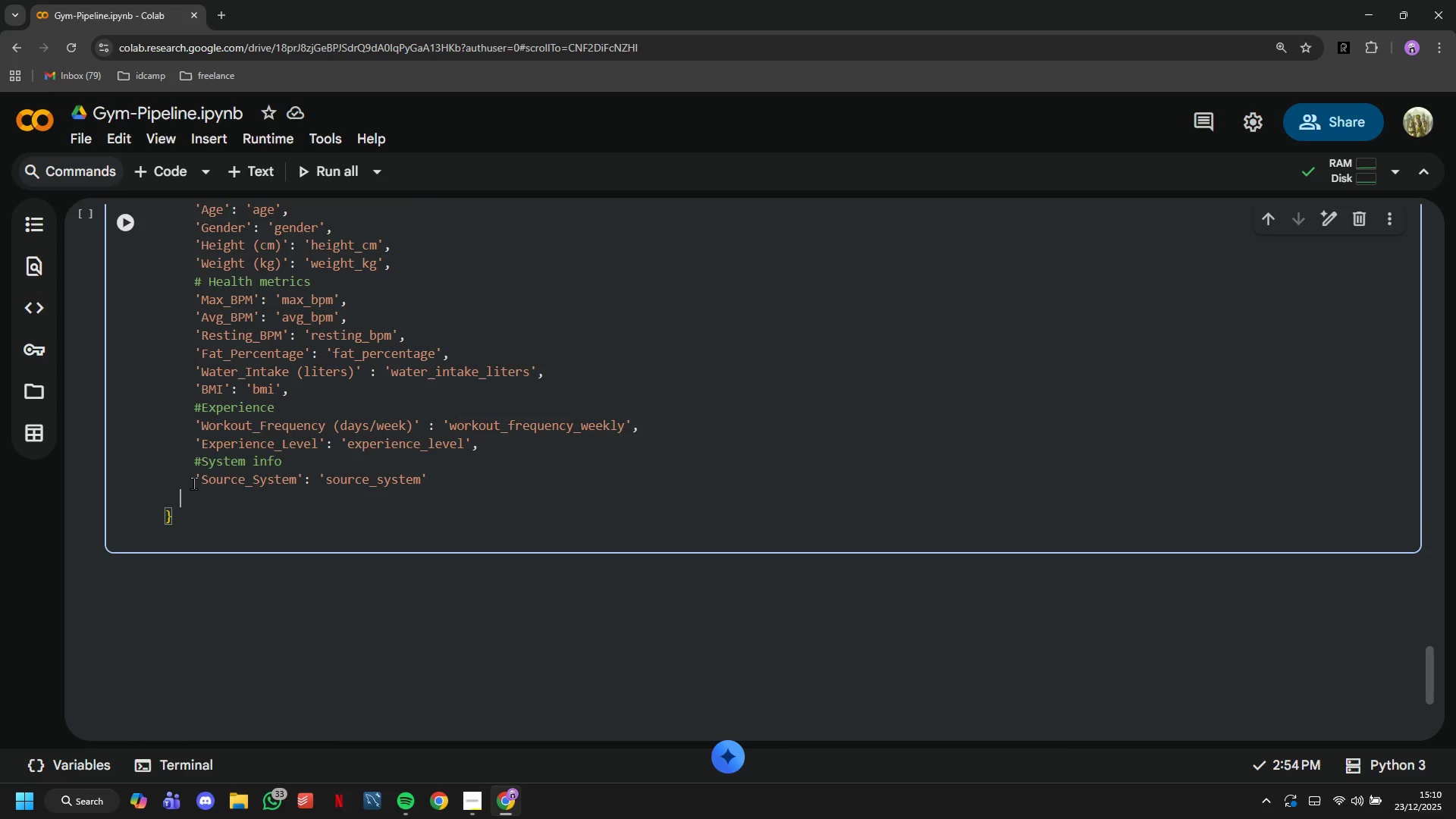 
key(Backspace)
 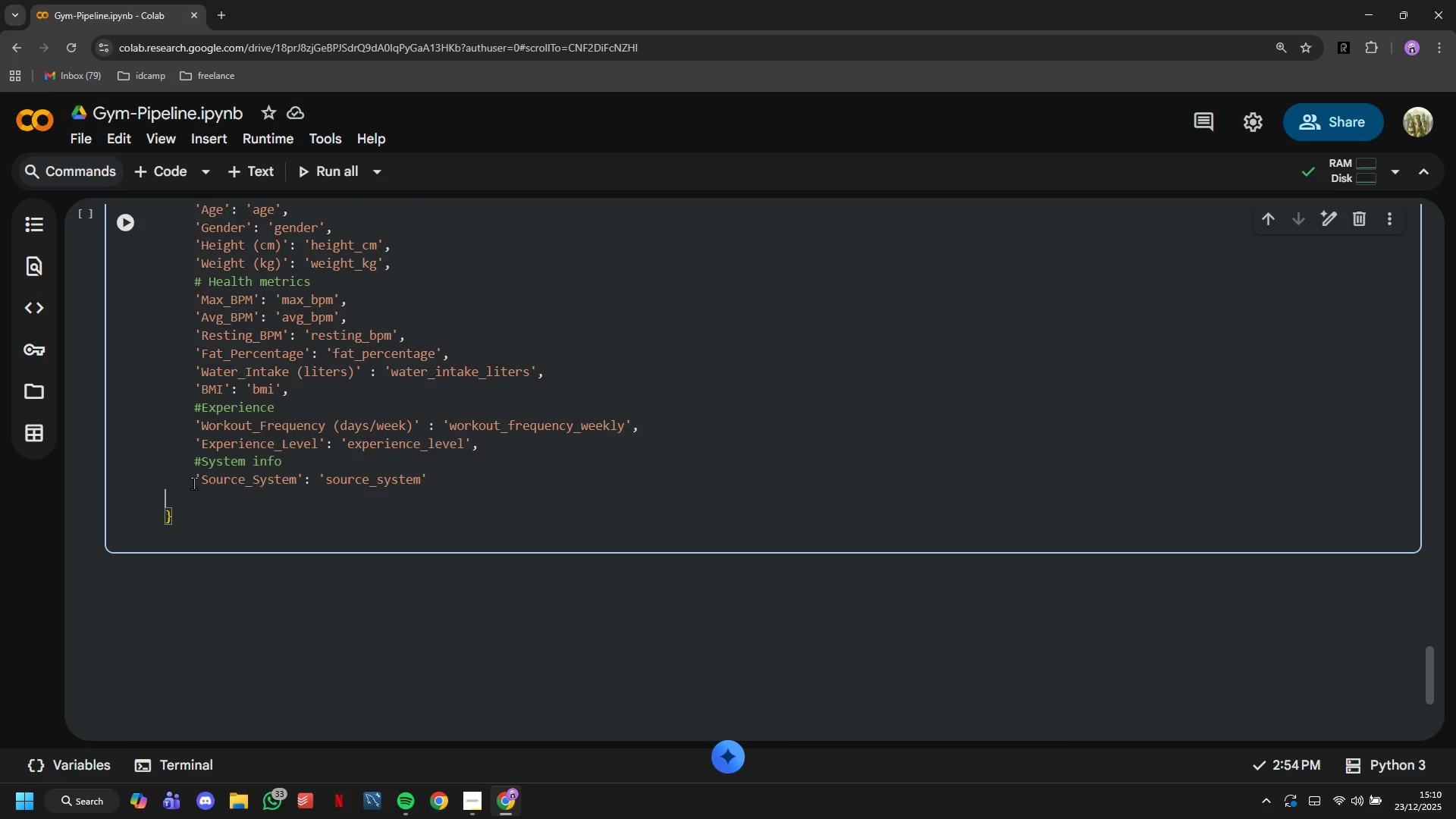 
key(Backspace)
 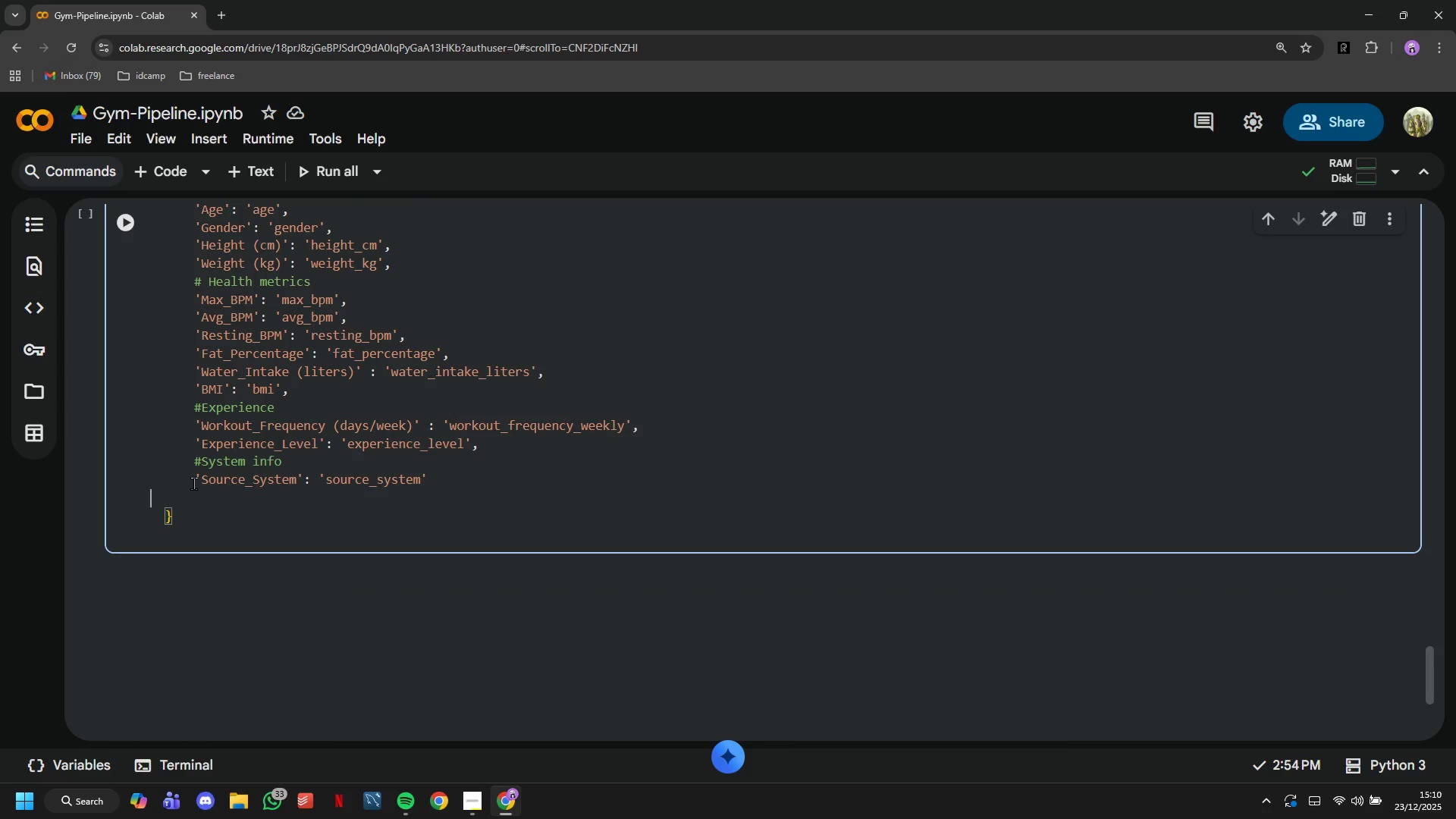 
key(Backspace)
 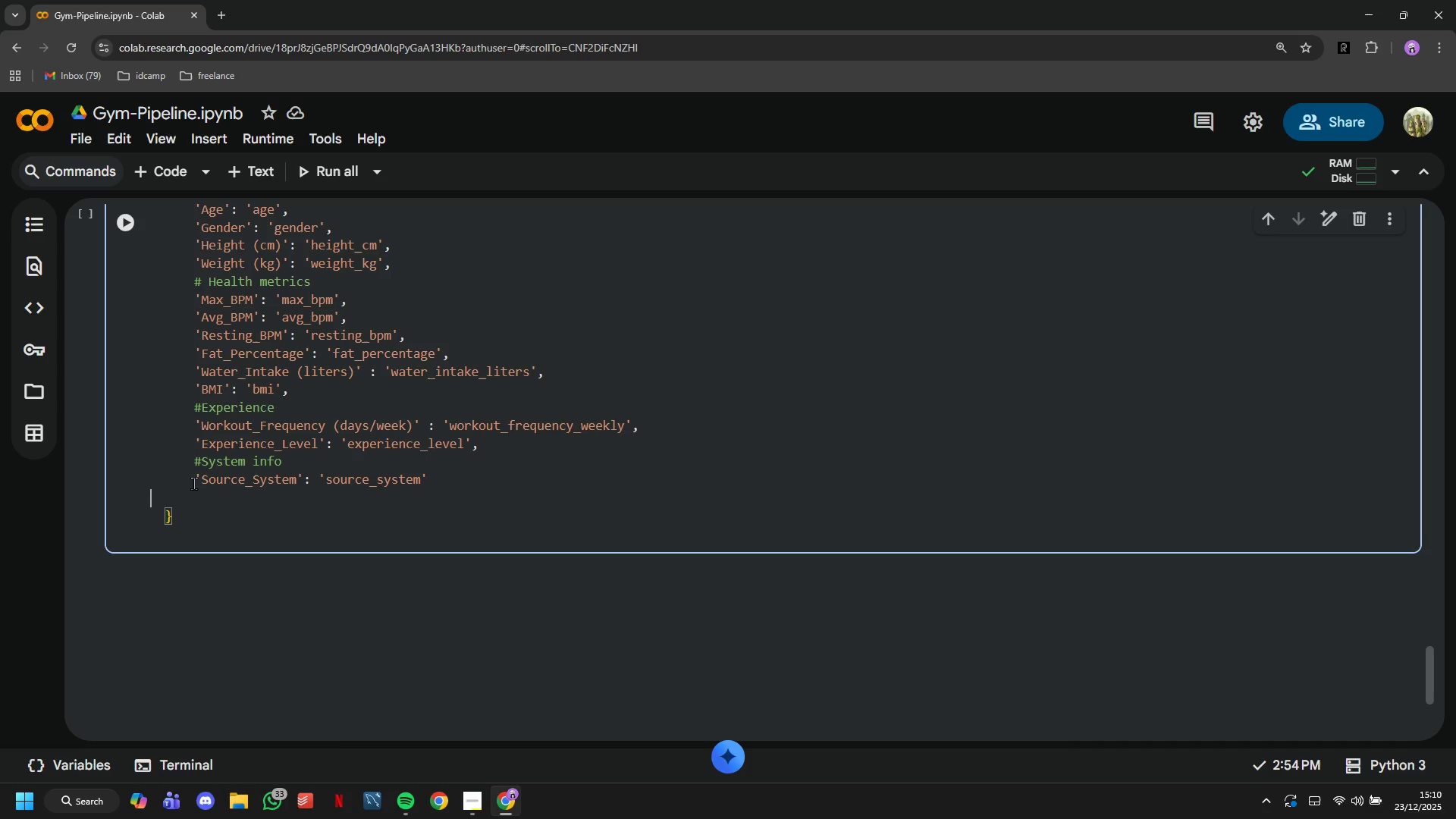 
key(Backspace)
 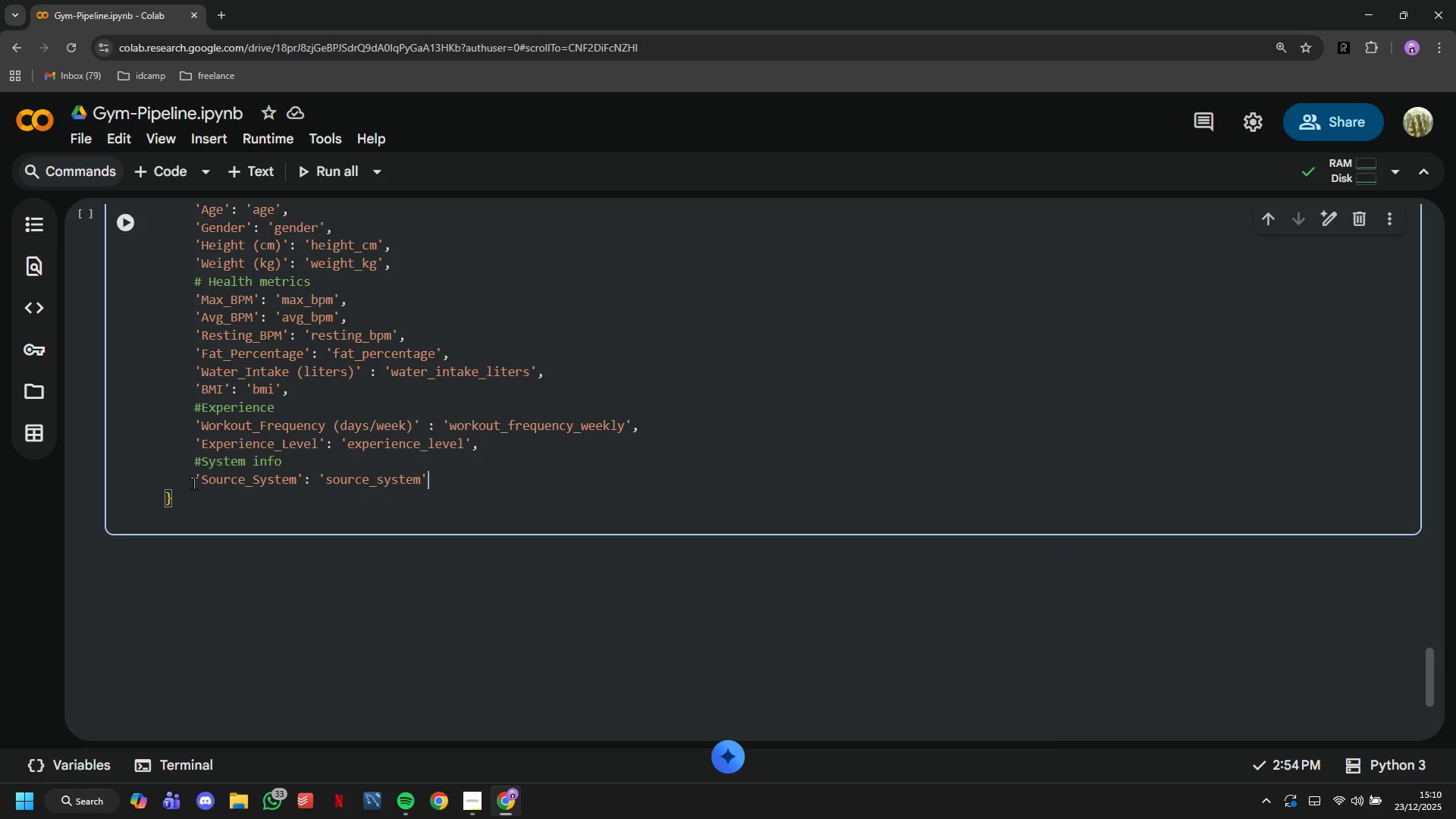 
left_click([202, 497])
 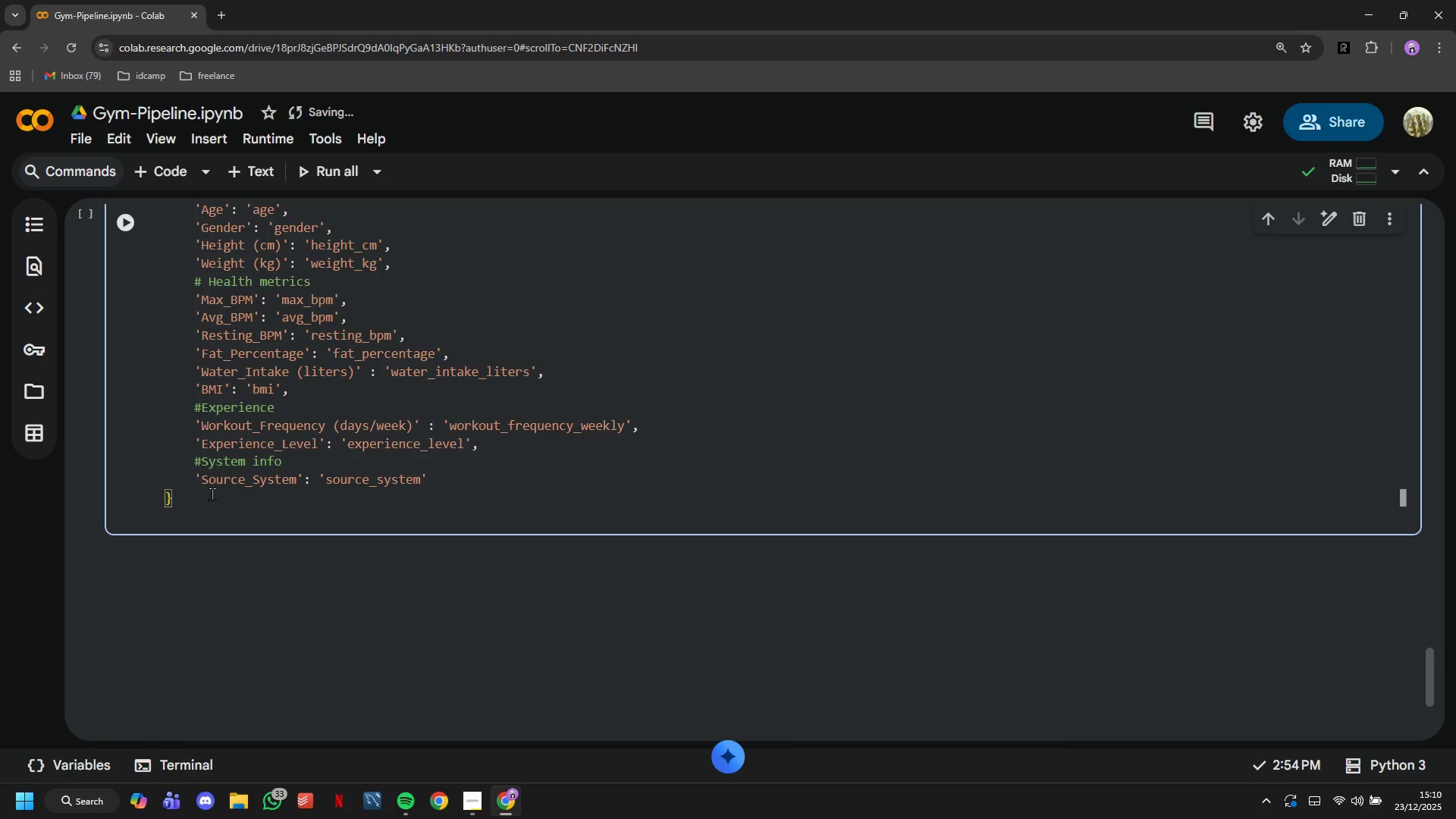 
key(Enter)
 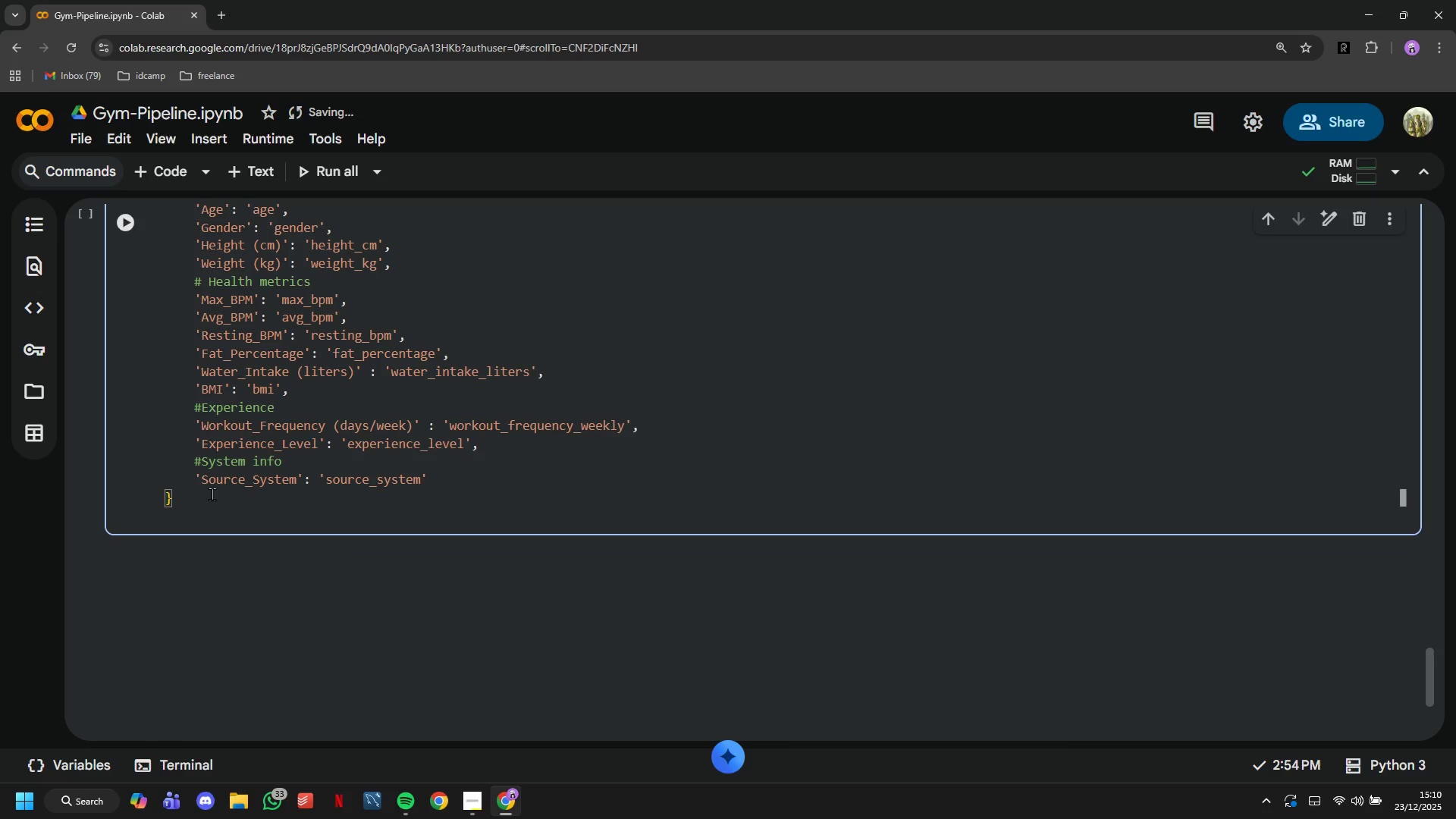 
key(Enter)
 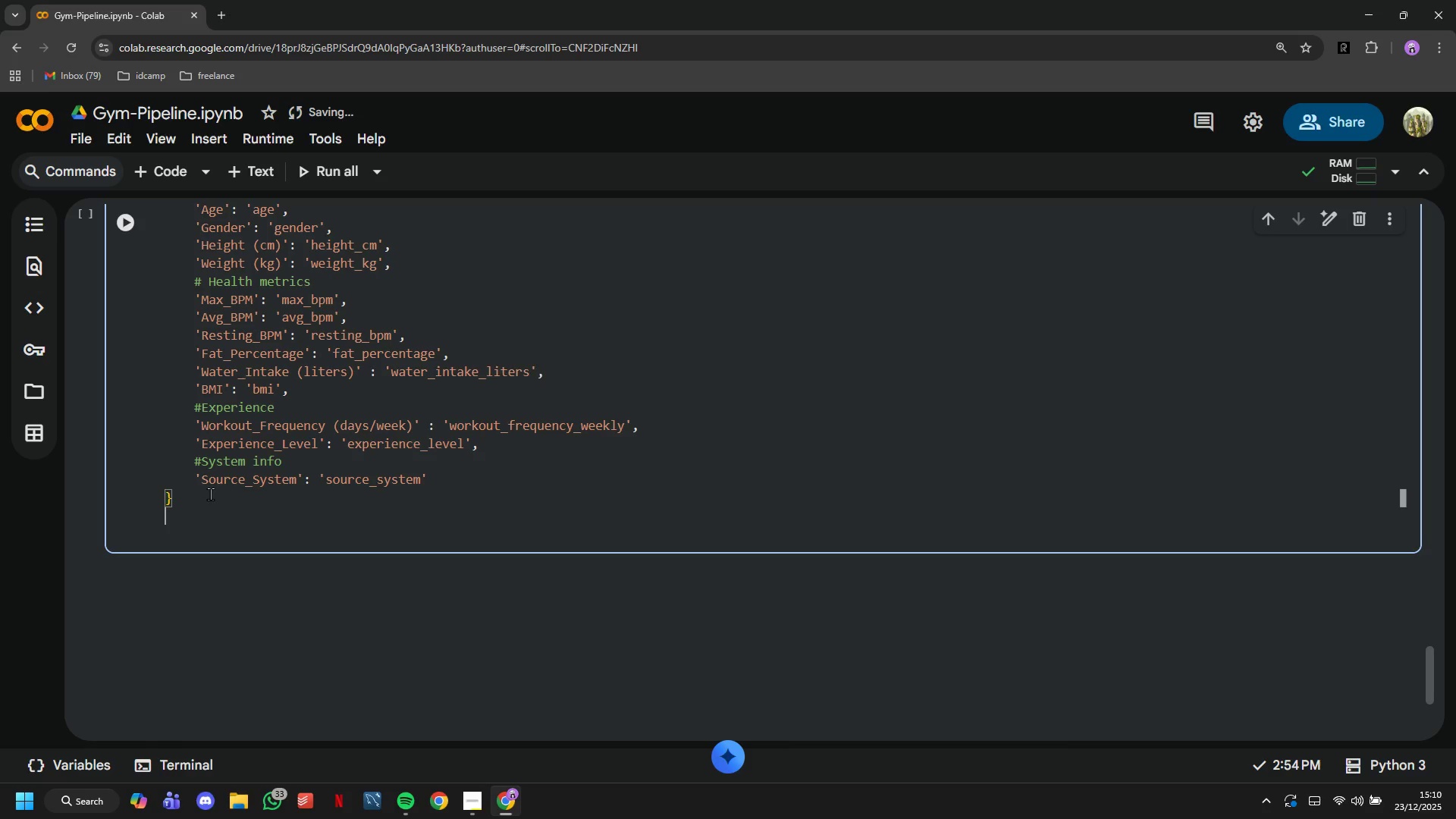 
type(# Apply mappings)
 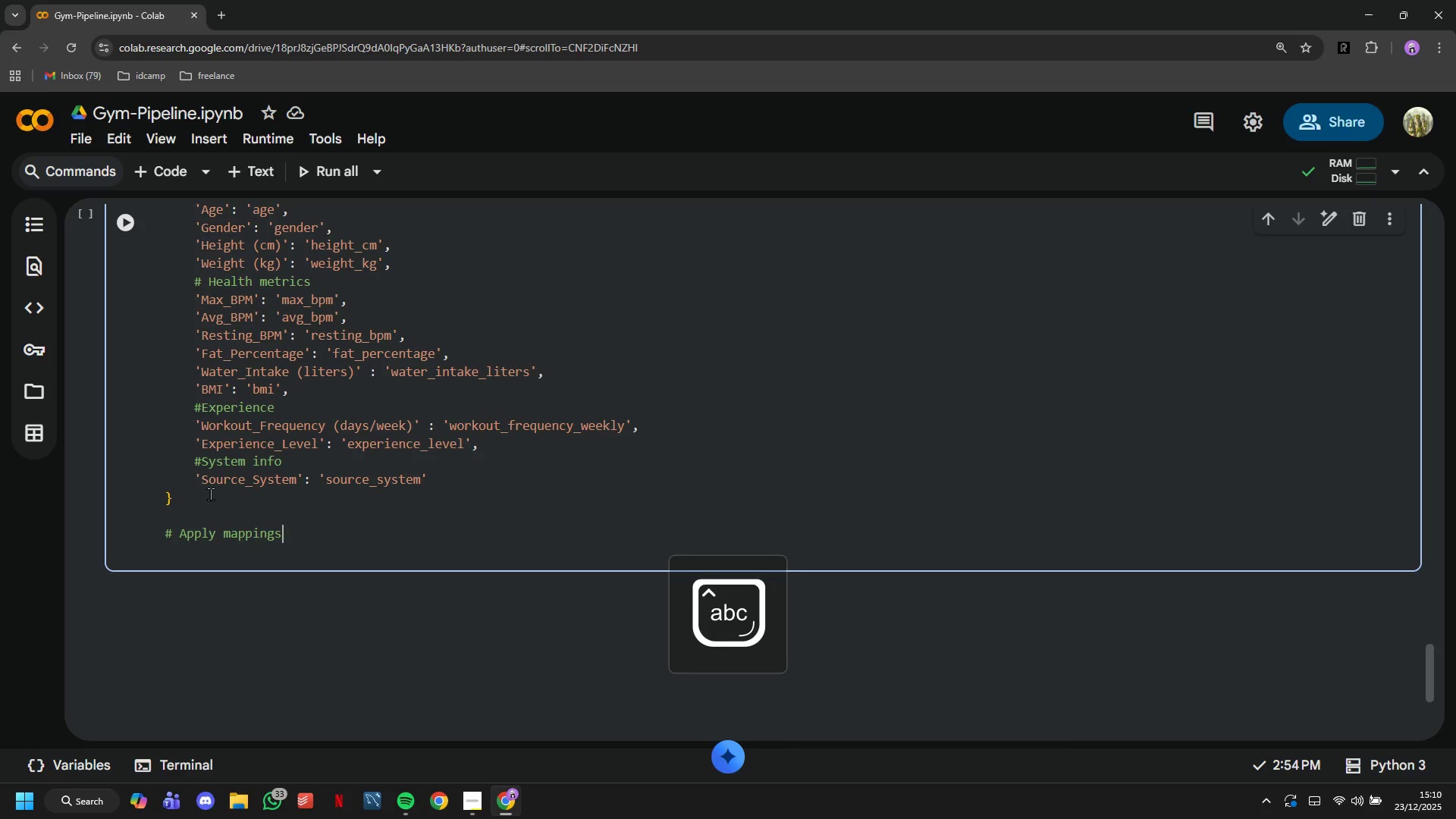 
key(Enter)
 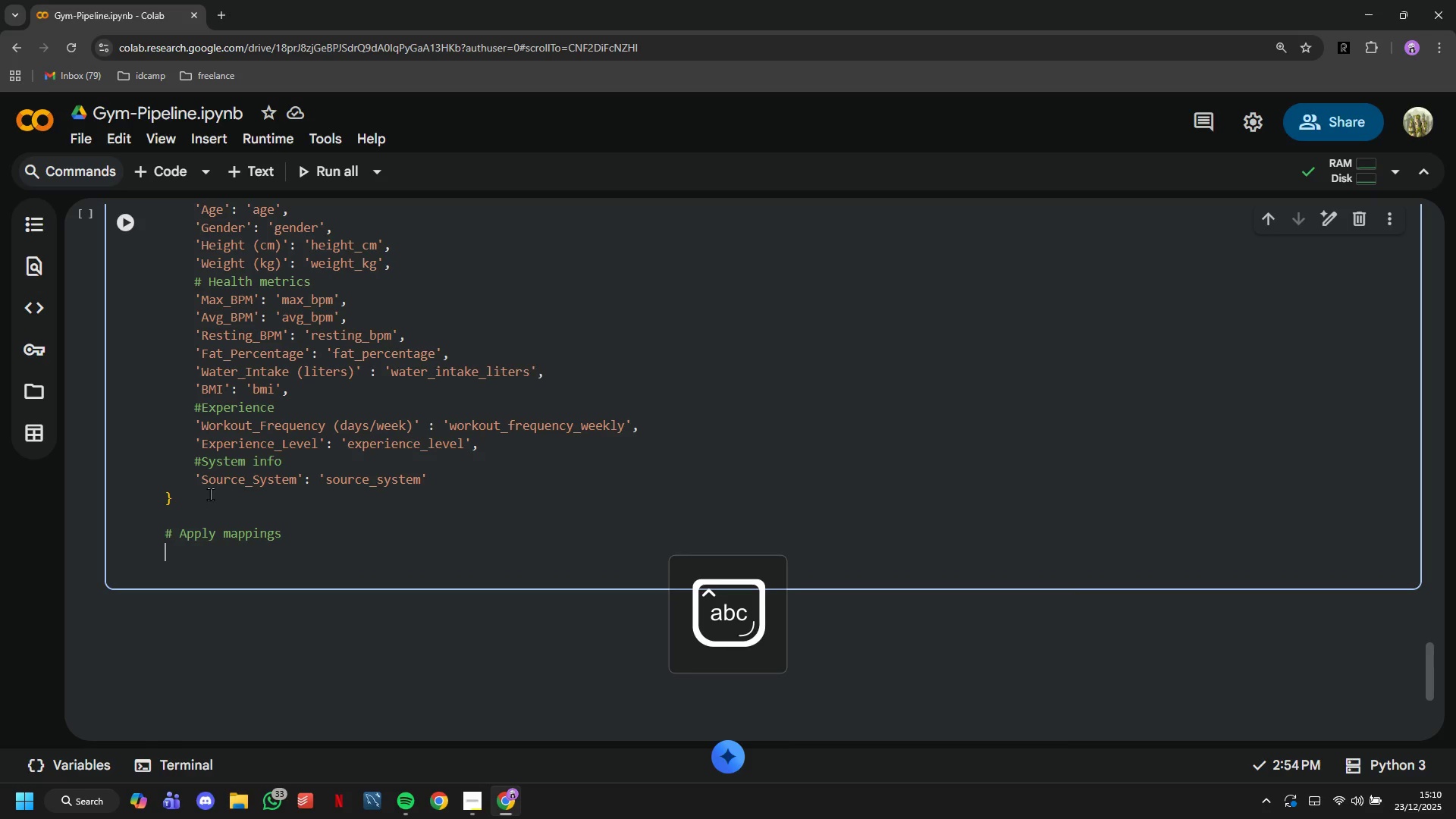 
type(for 0l)
key(Backspace)
key(Backspace)
type(old_name, new_name o)
key(Backspace)
type(in column_mappings.items()
 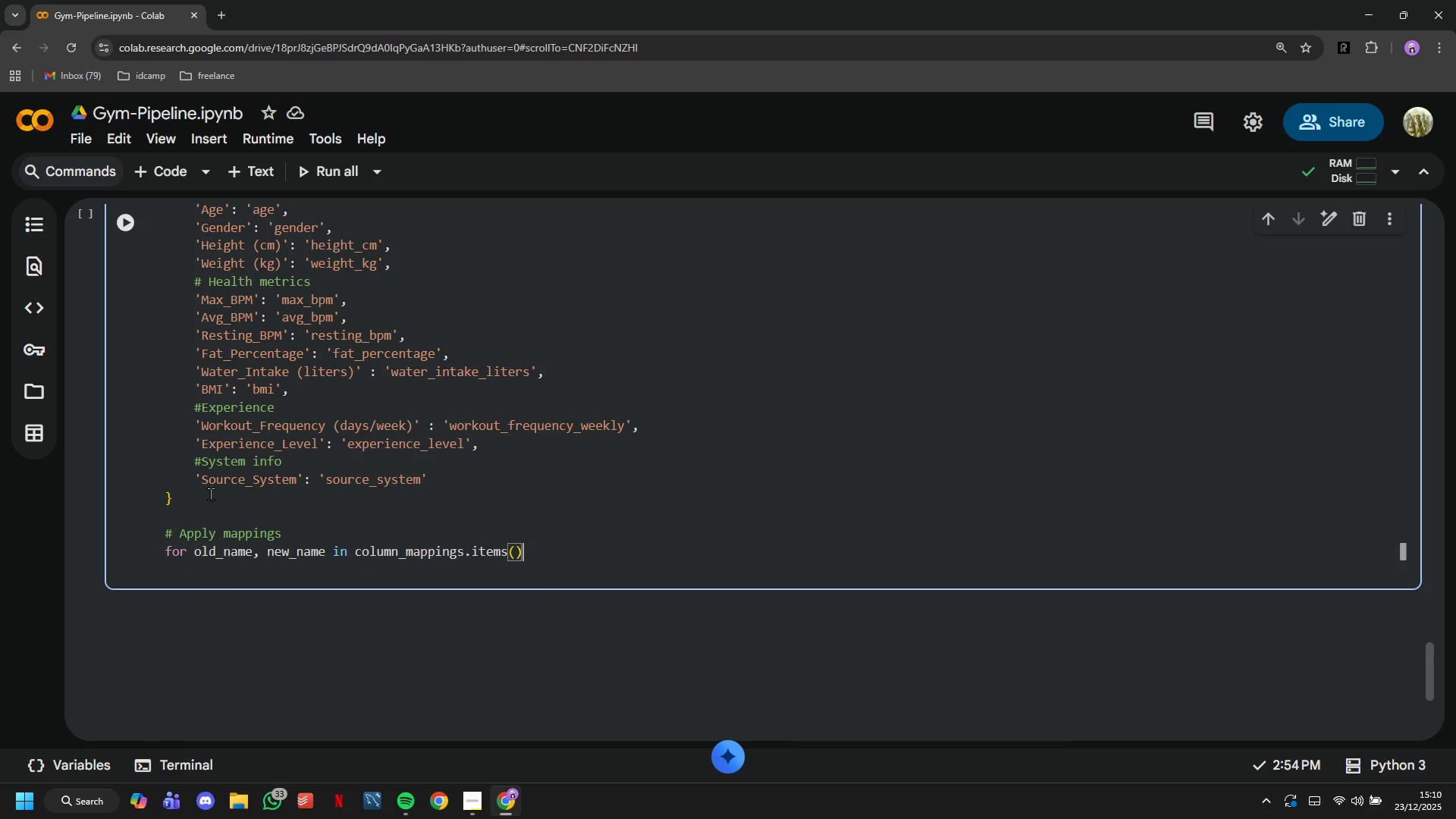 
 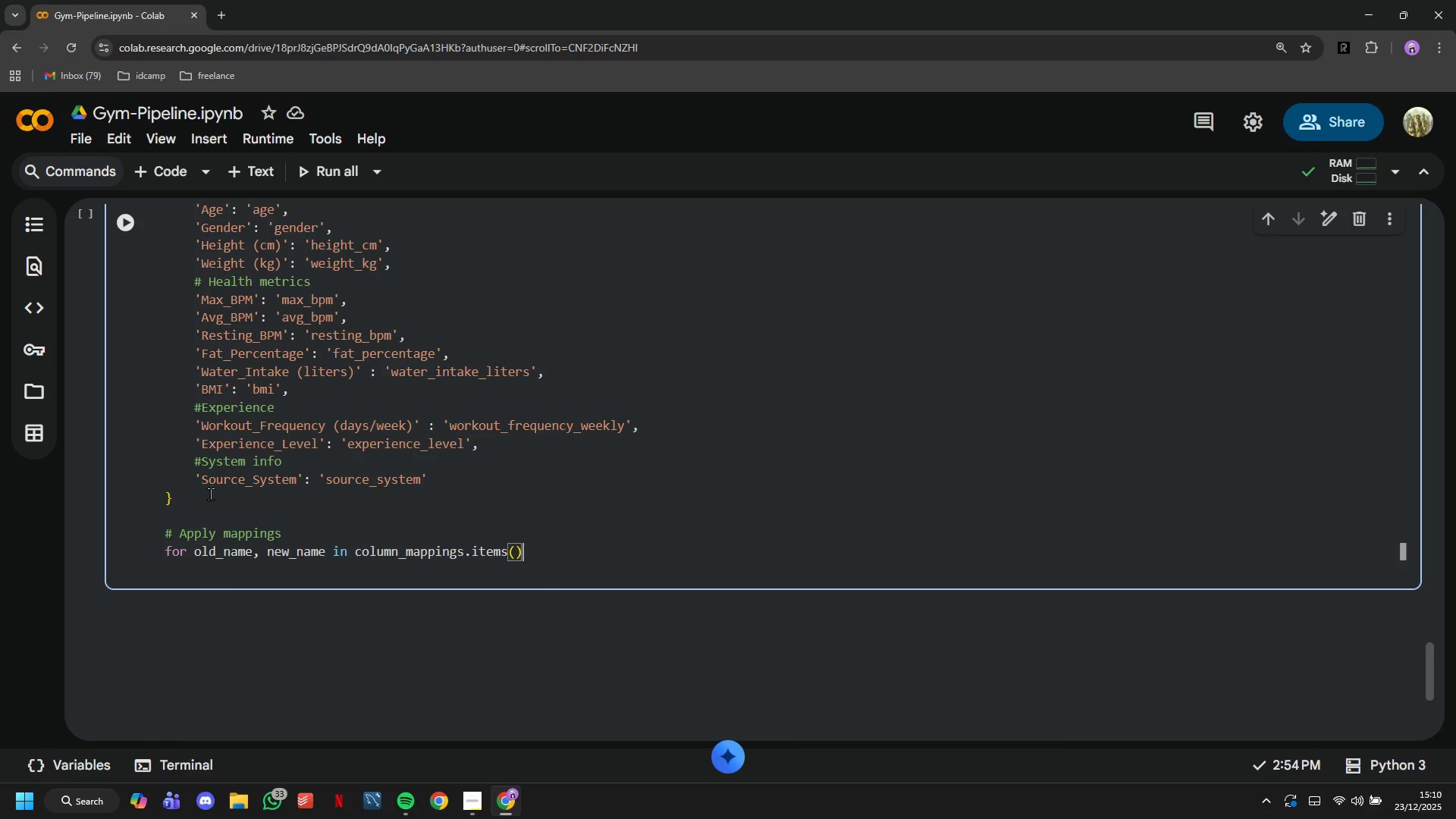 
key(ArrowRight)
 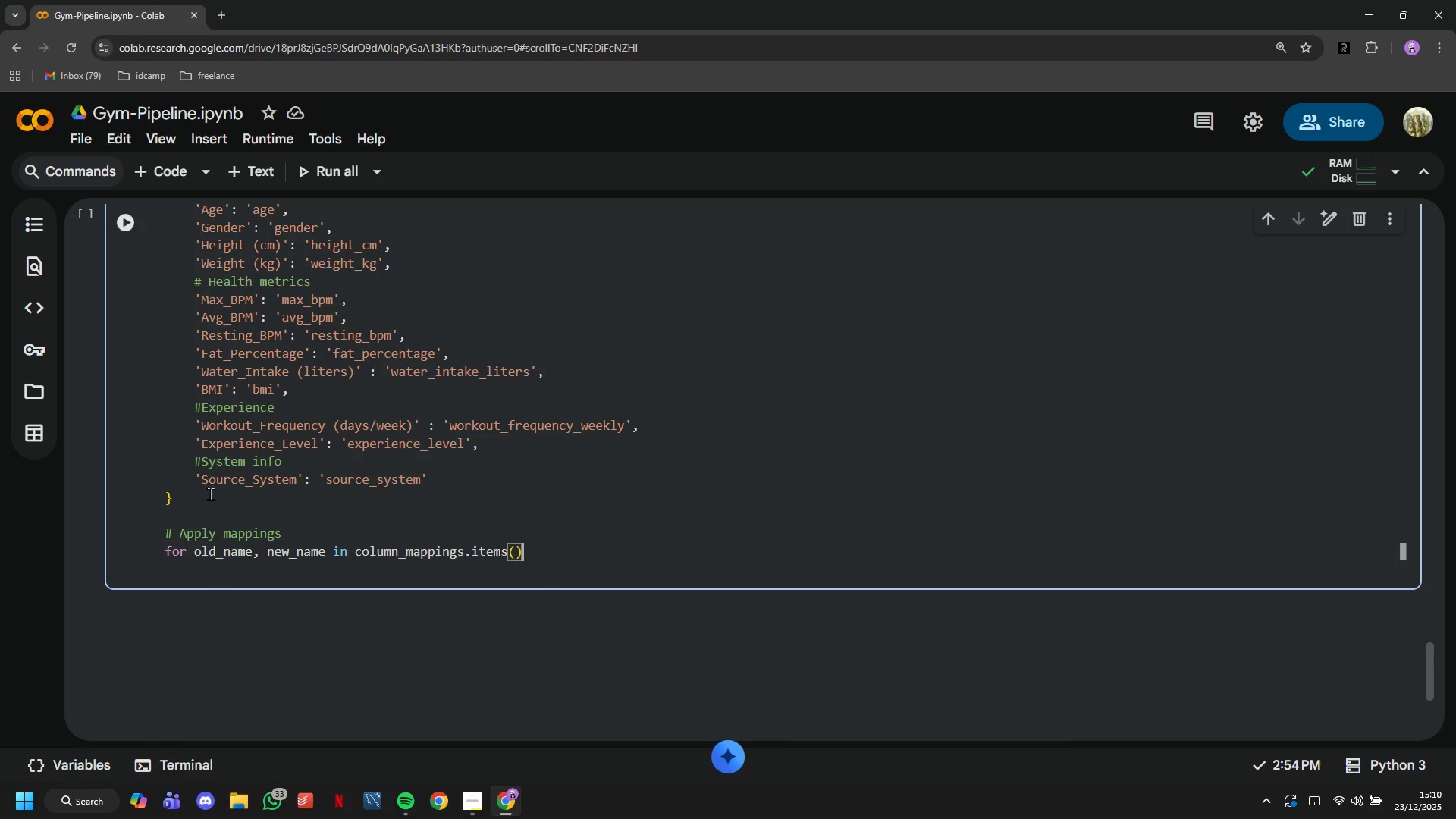 
key(Shift+Semicolon)
 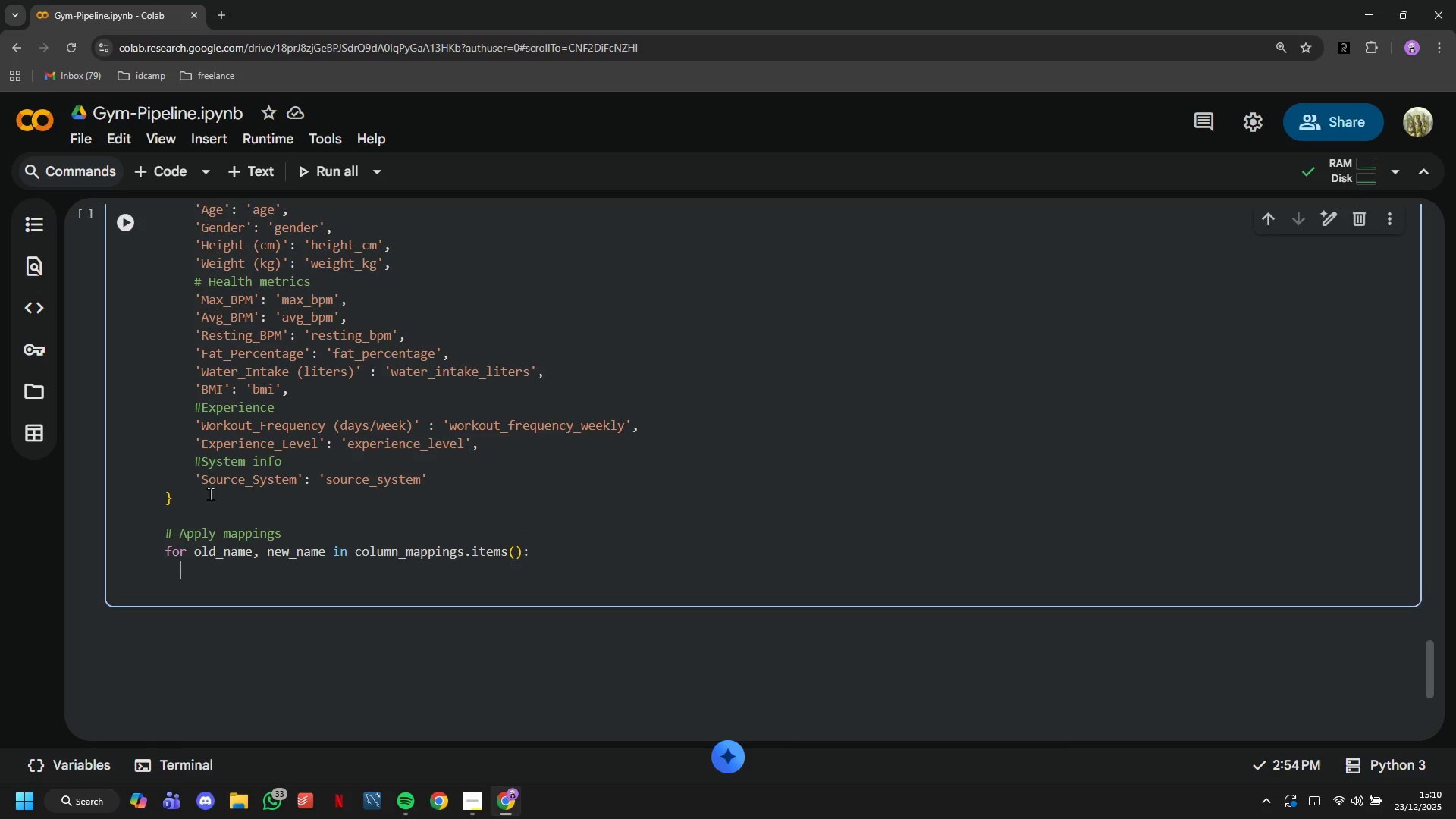 
key(Enter)
 